 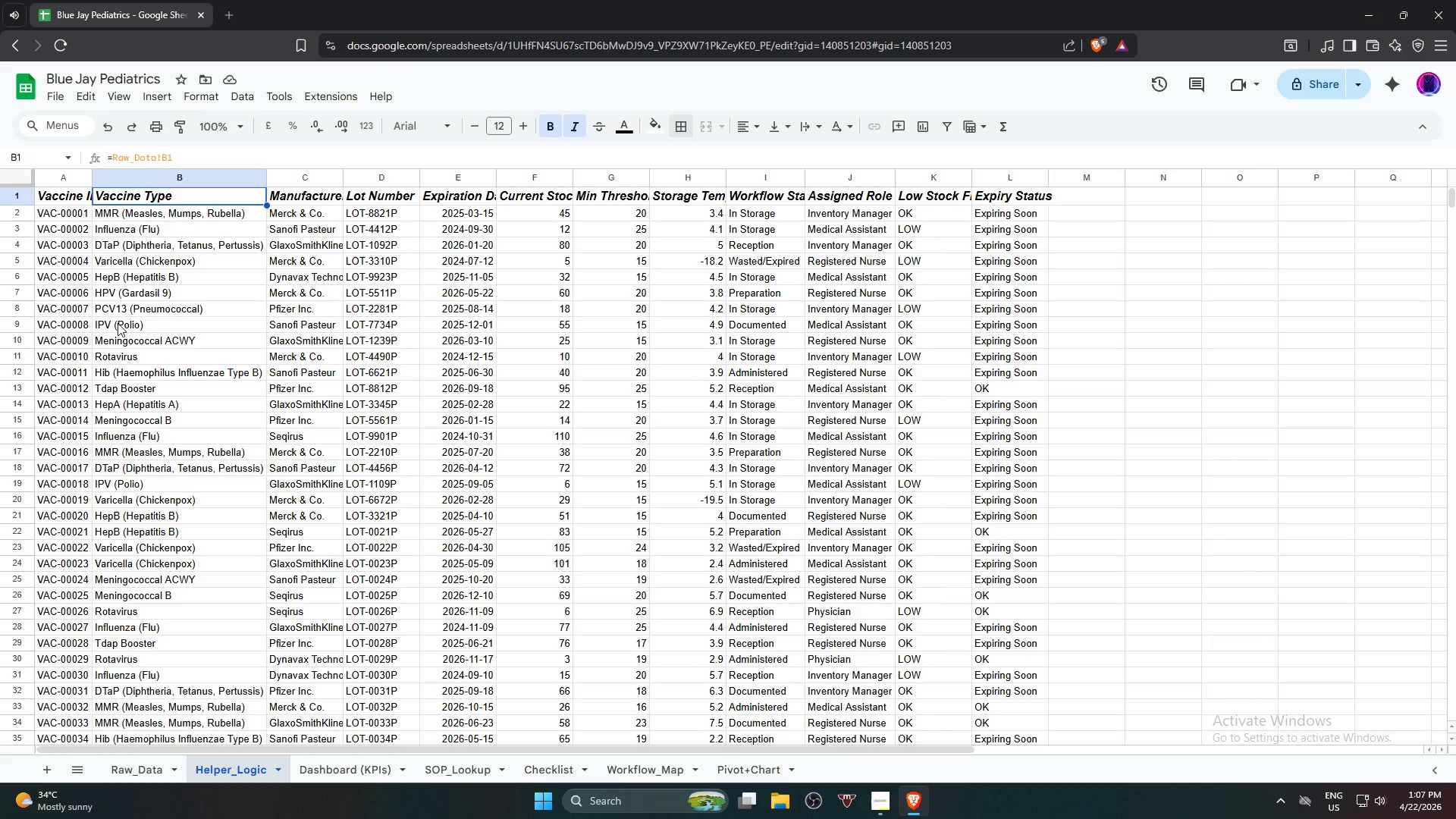 
left_click([191, 199])
 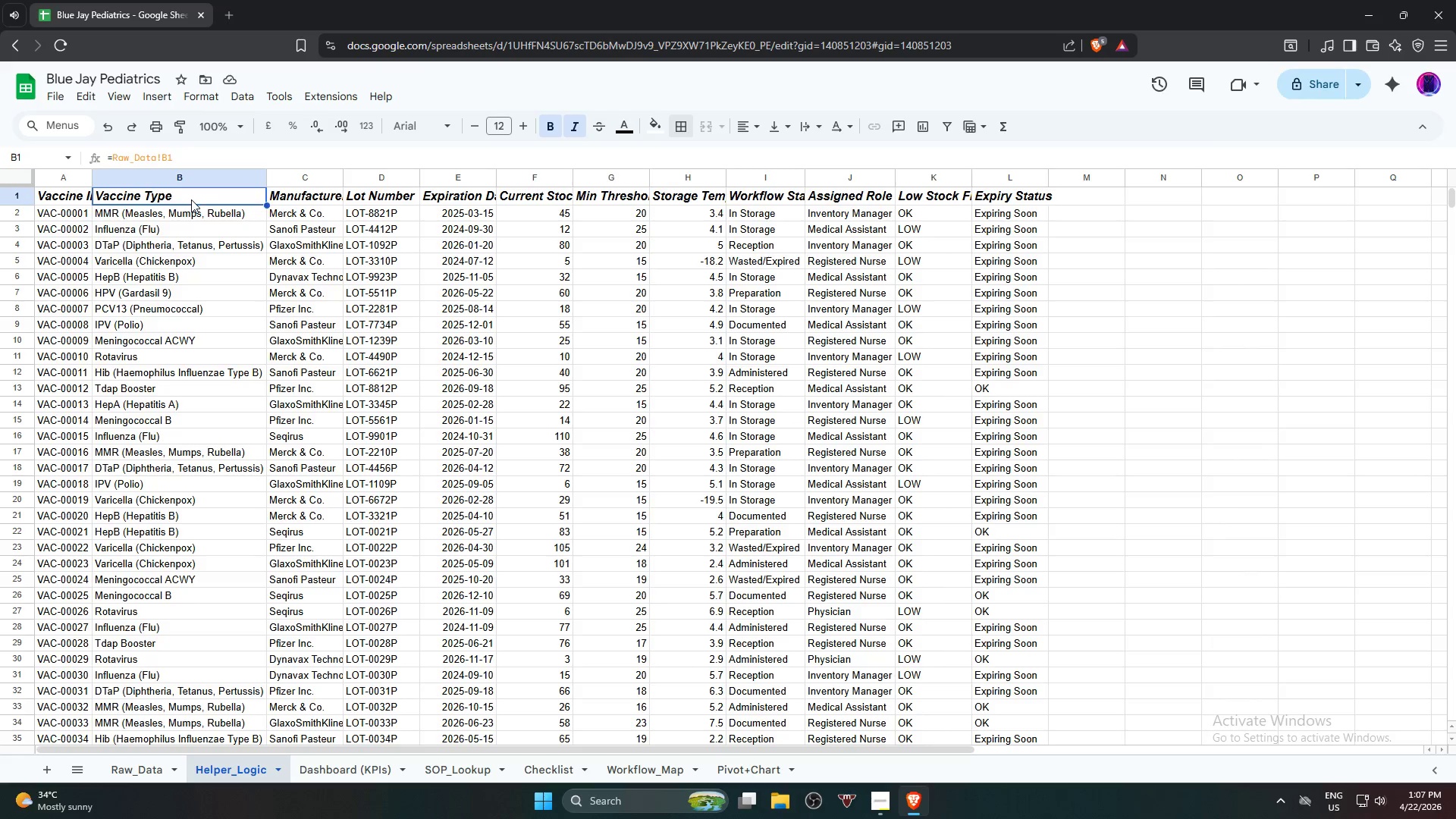 
key(Control+V)
 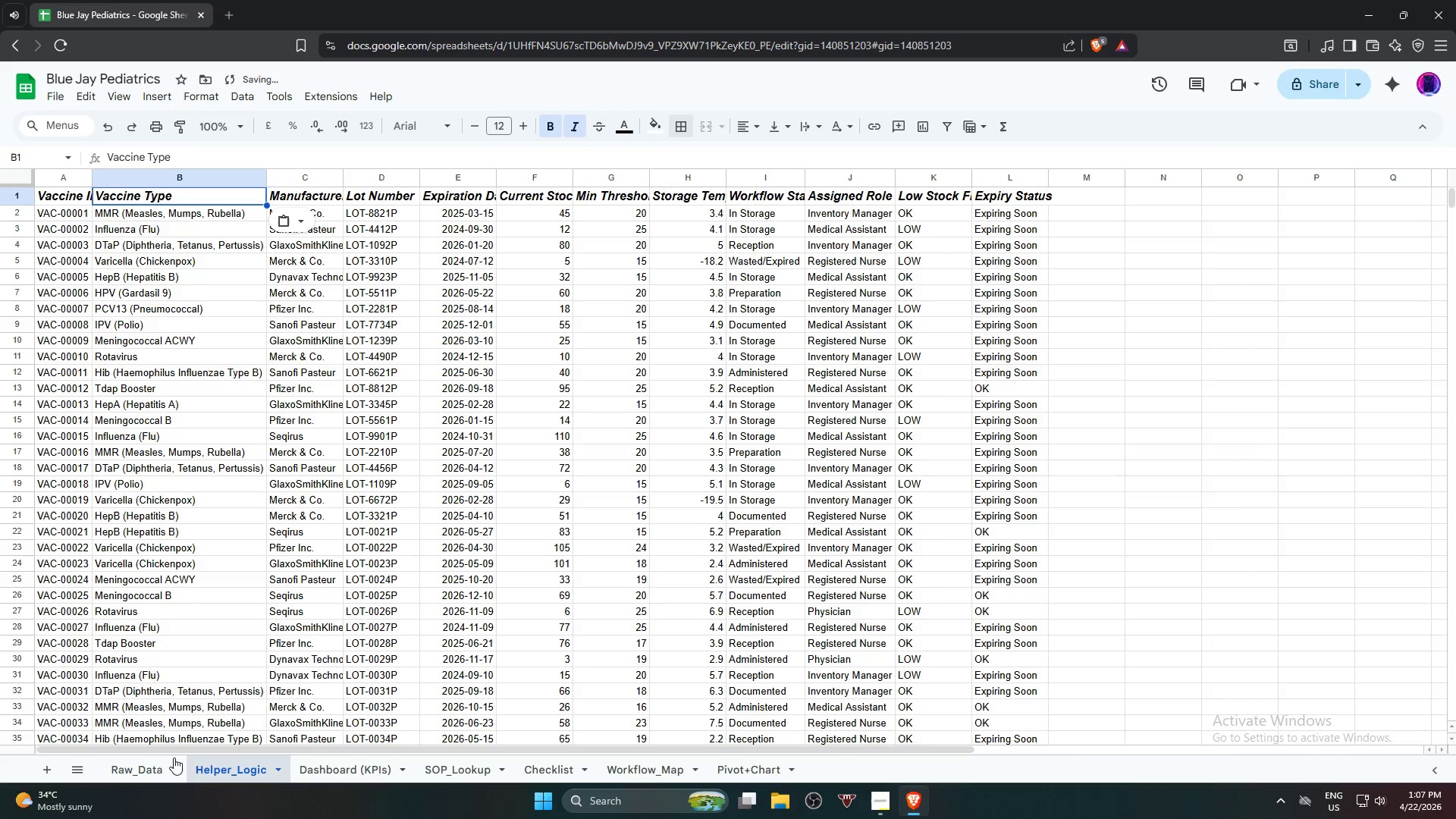 
left_click([155, 765])
 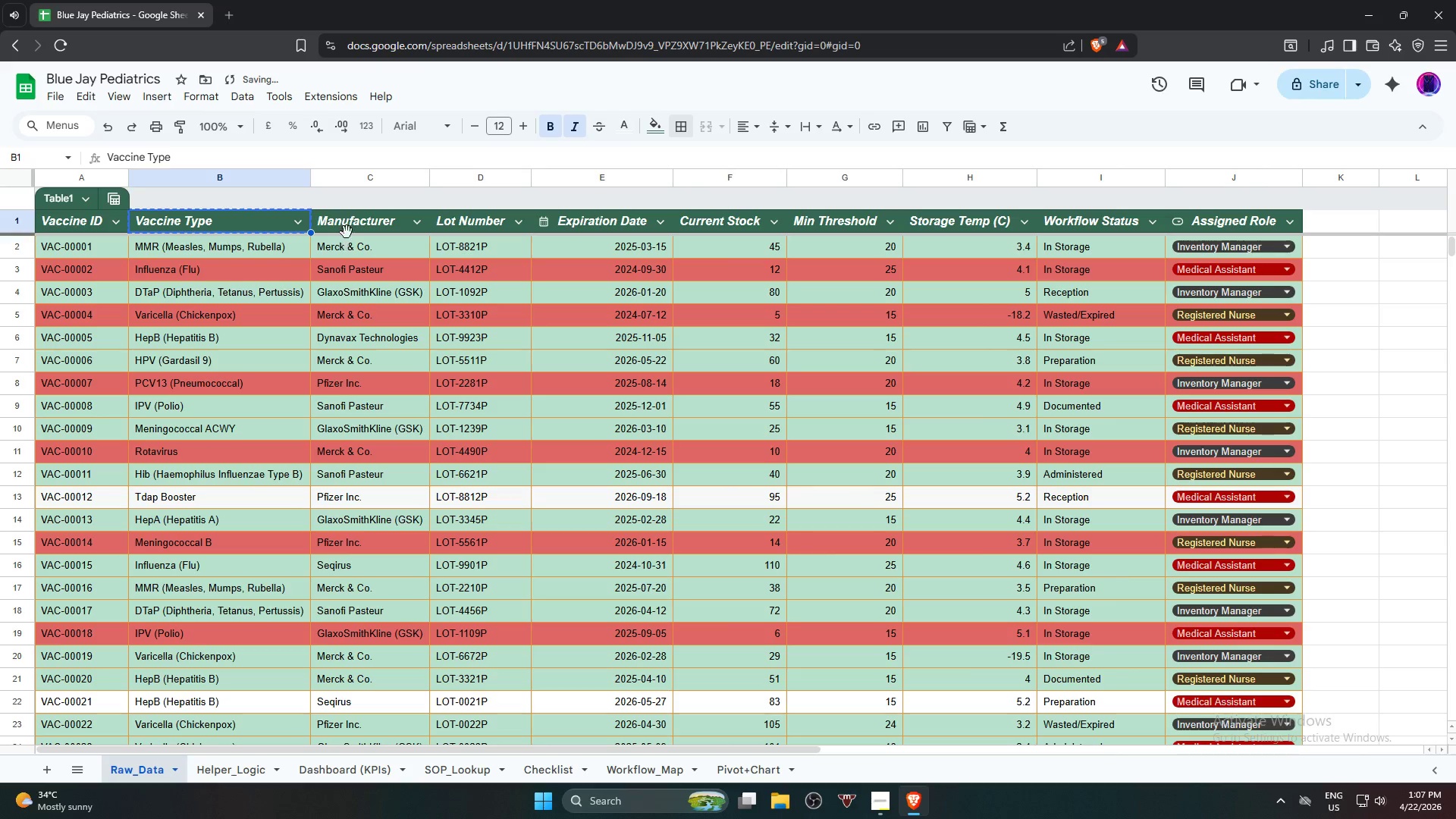 
left_click([356, 220])
 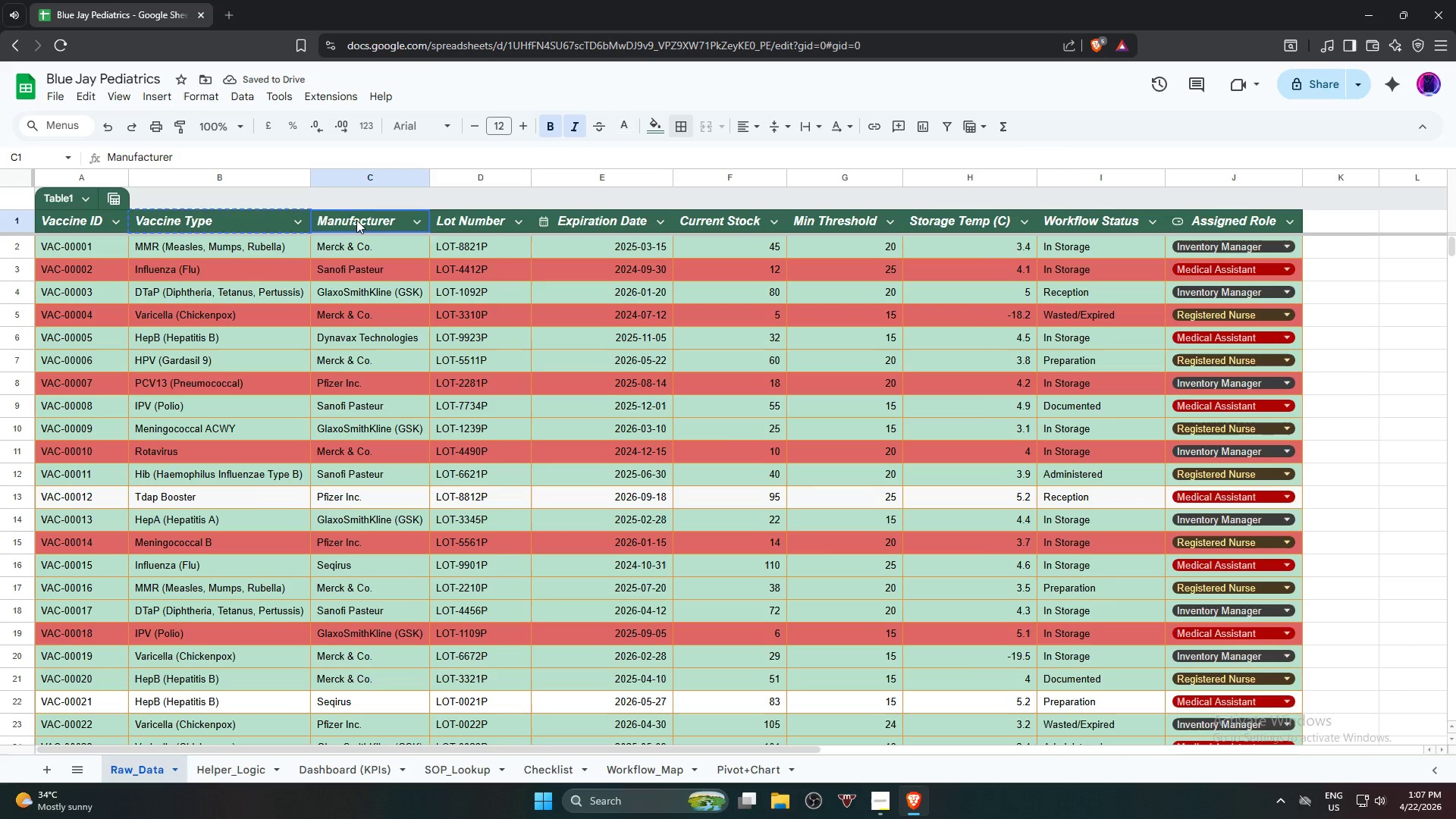 
key(Control+C)
 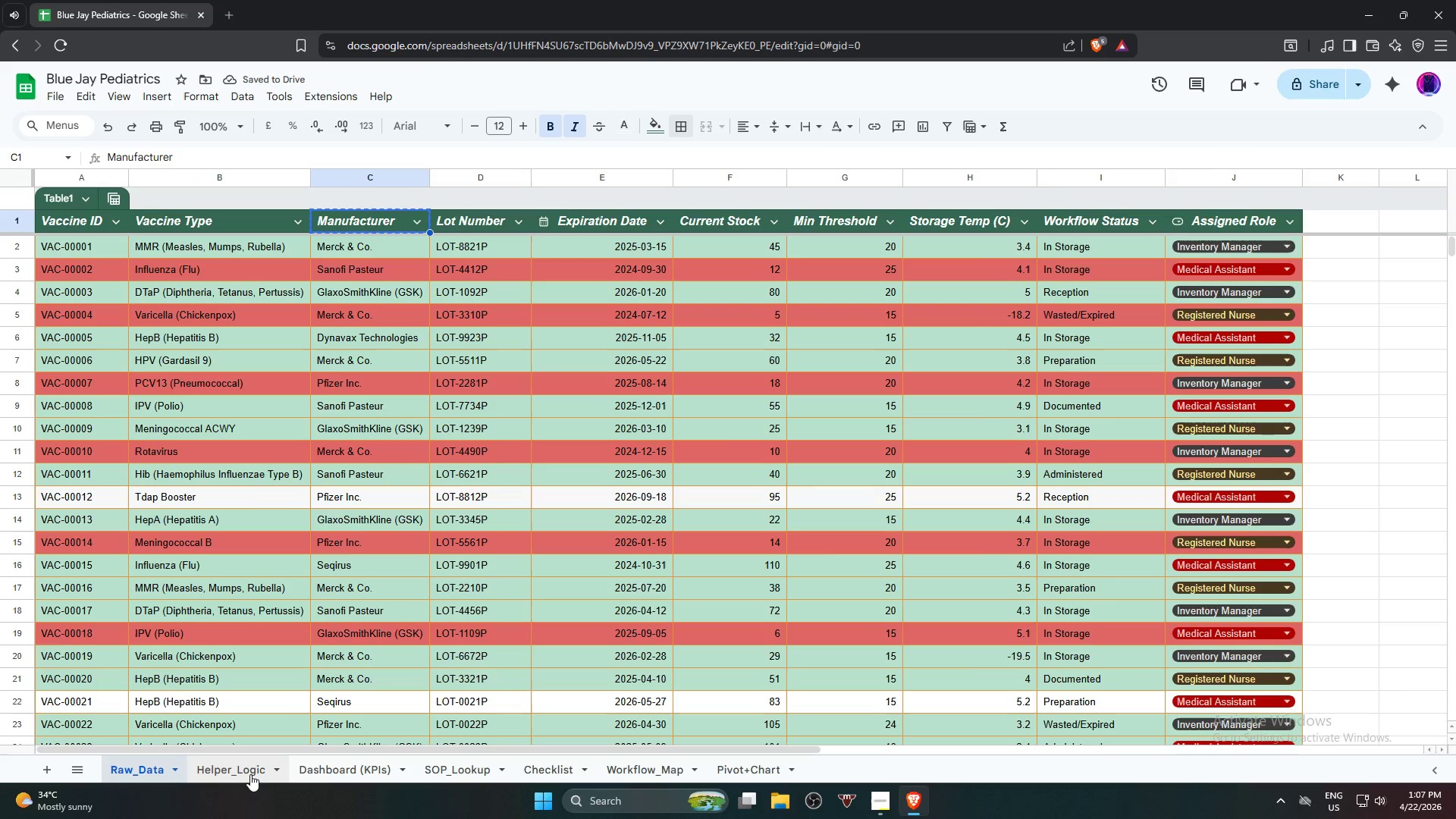 
left_click([237, 771])
 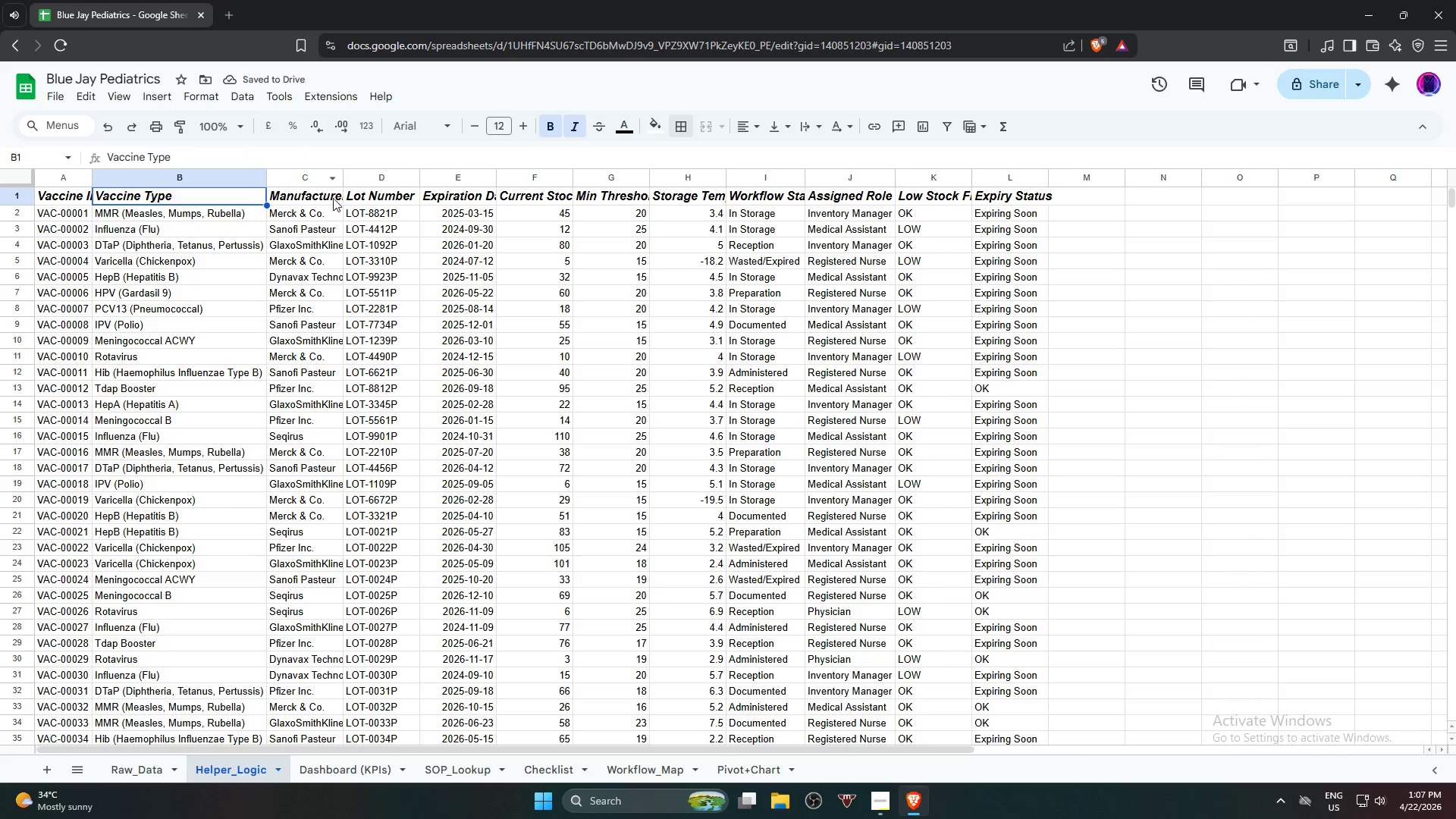 
left_click([323, 198])
 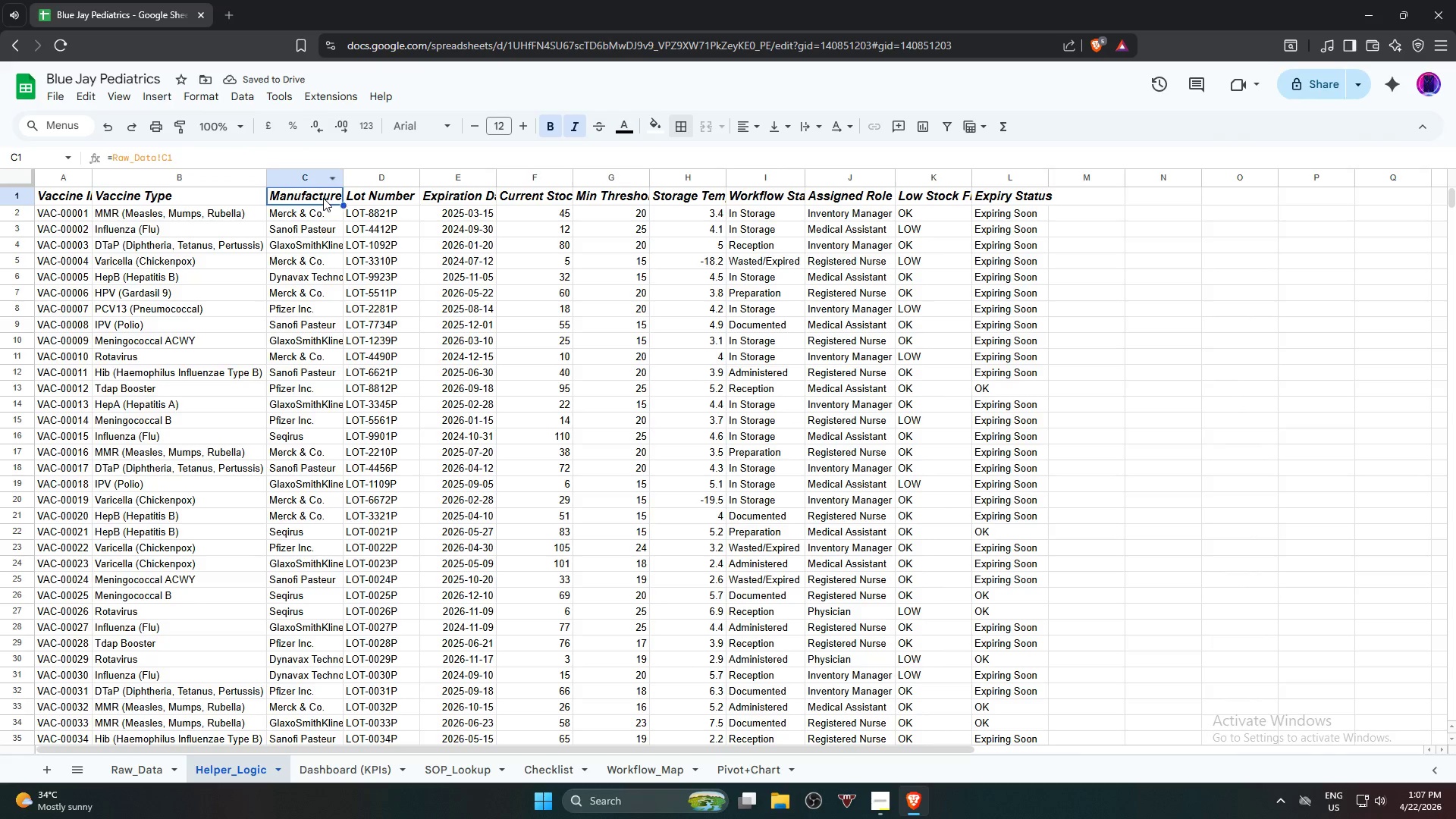 
key(Control+V)
 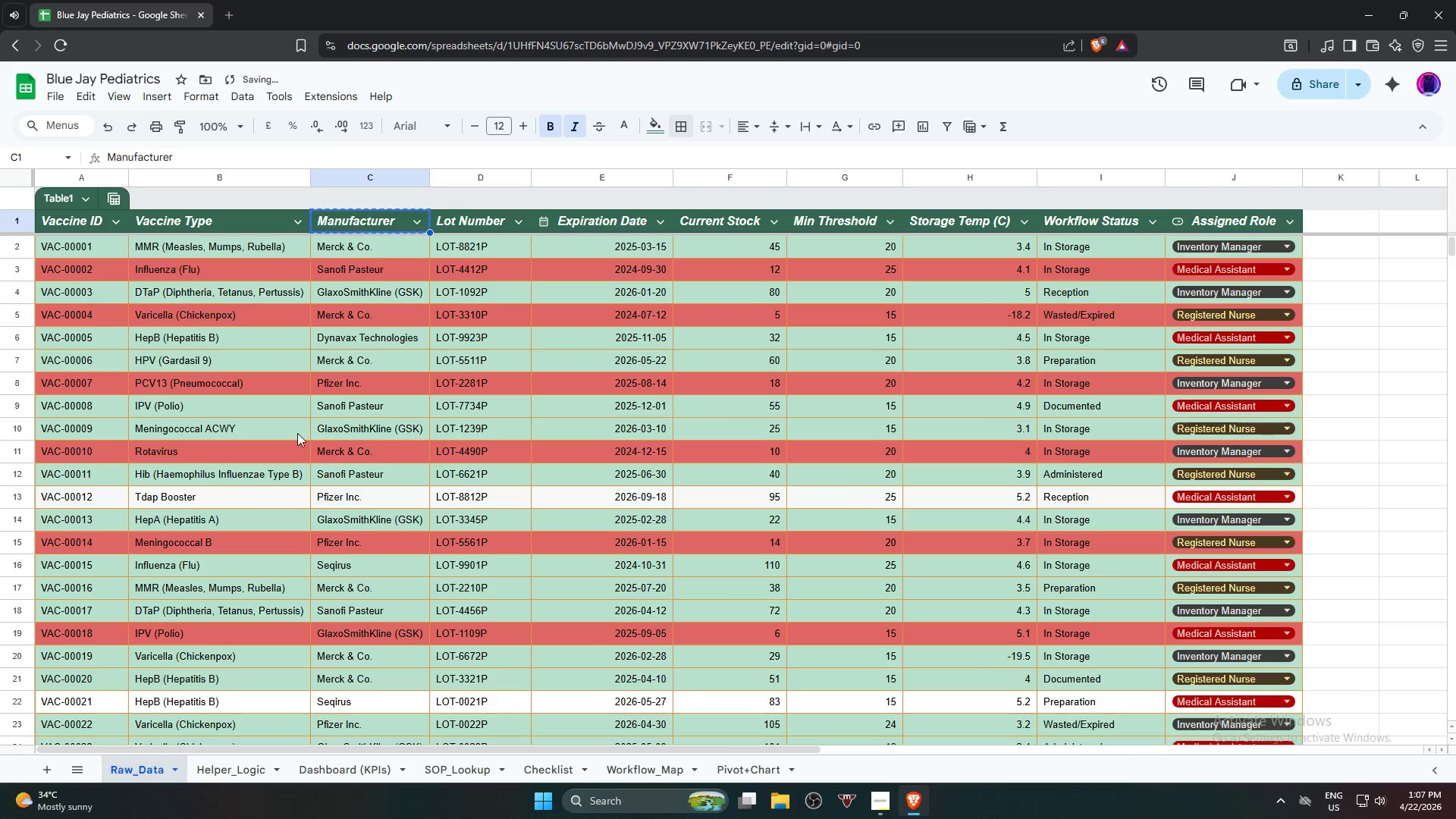 
left_click([454, 213])
 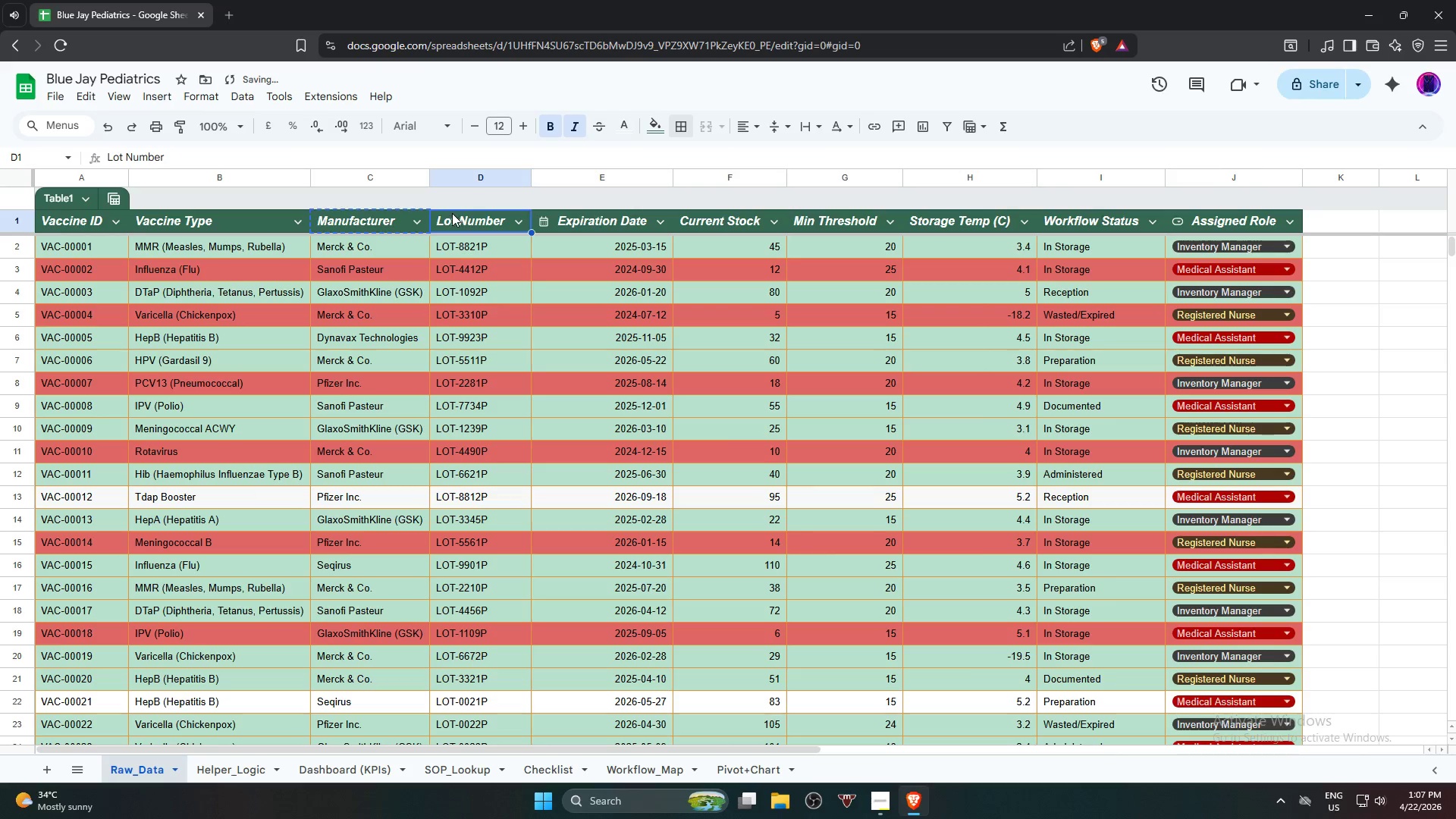 
key(Control+C)
 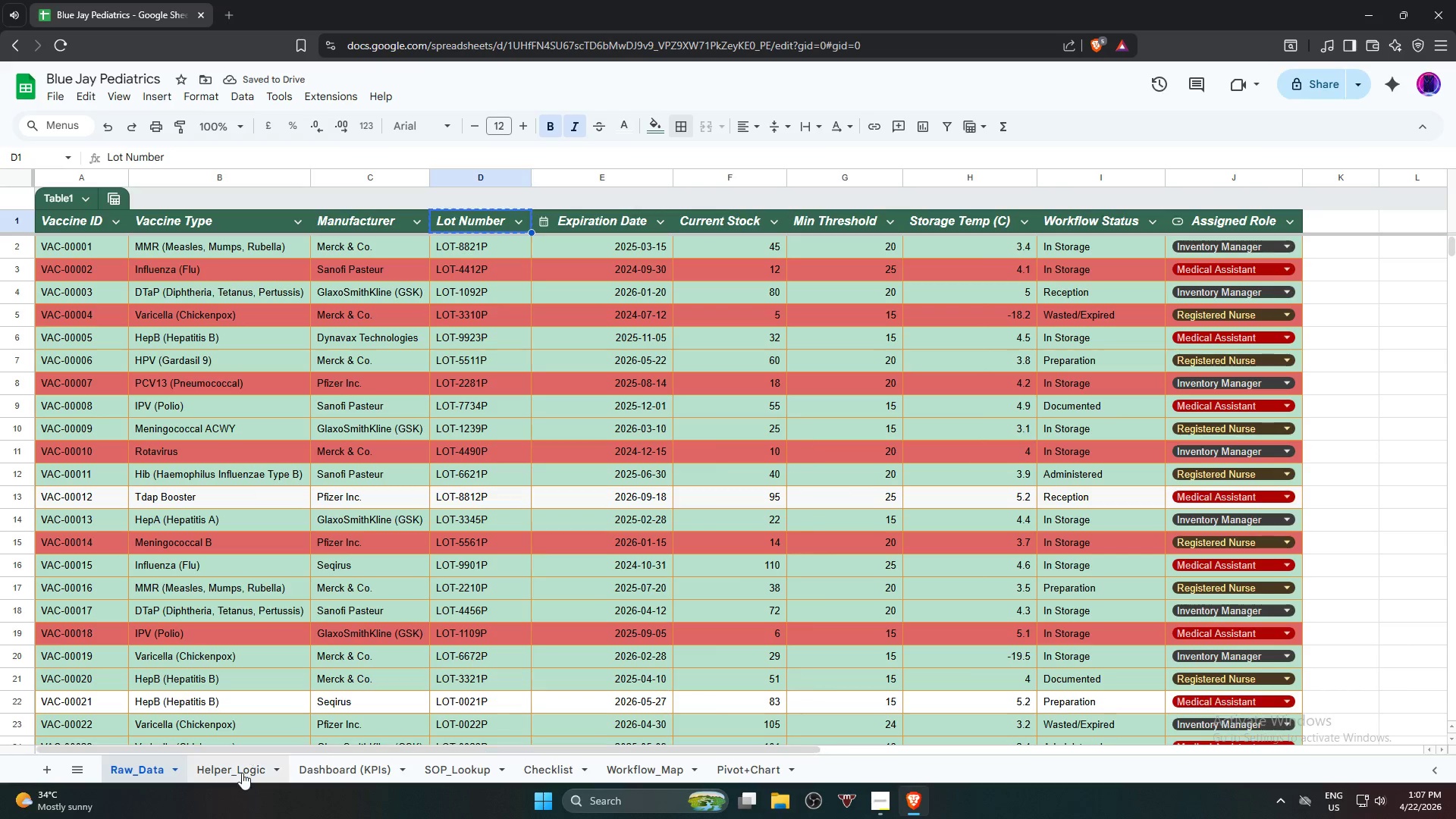 
left_click([240, 775])
 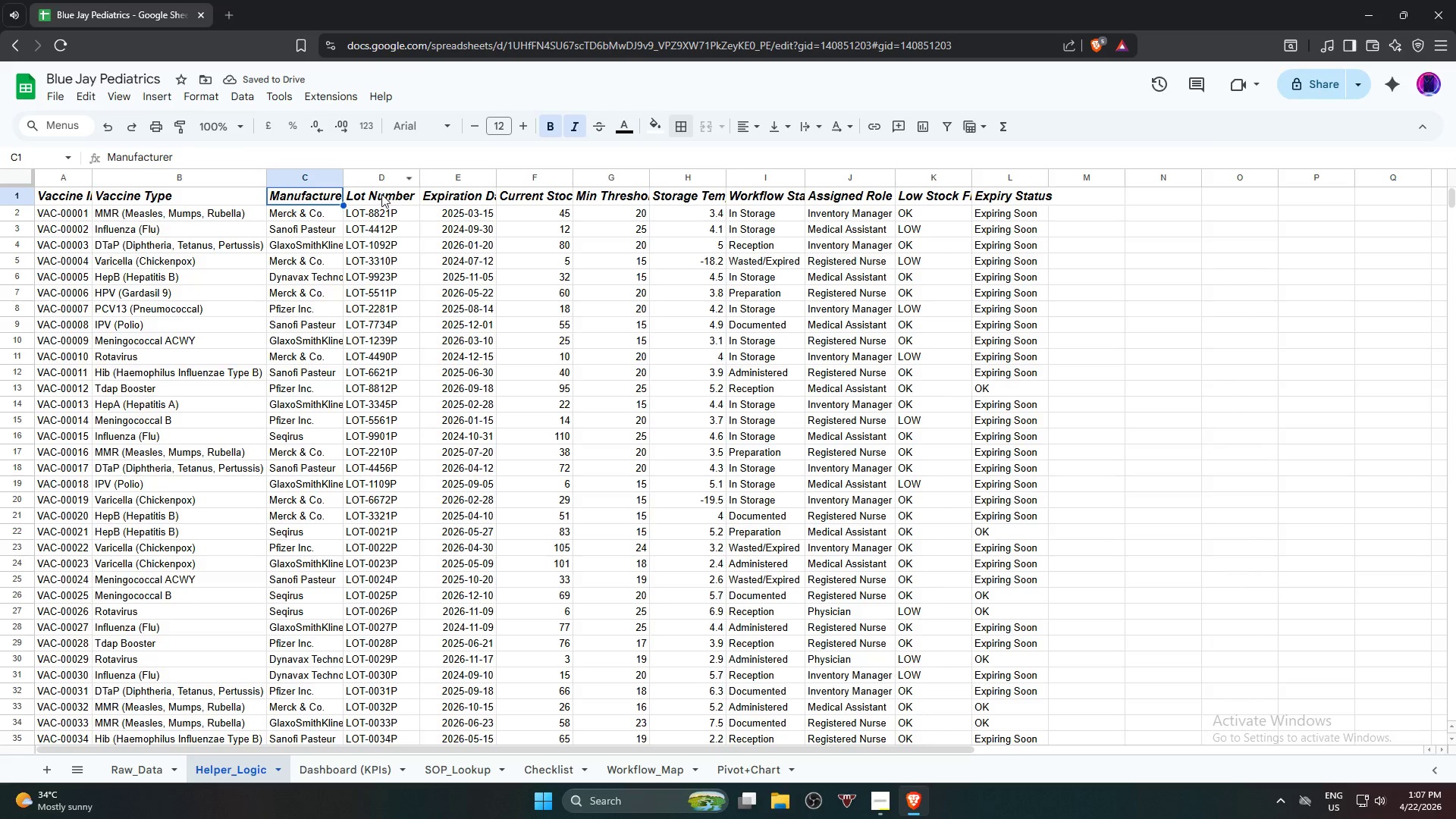 
left_click([381, 196])
 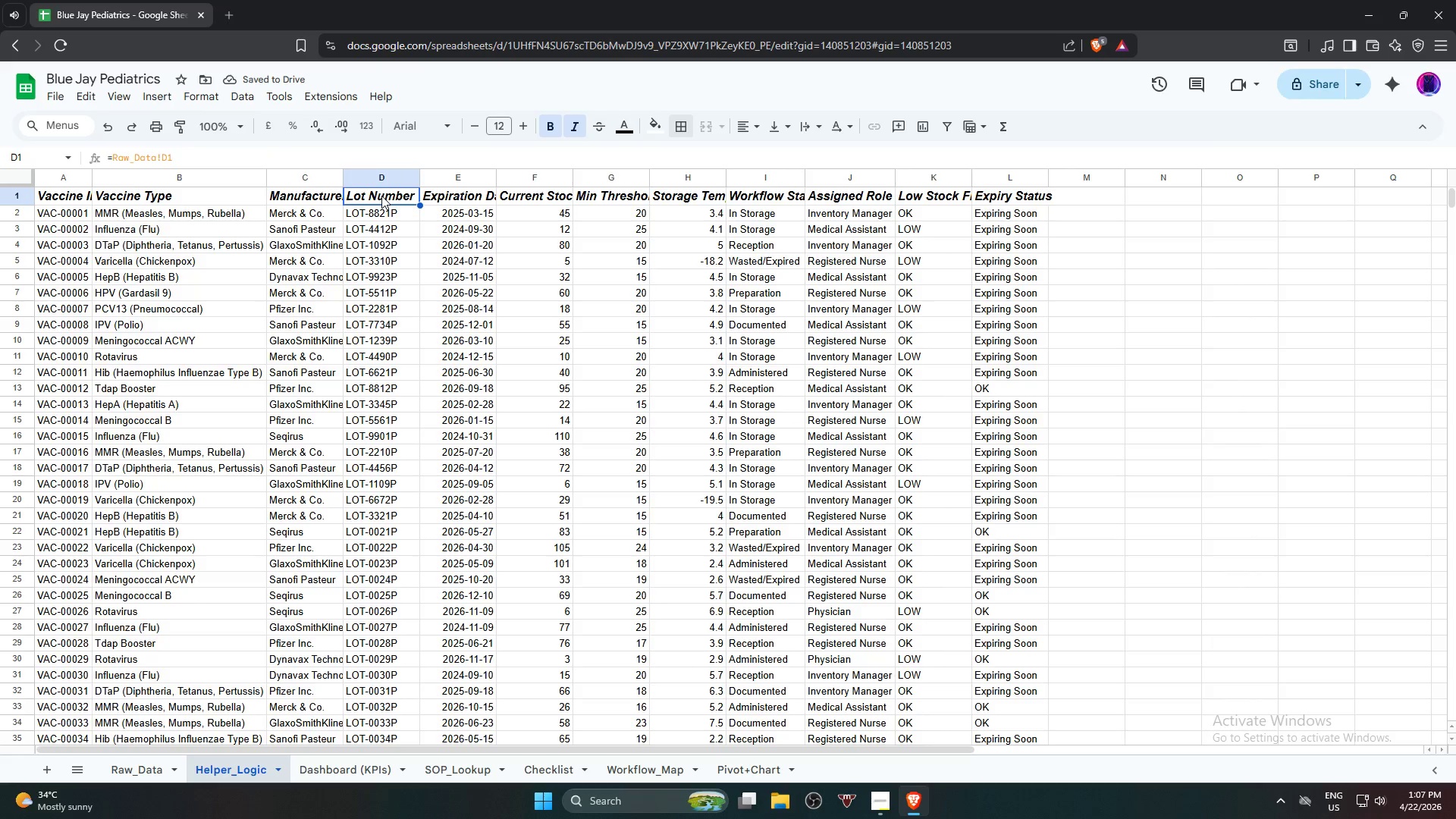 
key(Control+V)
 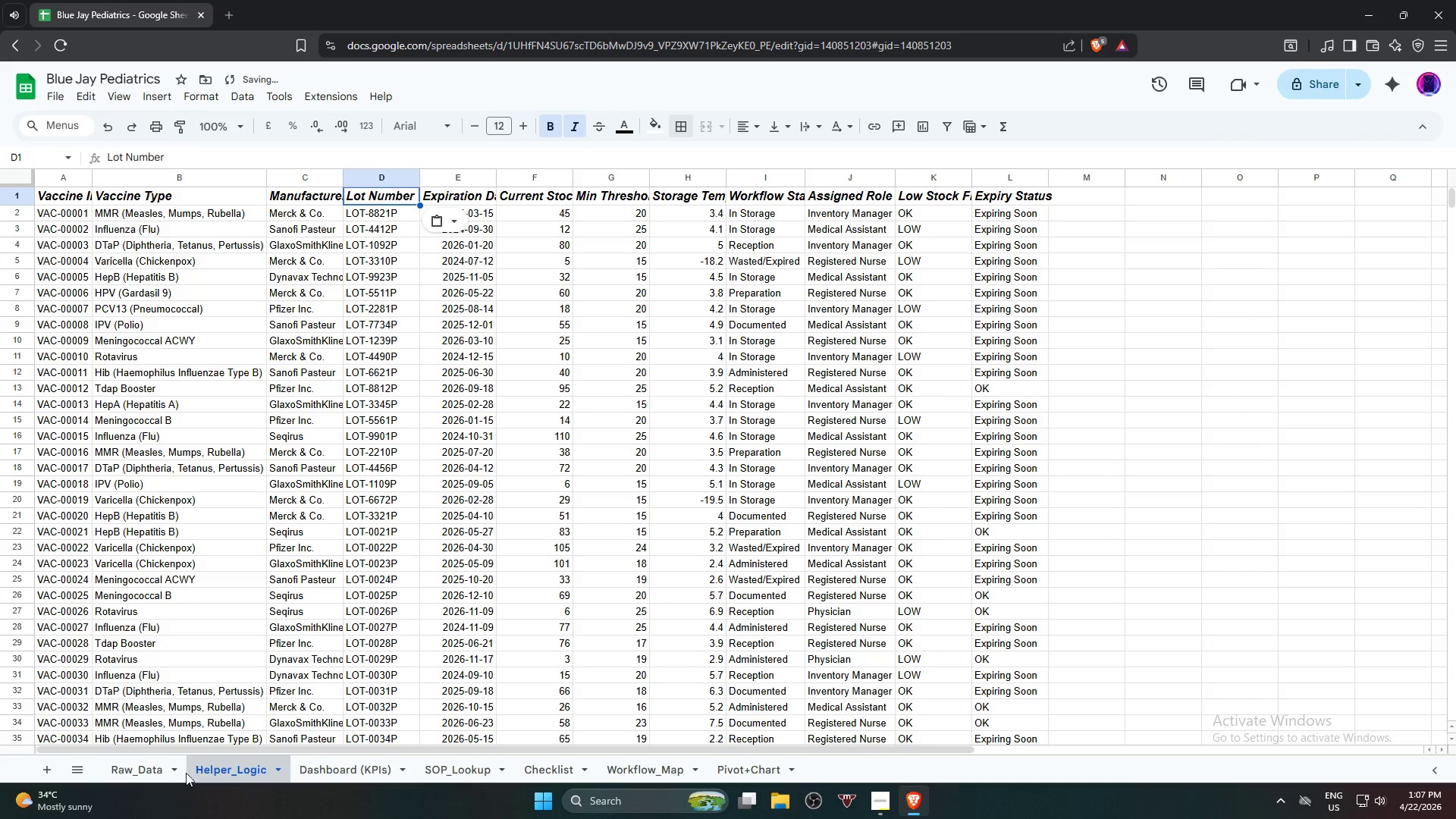 
left_click([151, 770])
 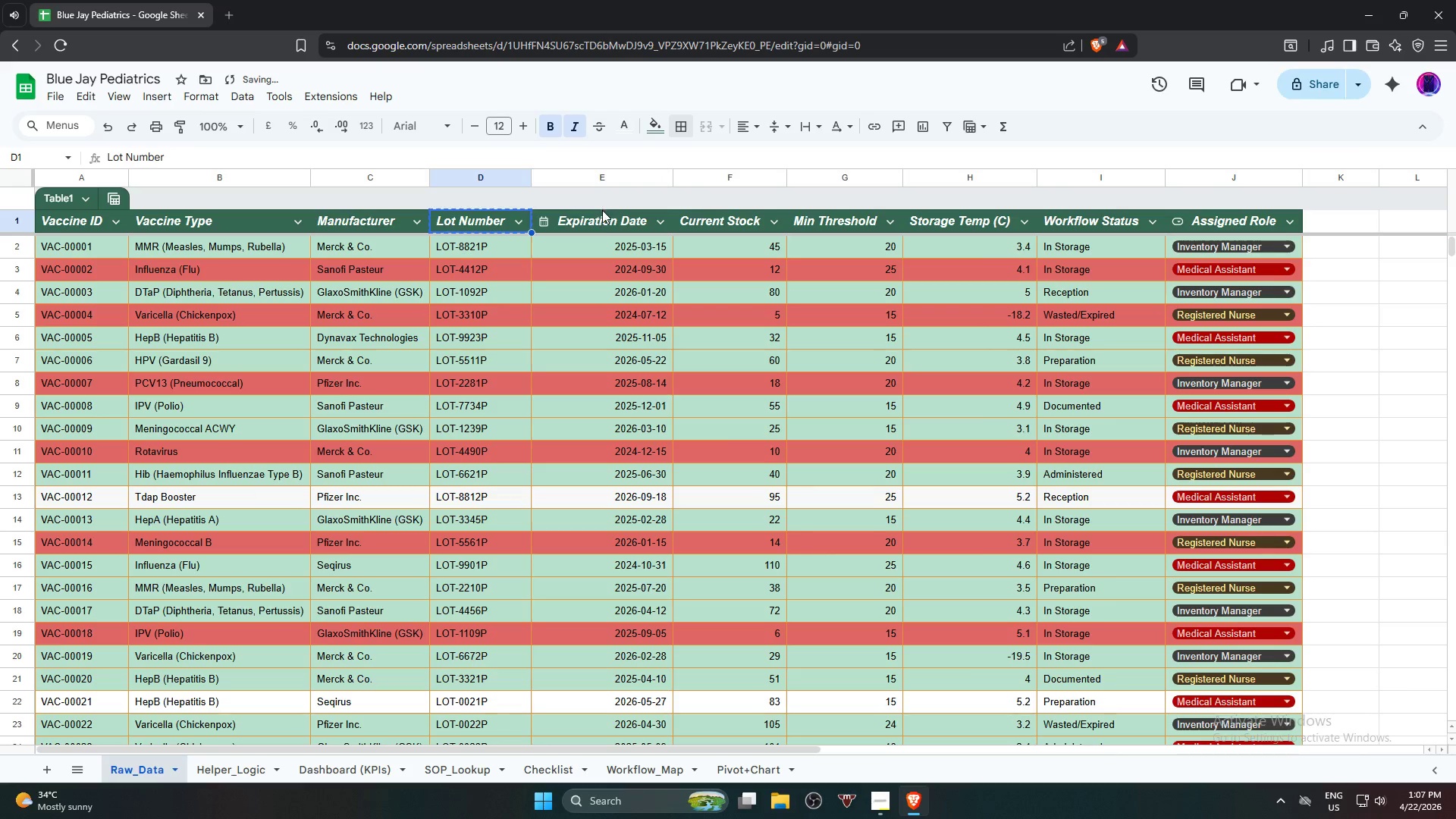 
left_click([598, 224])
 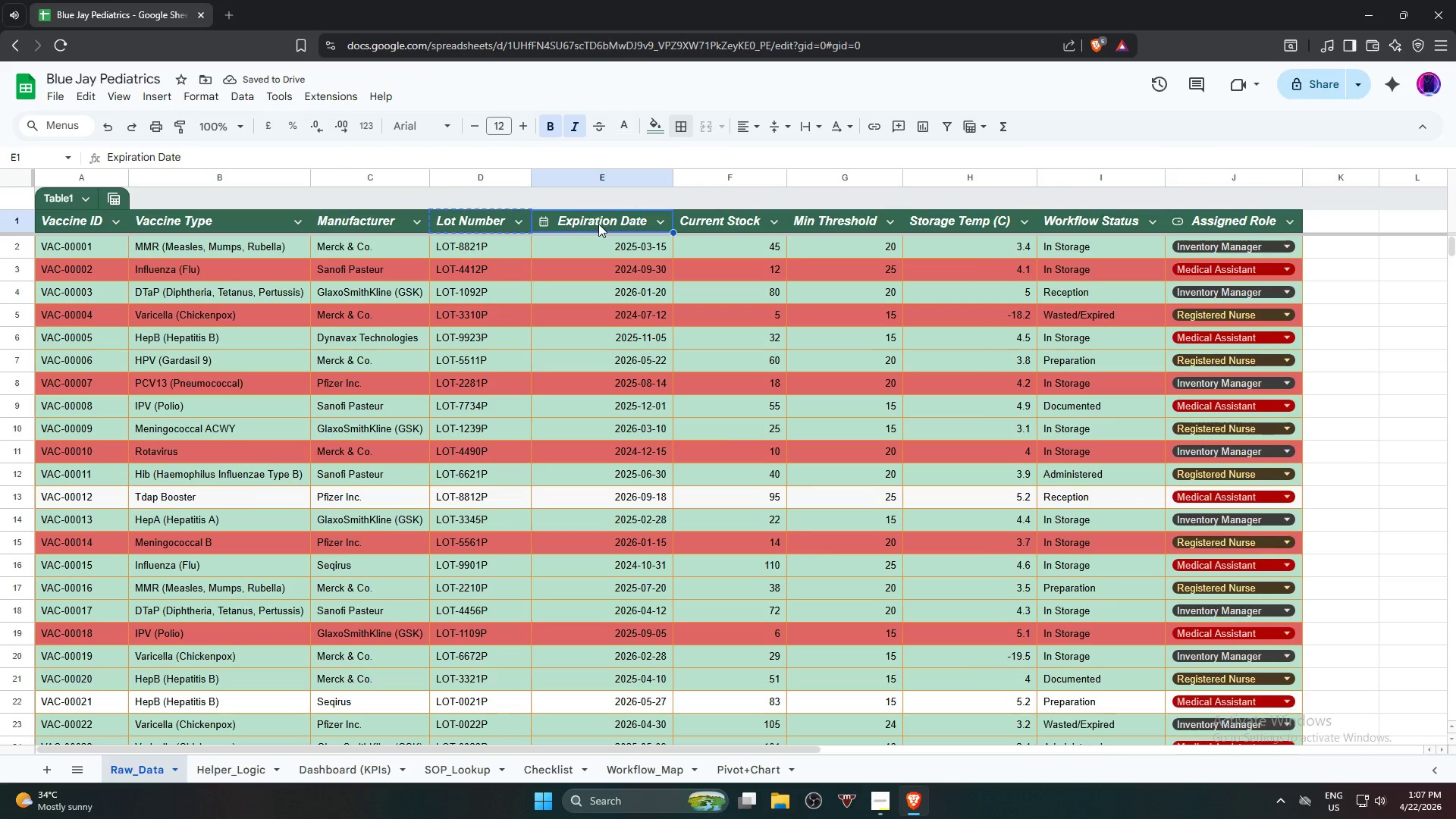 
key(Control+C)
 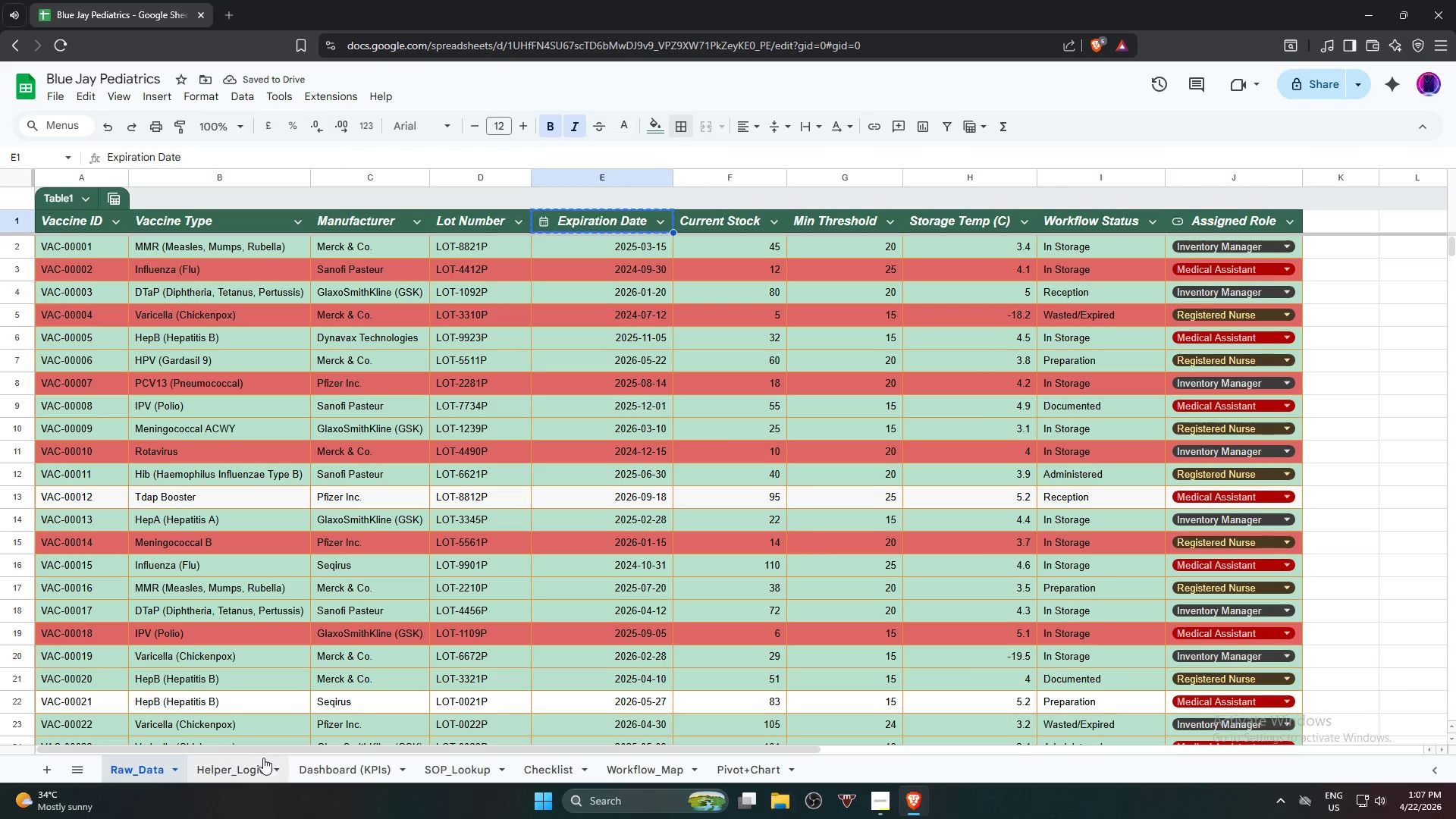 
left_click([248, 766])
 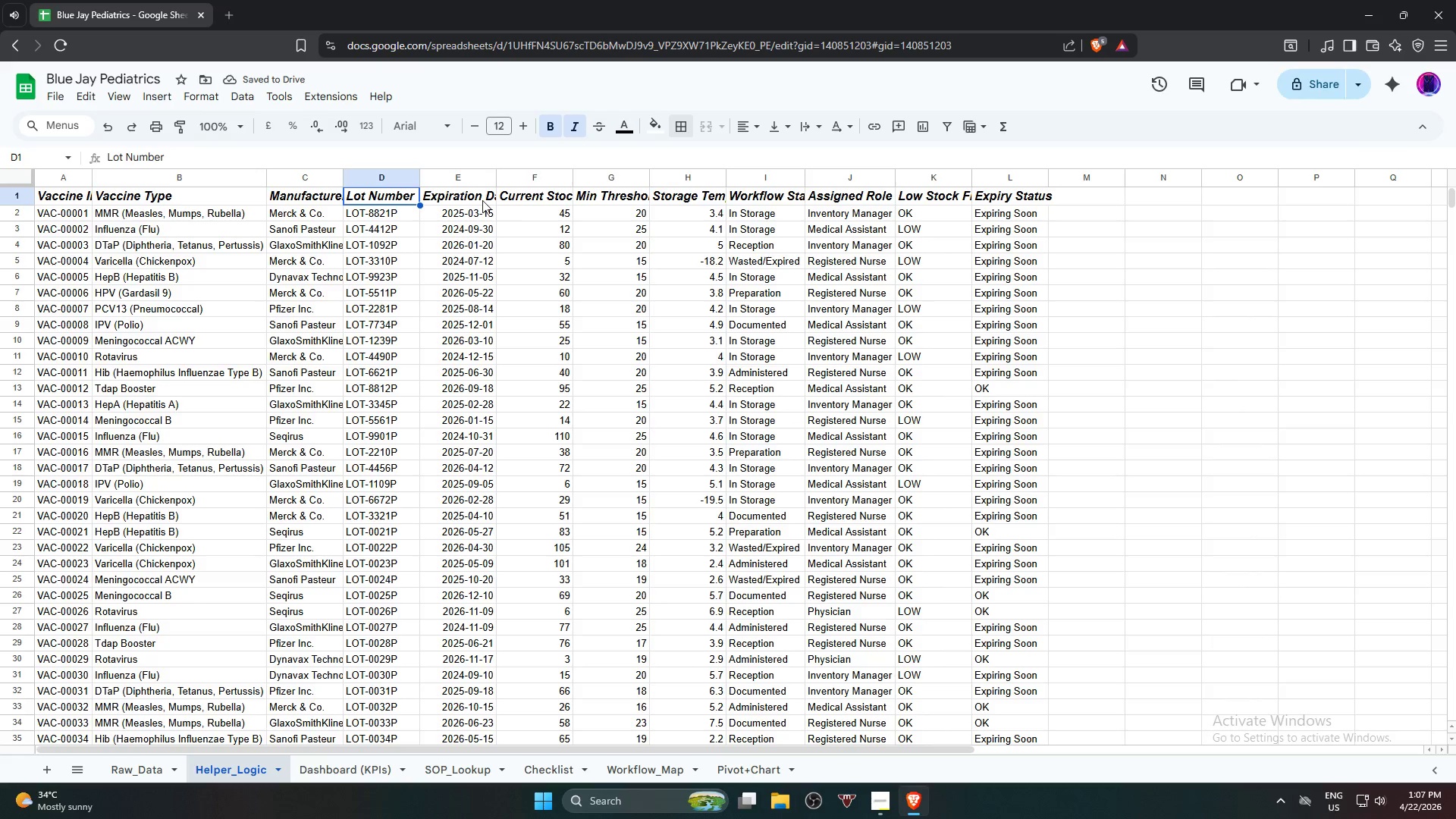 
left_click([460, 198])
 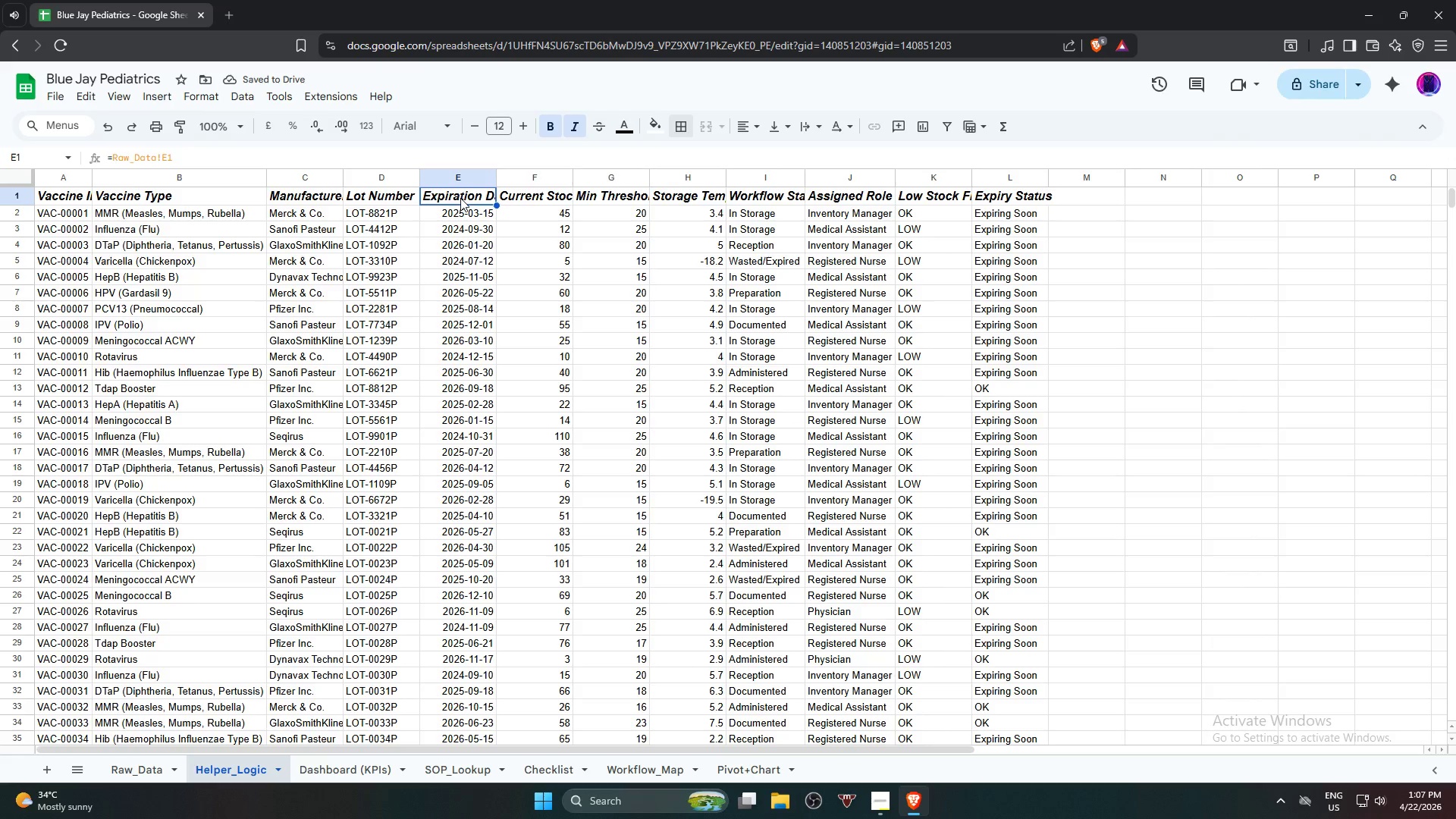 
key(Control+V)
 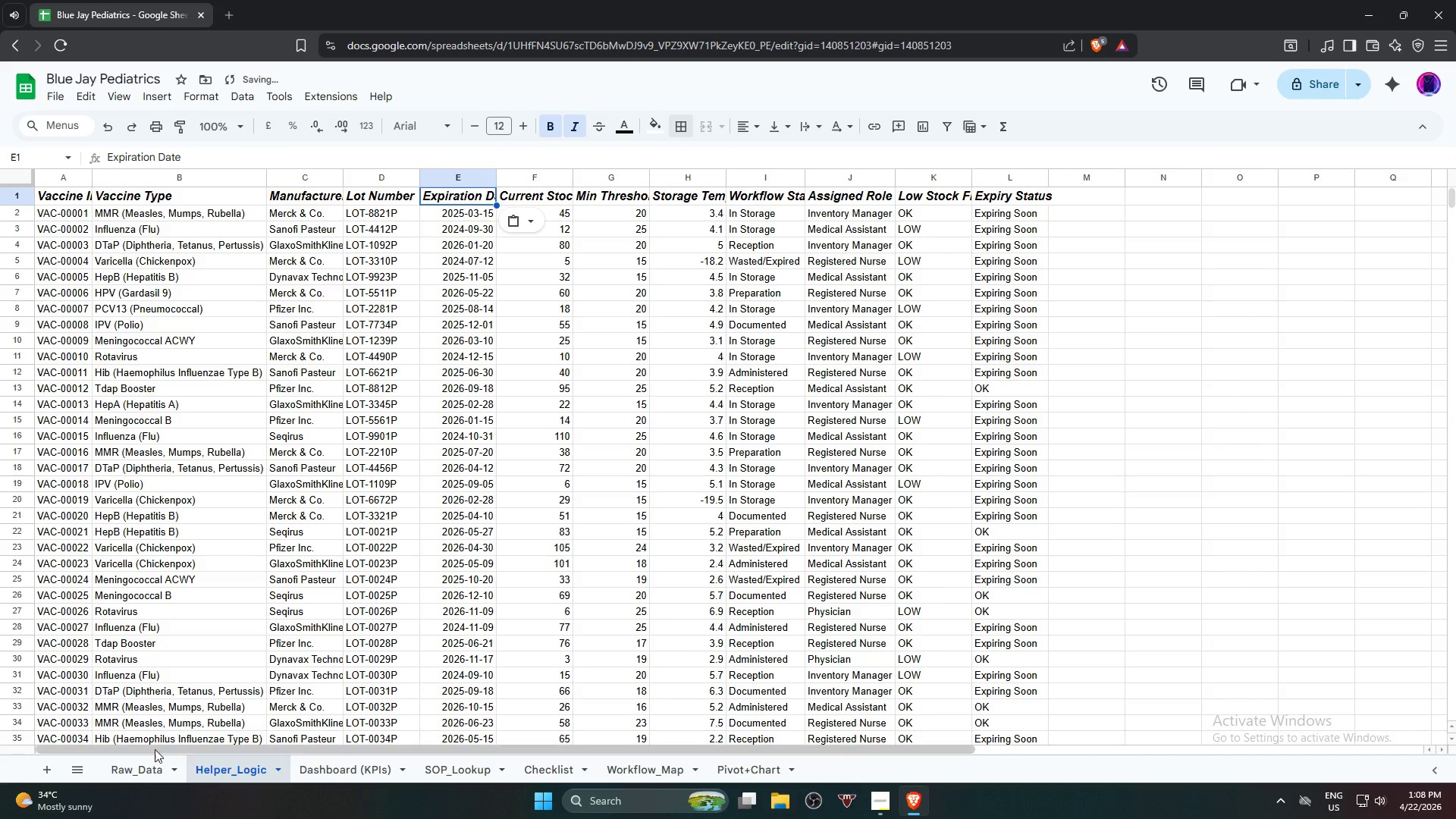 
left_click([150, 766])
 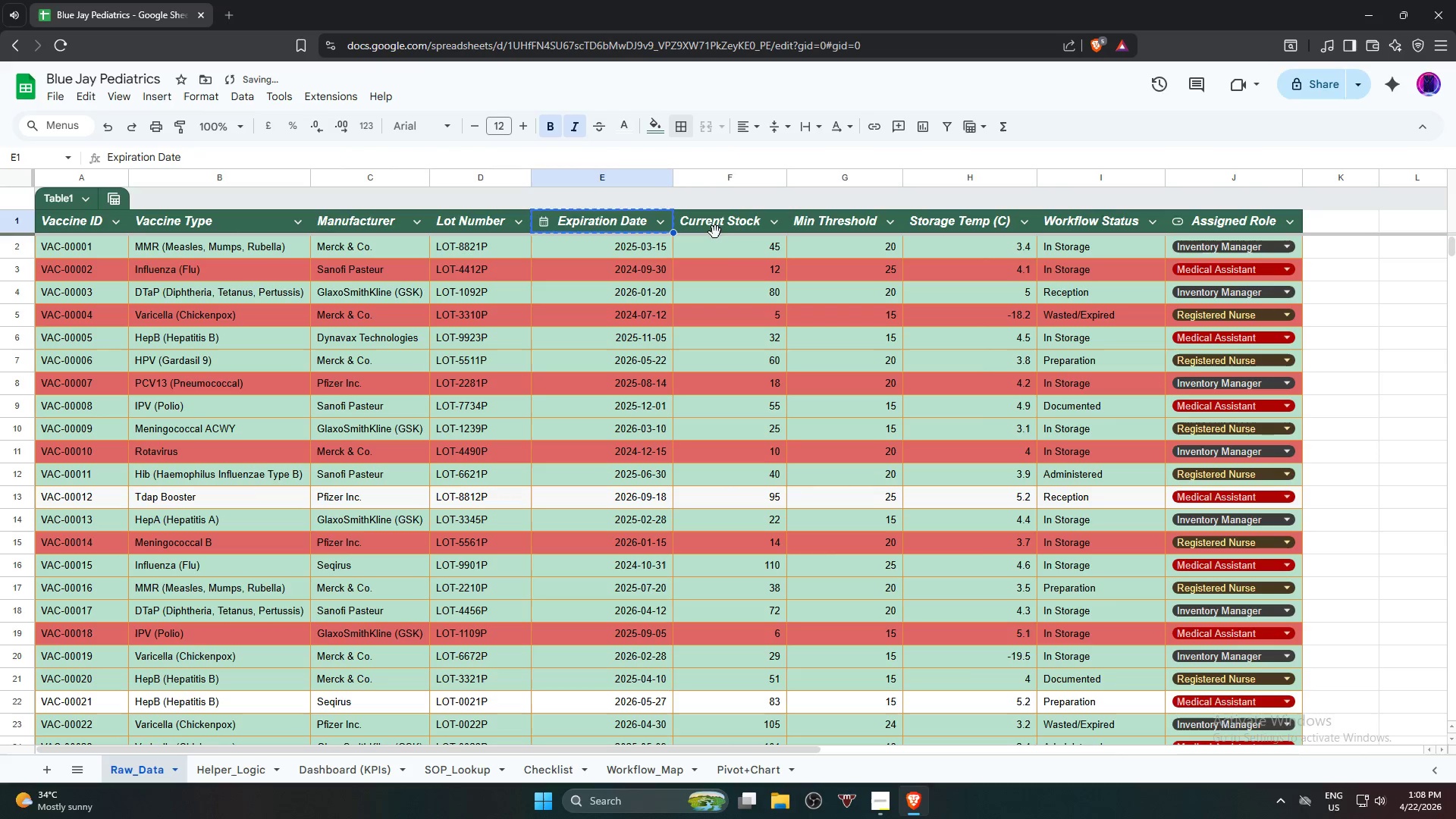 
hold_key(key=ControlLeft, duration=0.75)
left_click([718, 223])
 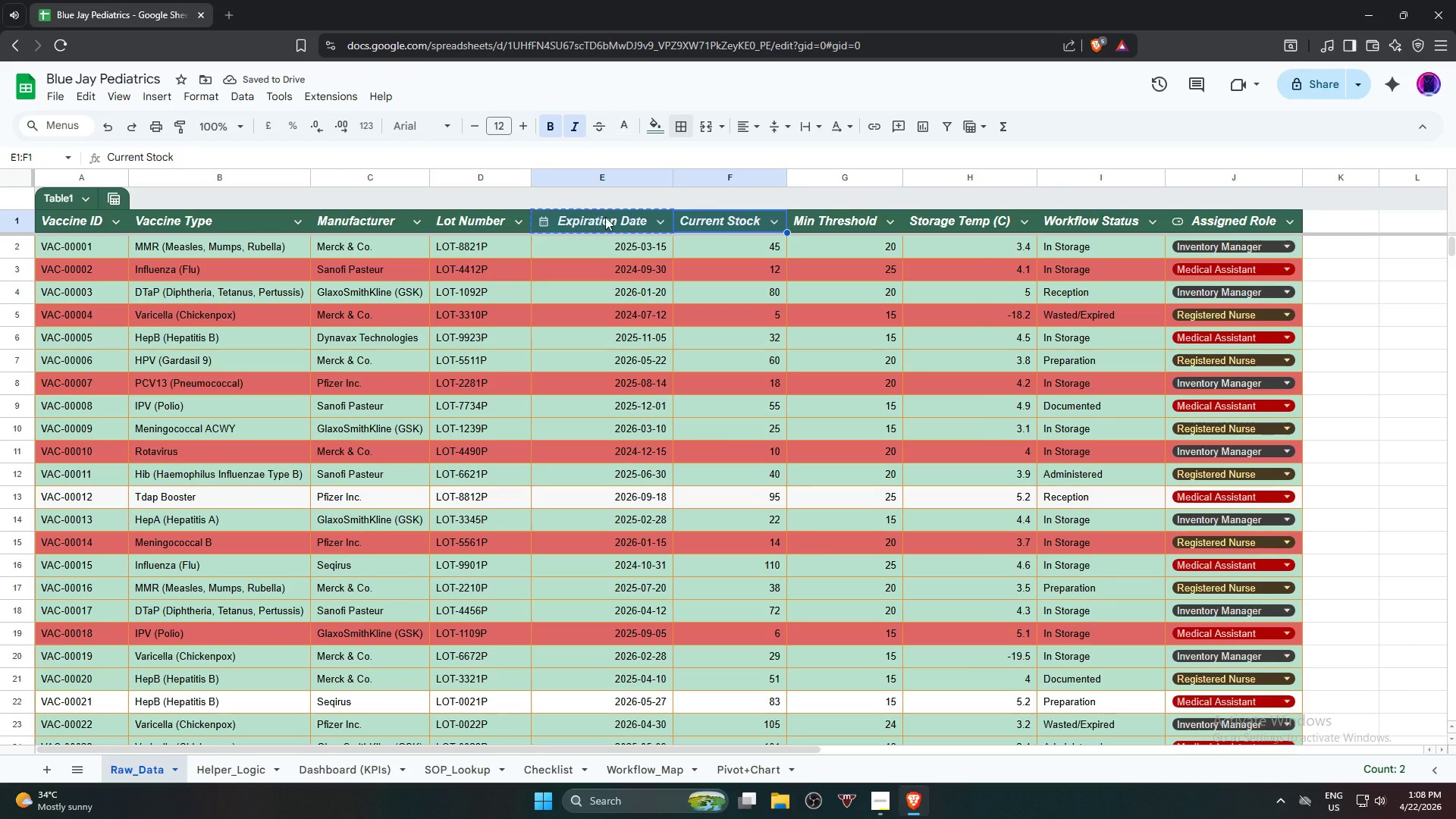 
left_click([595, 216])
 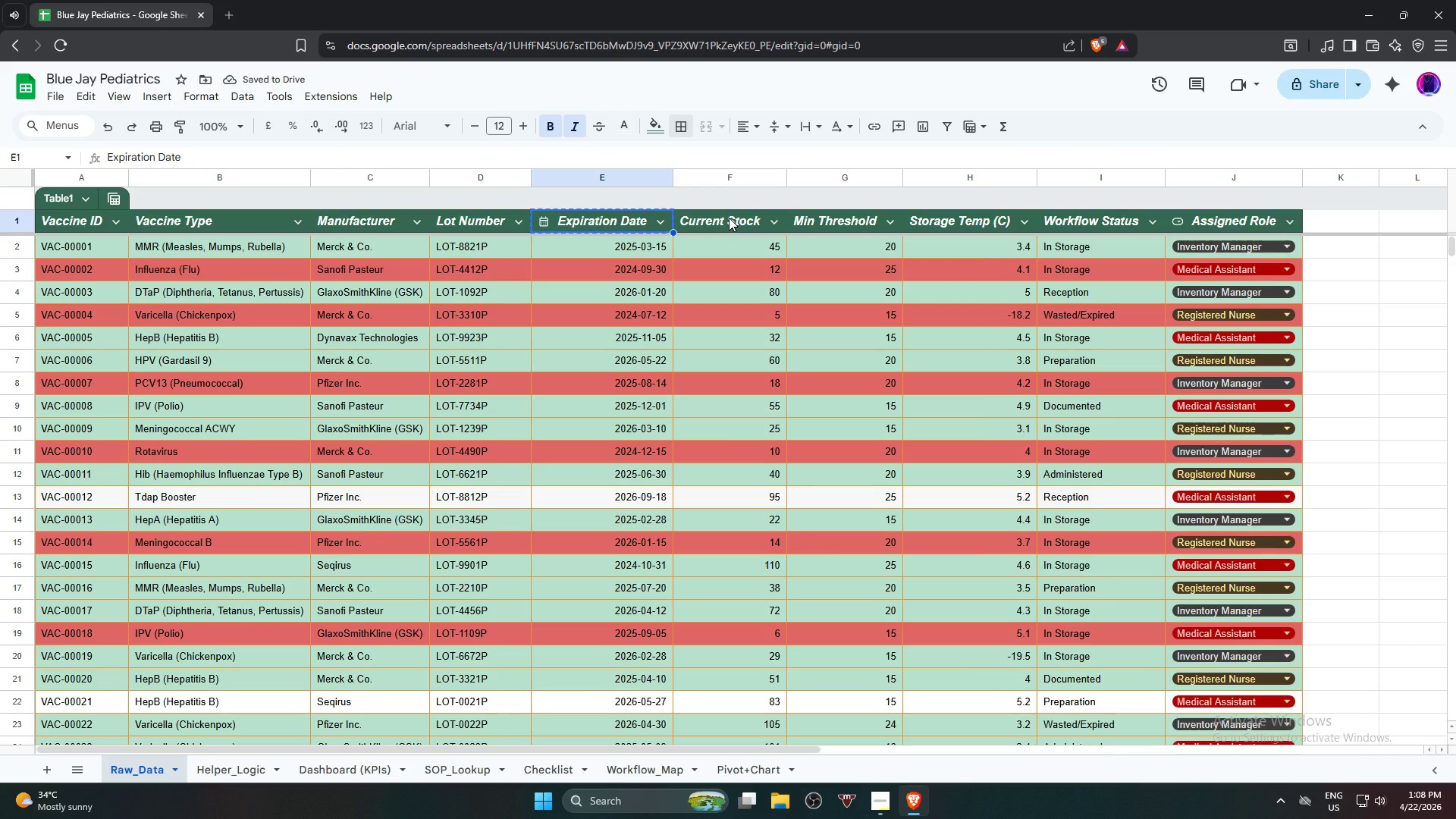 
left_click([729, 218])
 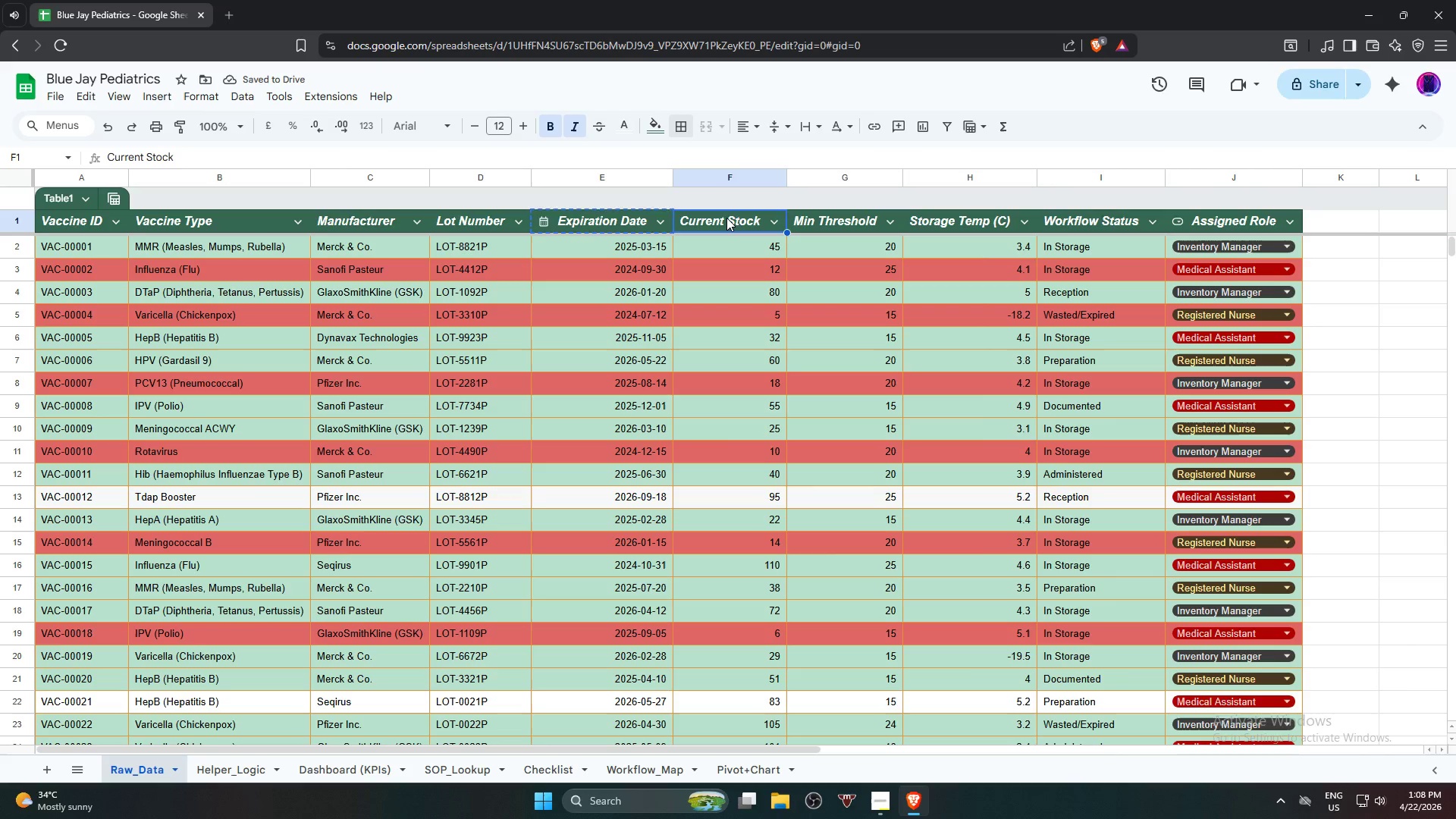 
key(Control+C)
 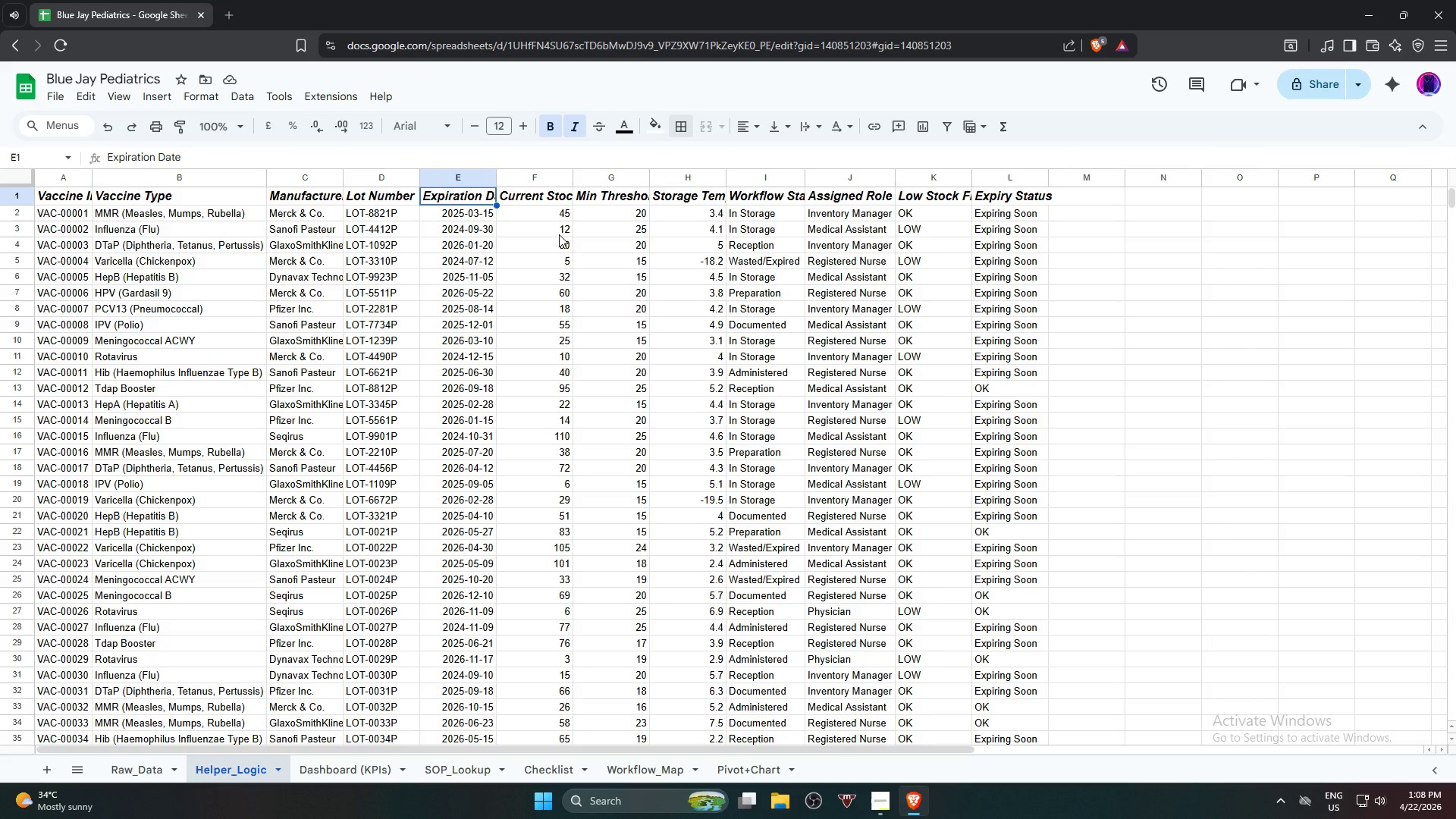 
left_click([546, 199])
 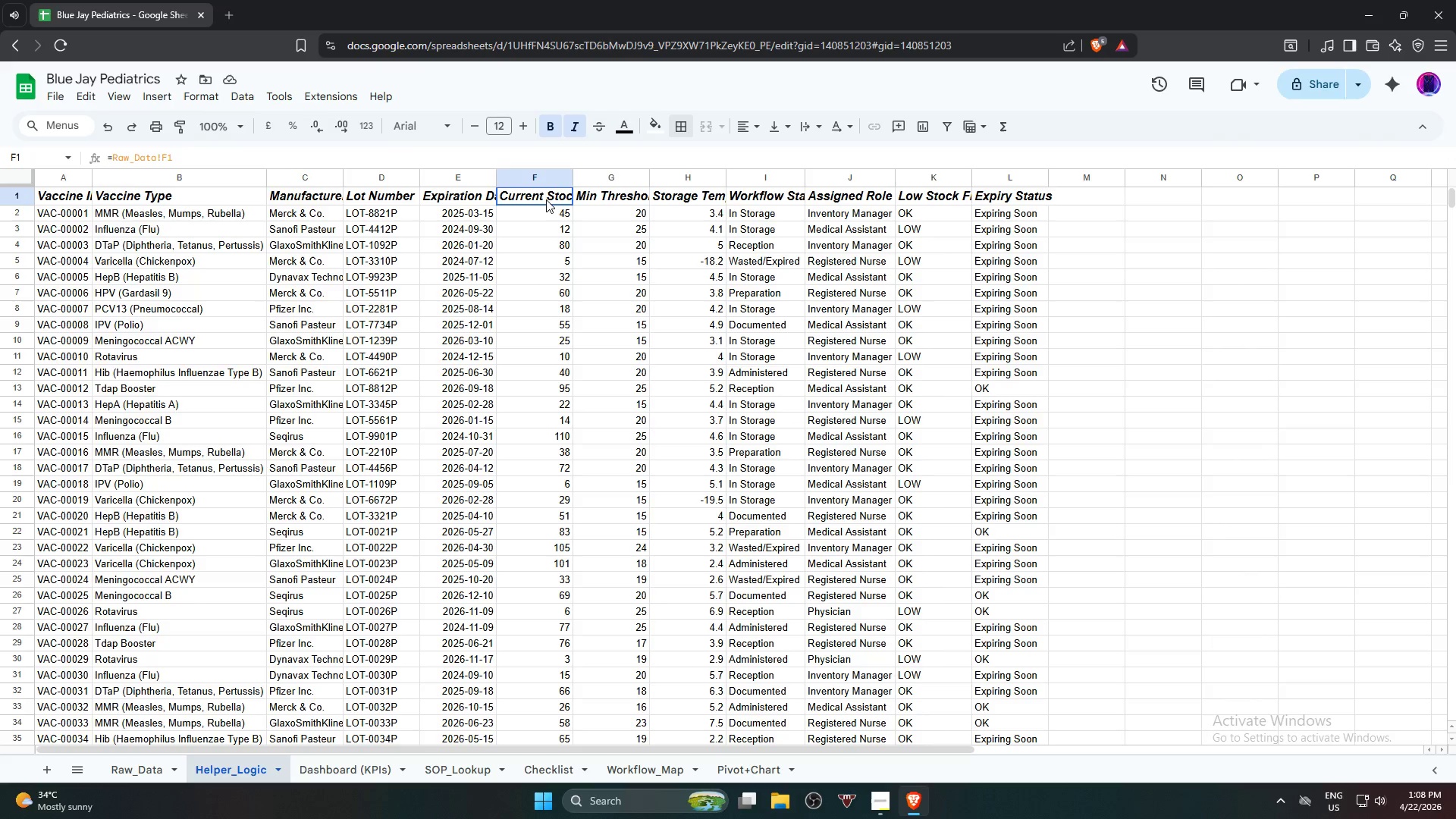 
key(Control+V)
 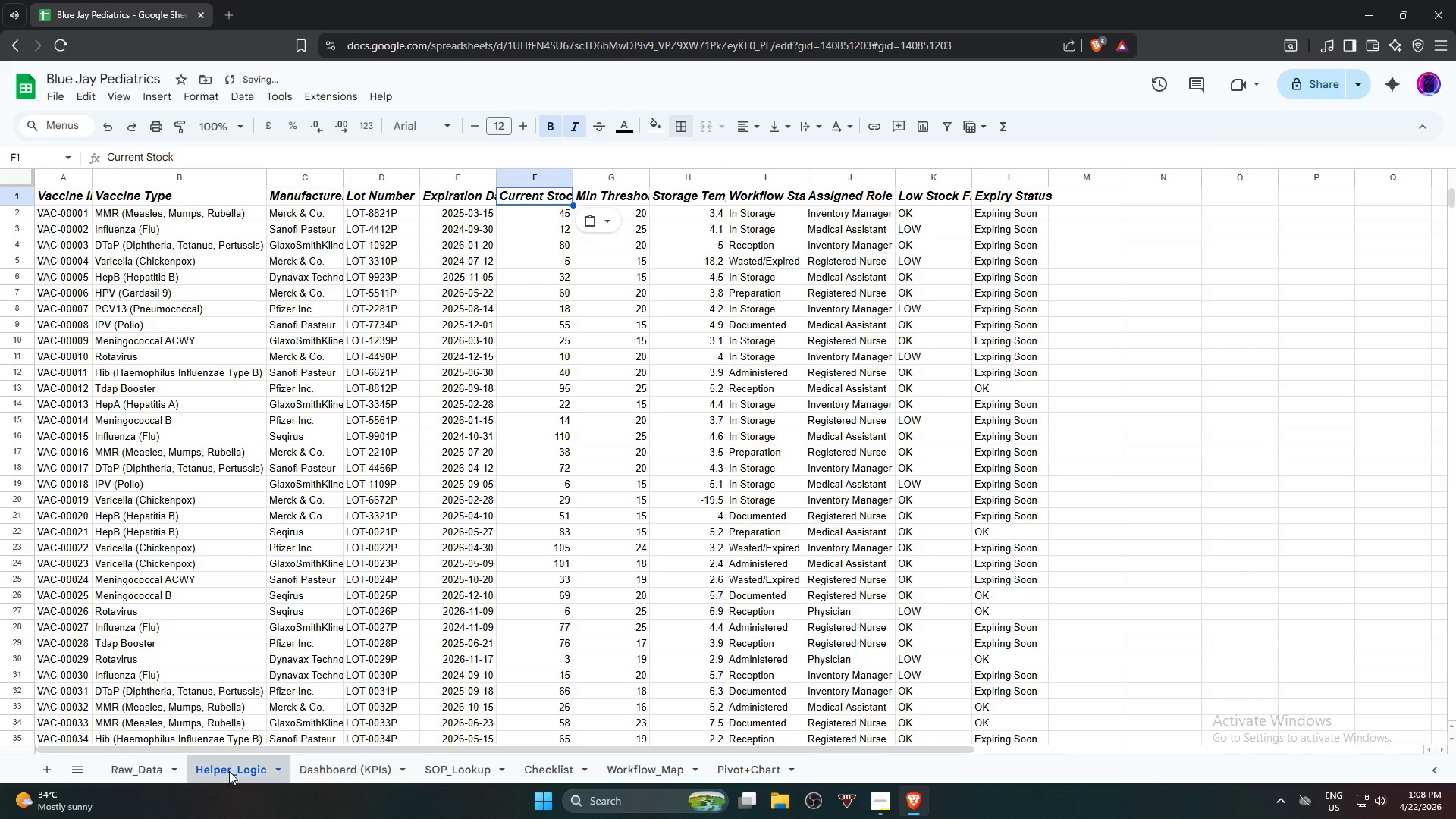 
left_click([147, 770])
 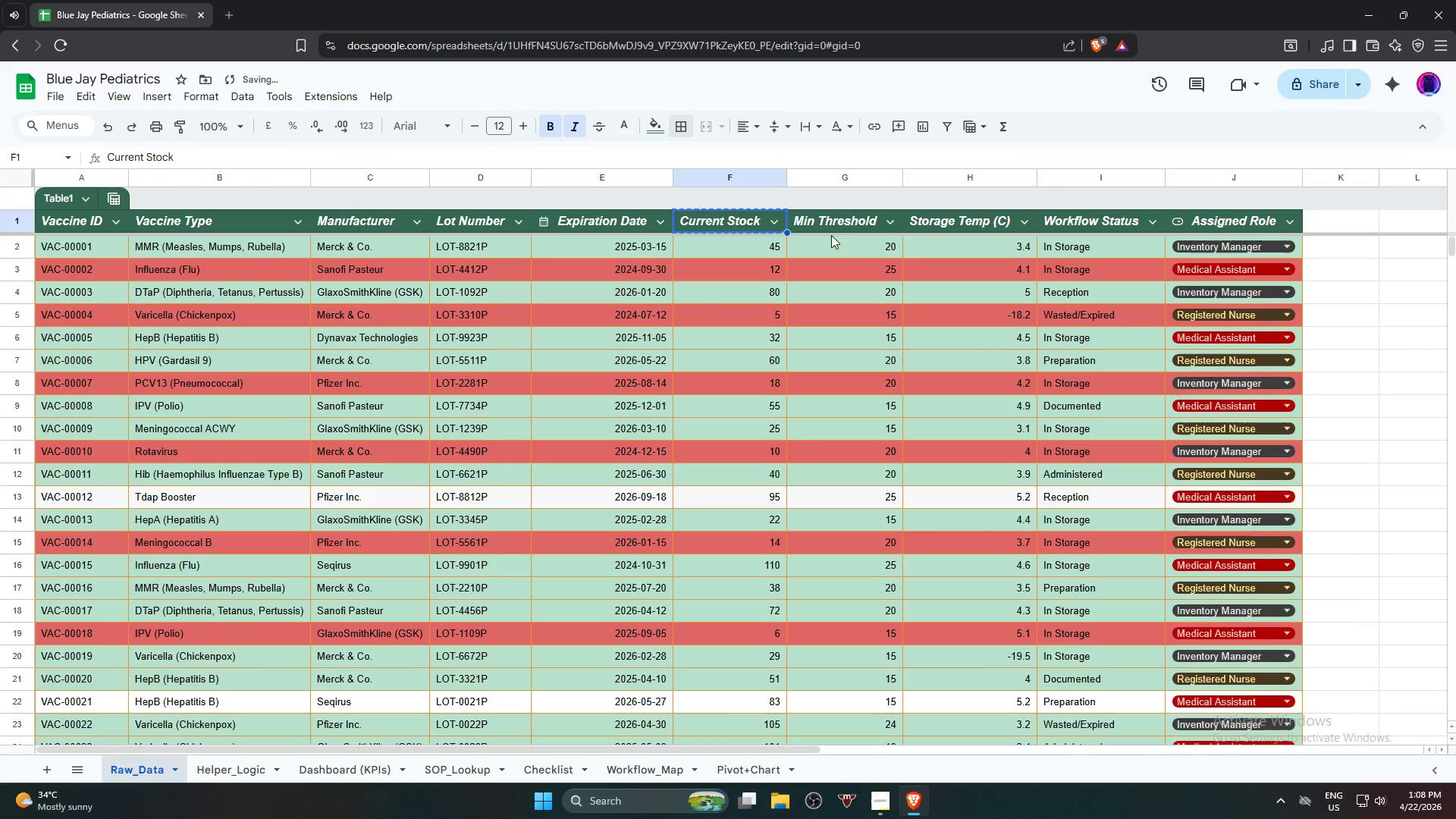 
left_click([839, 222])
 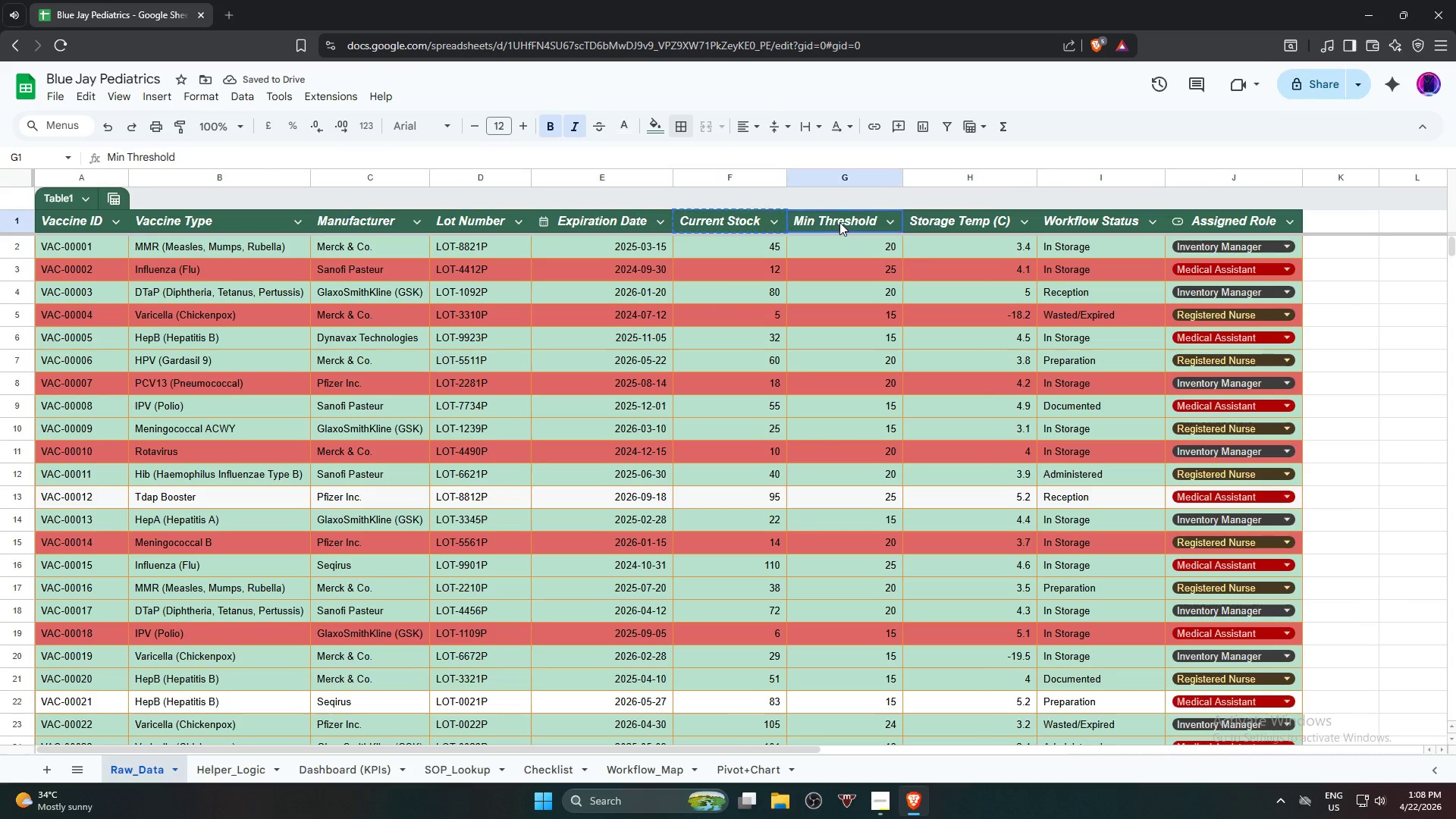 
key(Control+C)
 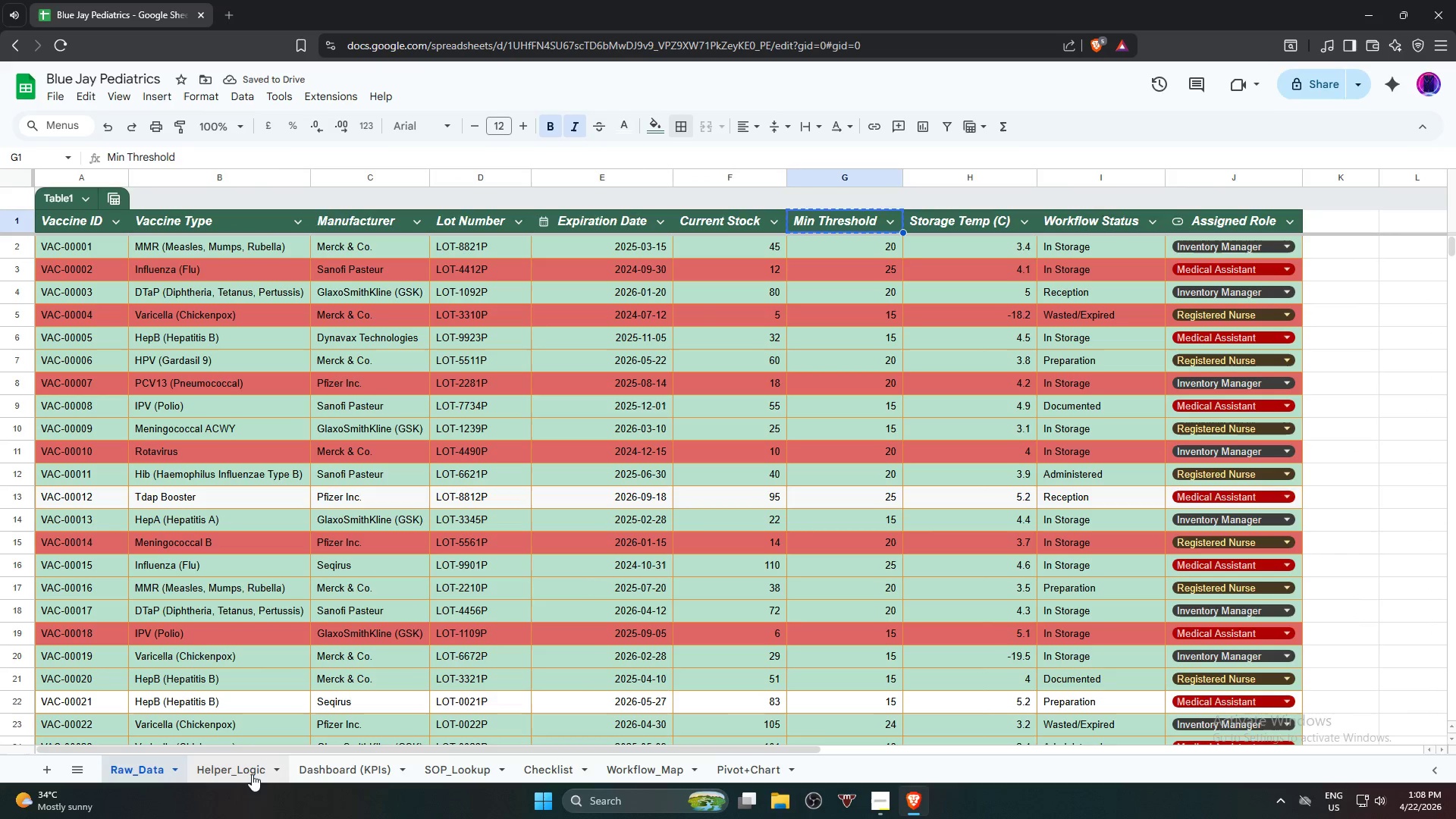 
left_click([245, 767])
 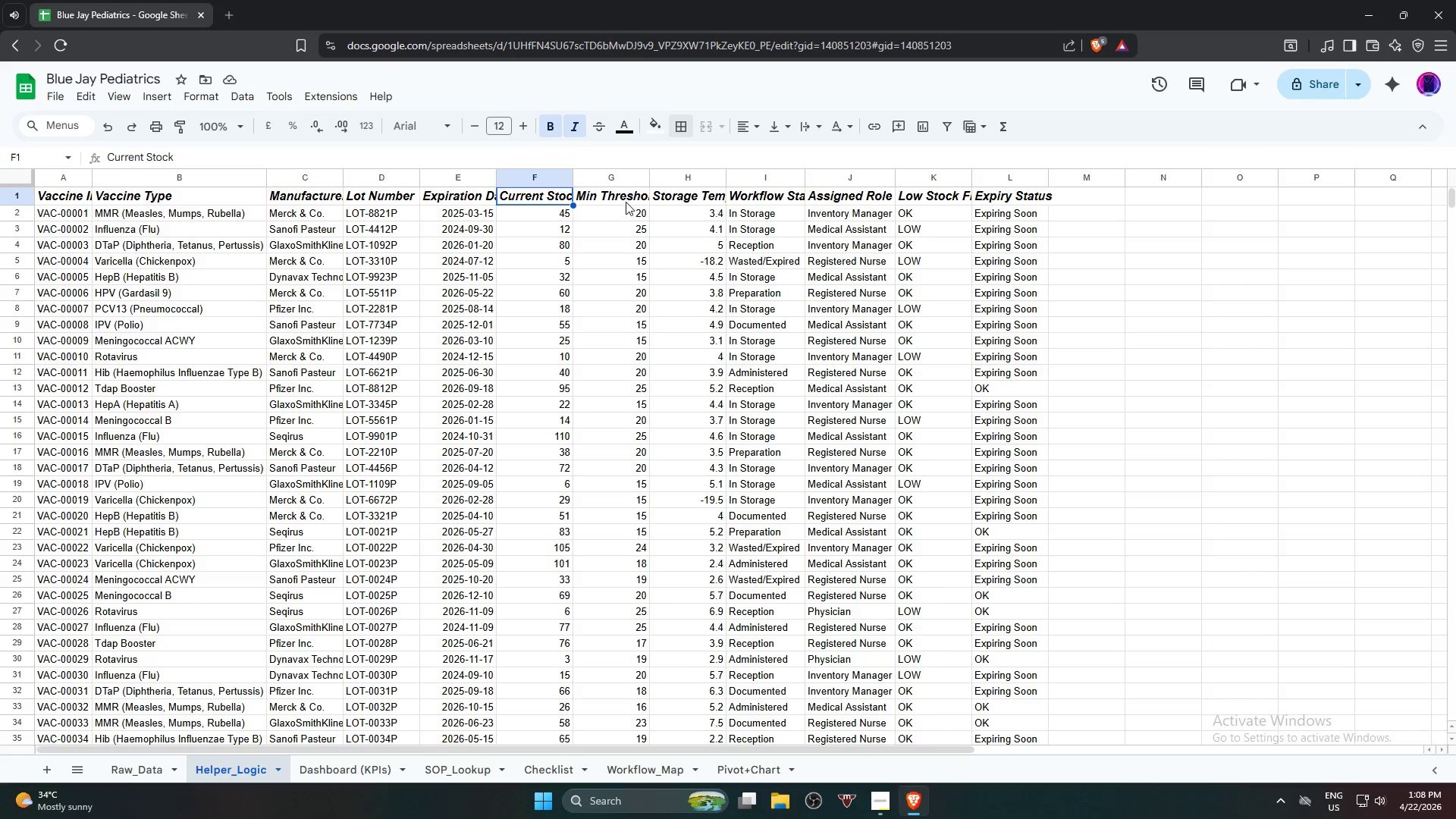 
left_click([625, 196])
 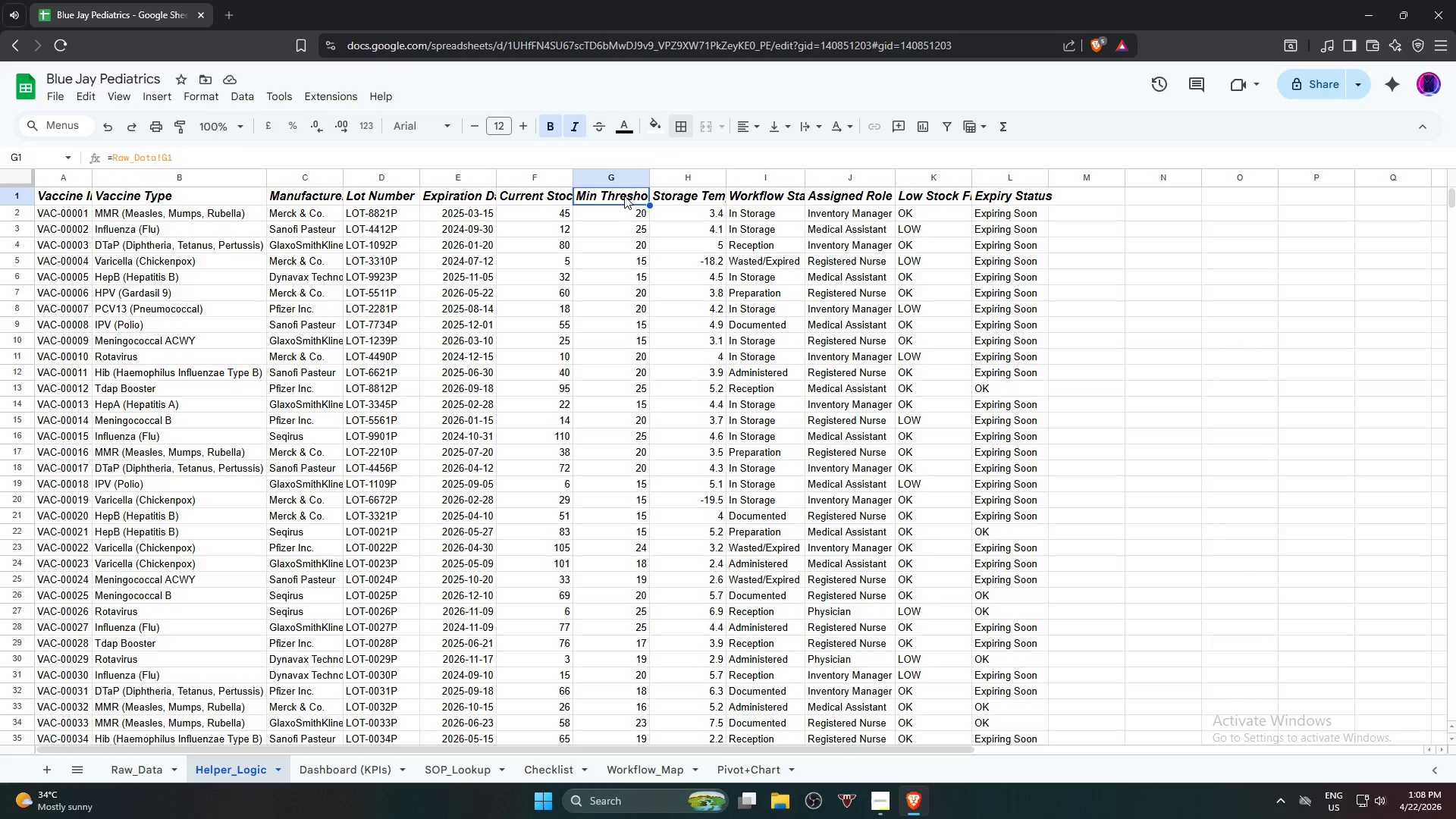 
key(Control+V)
 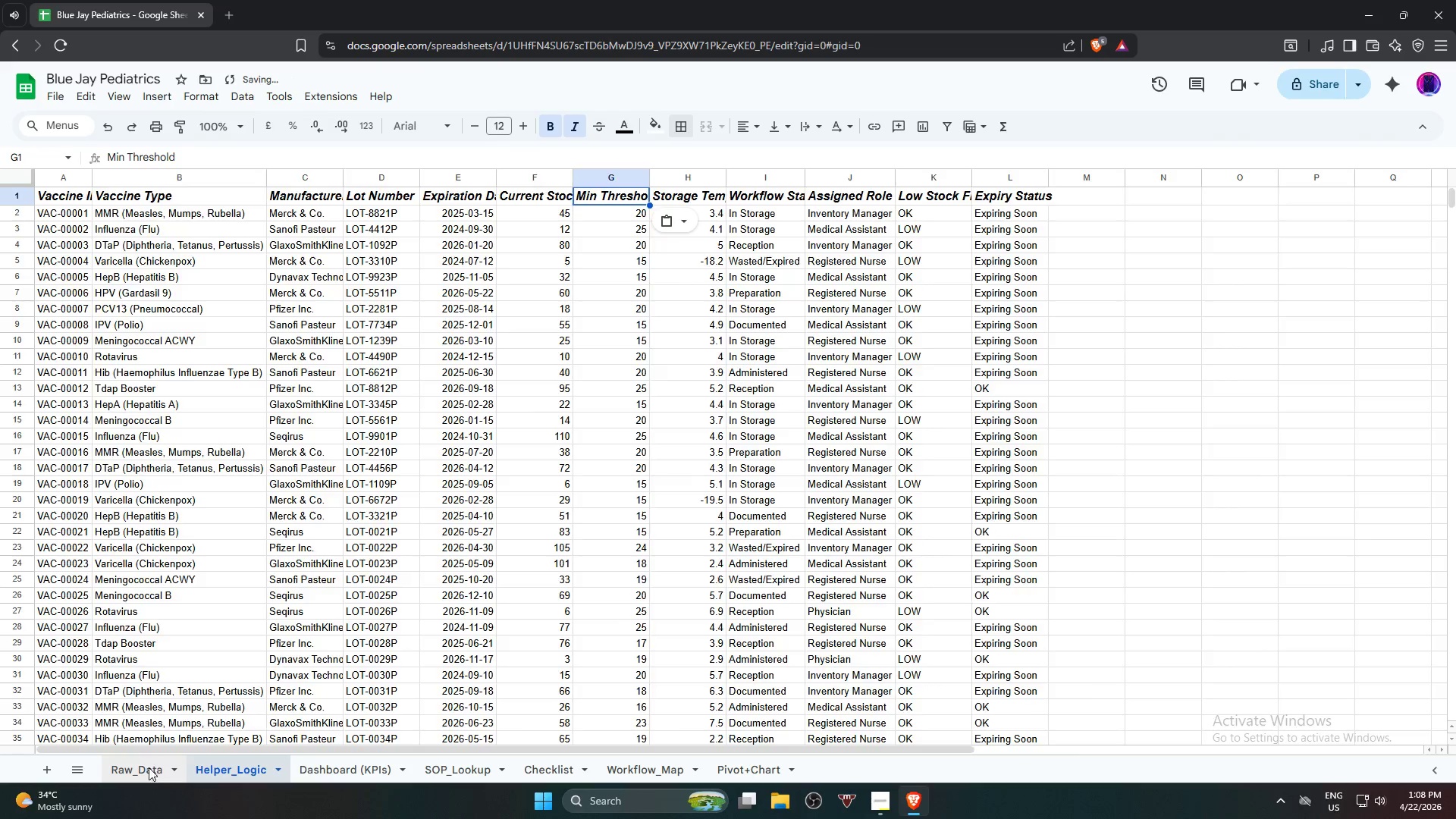 
left_click([956, 220])
 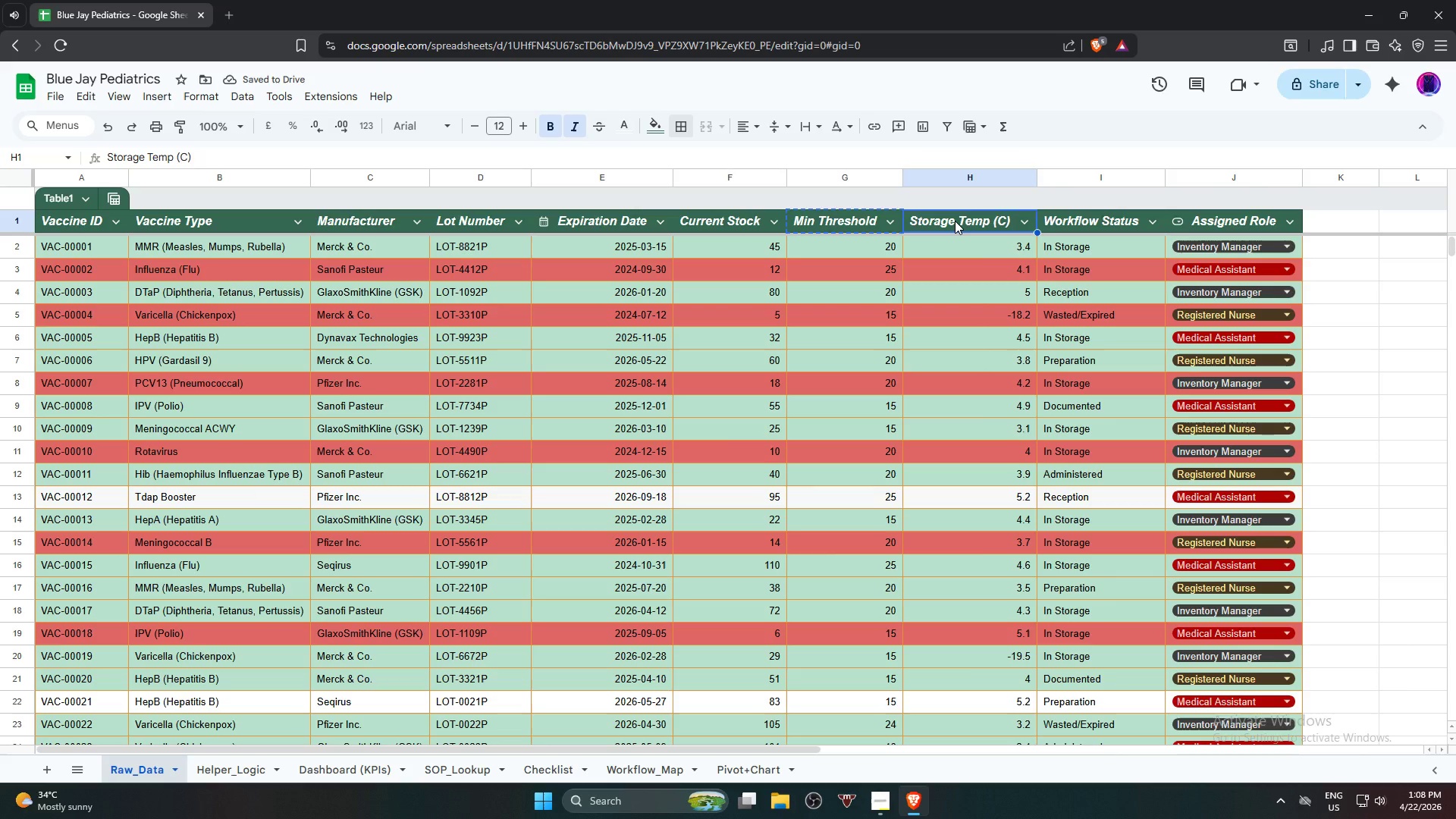 
key(Control+C)
 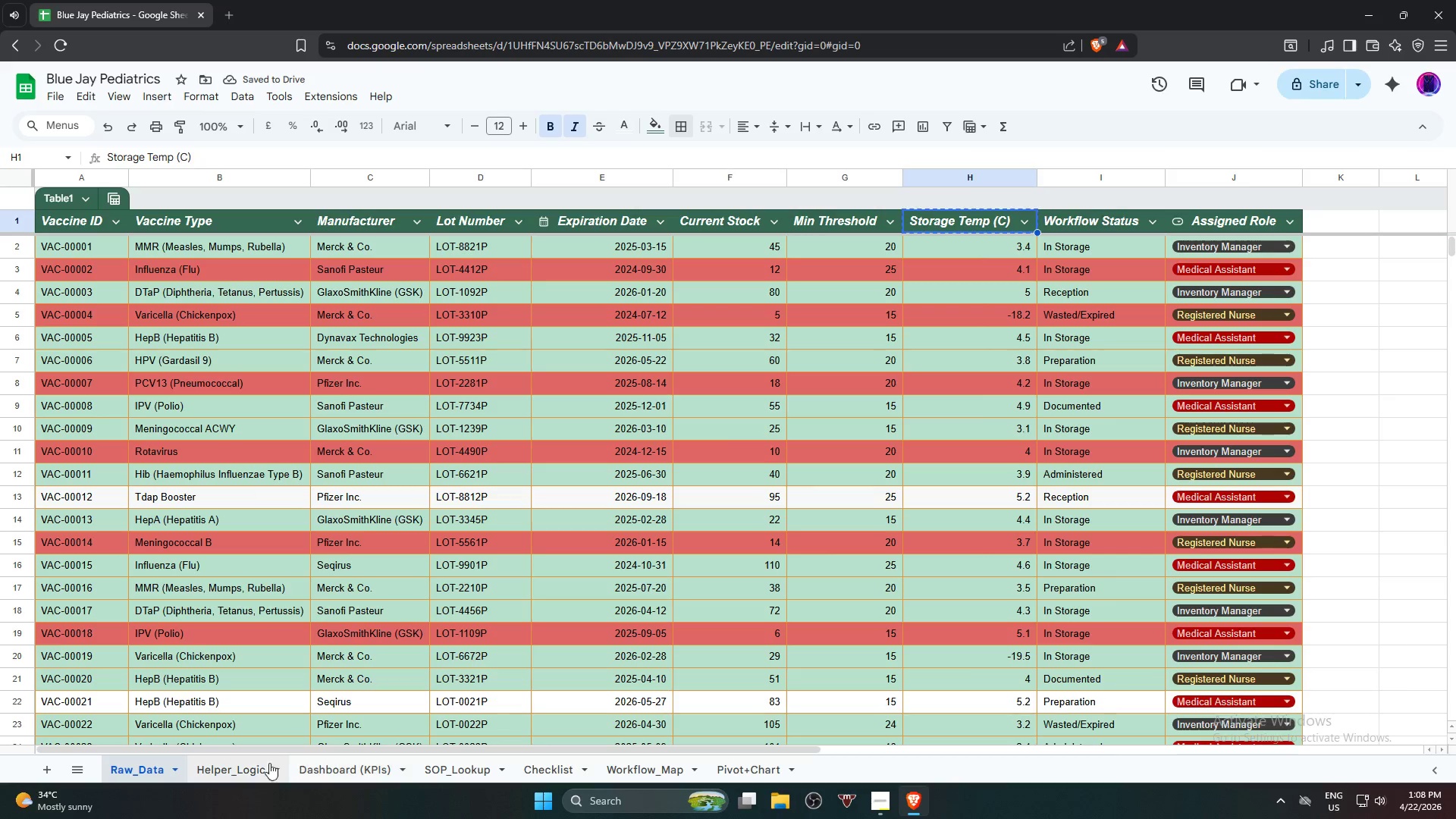 
left_click([242, 770])
 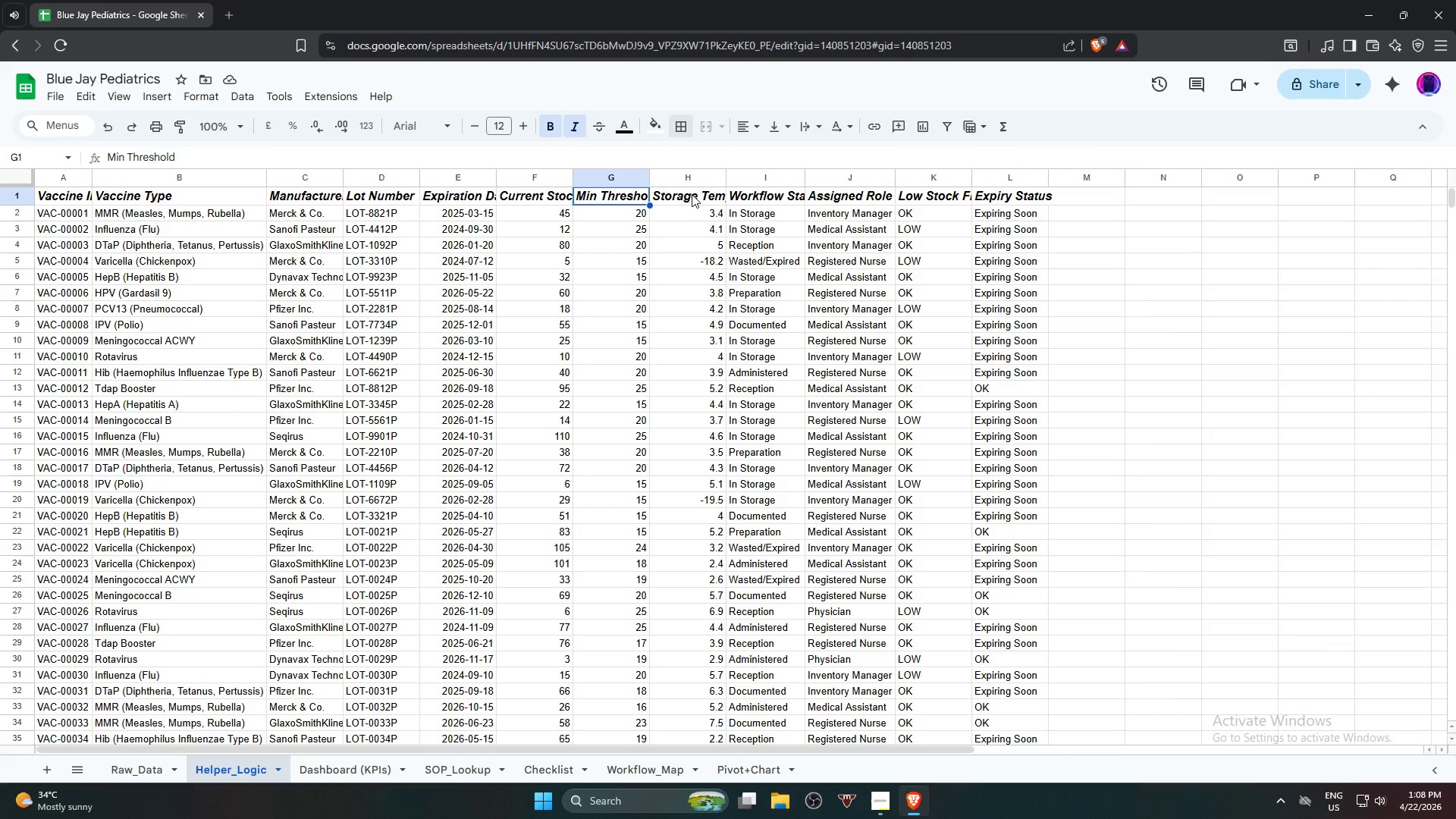 
left_click([692, 194])
 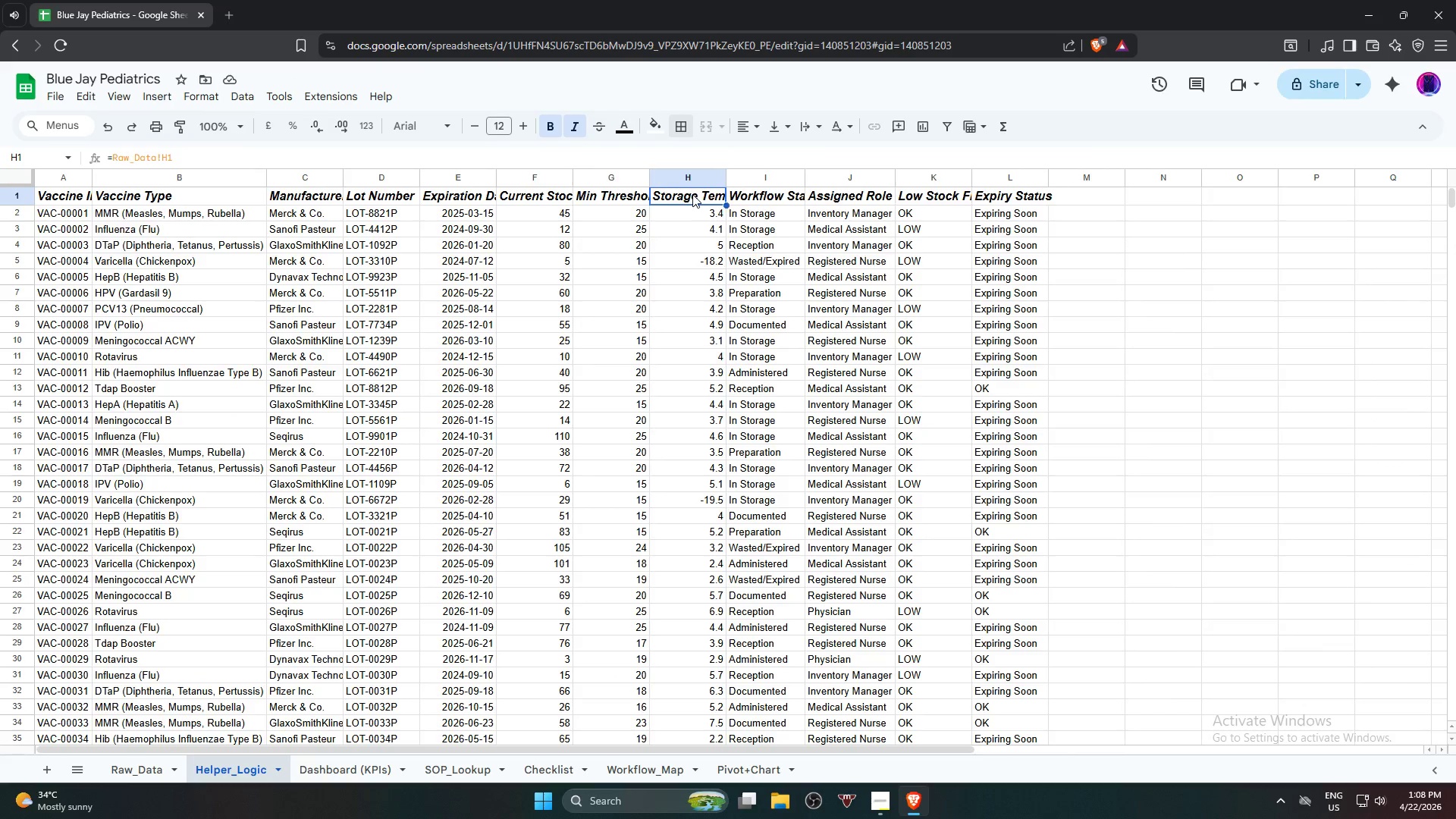 
key(Control+V)
 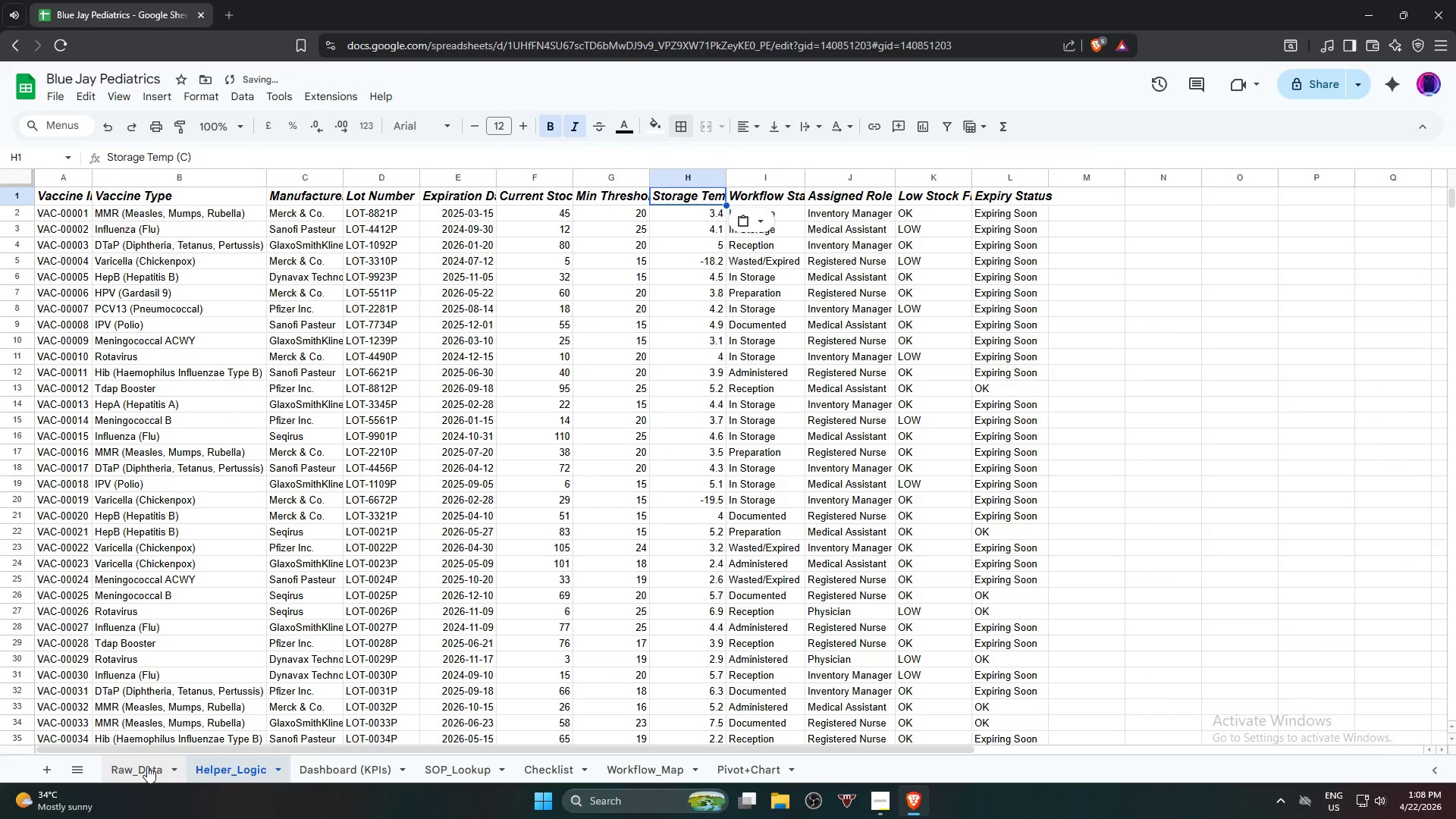 
left_click([145, 767])
 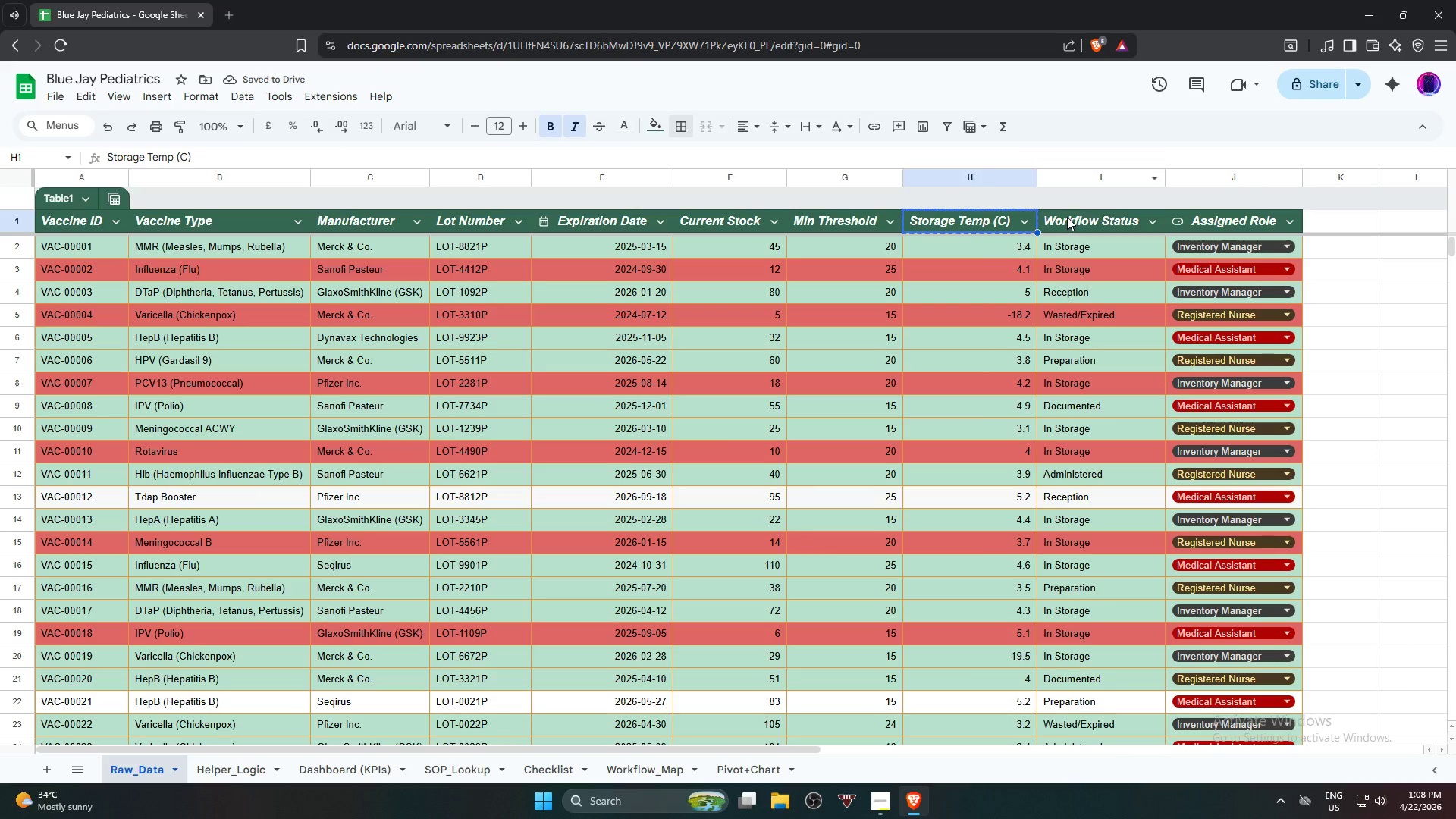 
key(Control+C)
 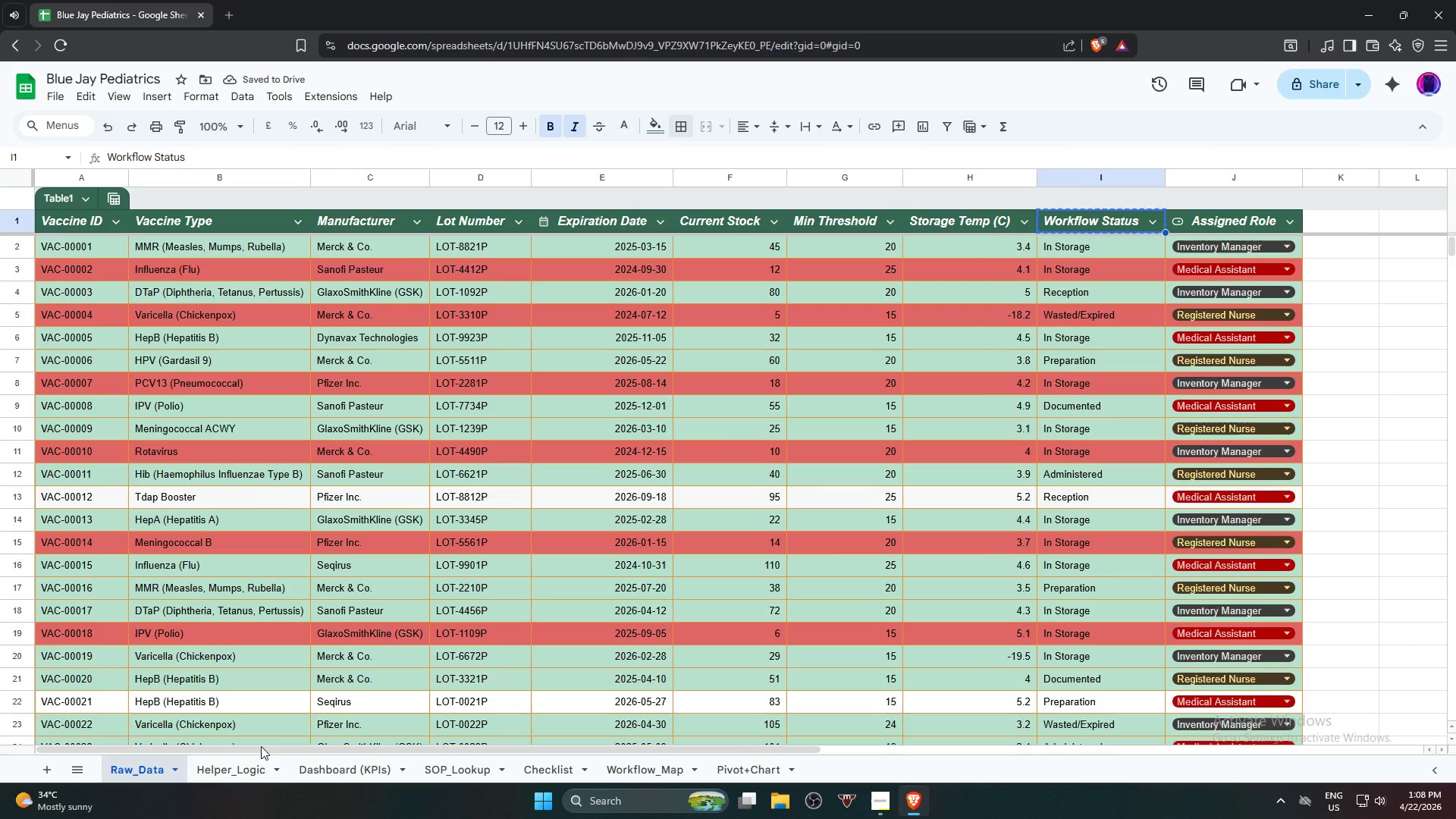 
left_click([243, 769])
 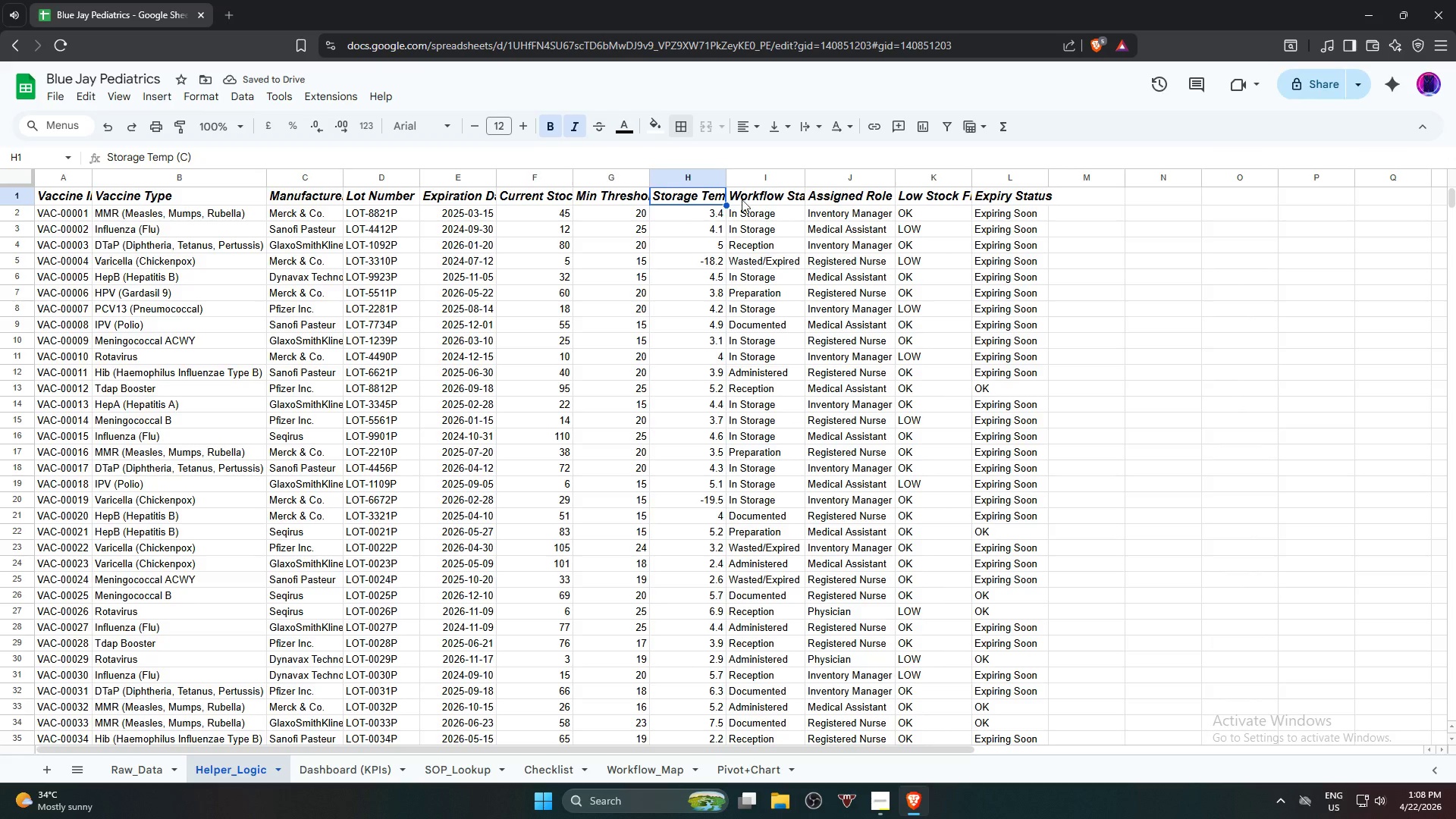 
left_click([756, 195])
 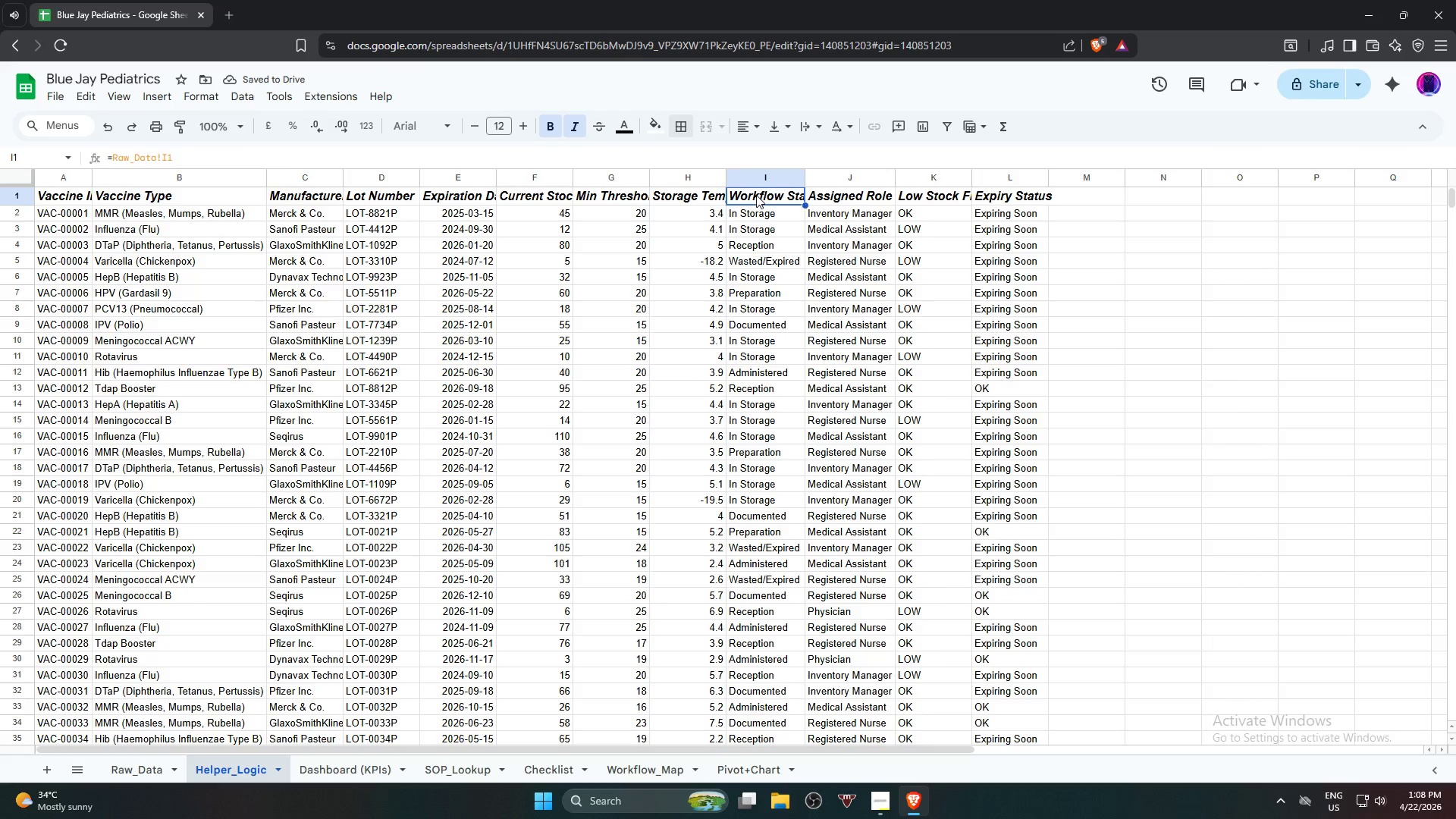 
key(Control+V)
 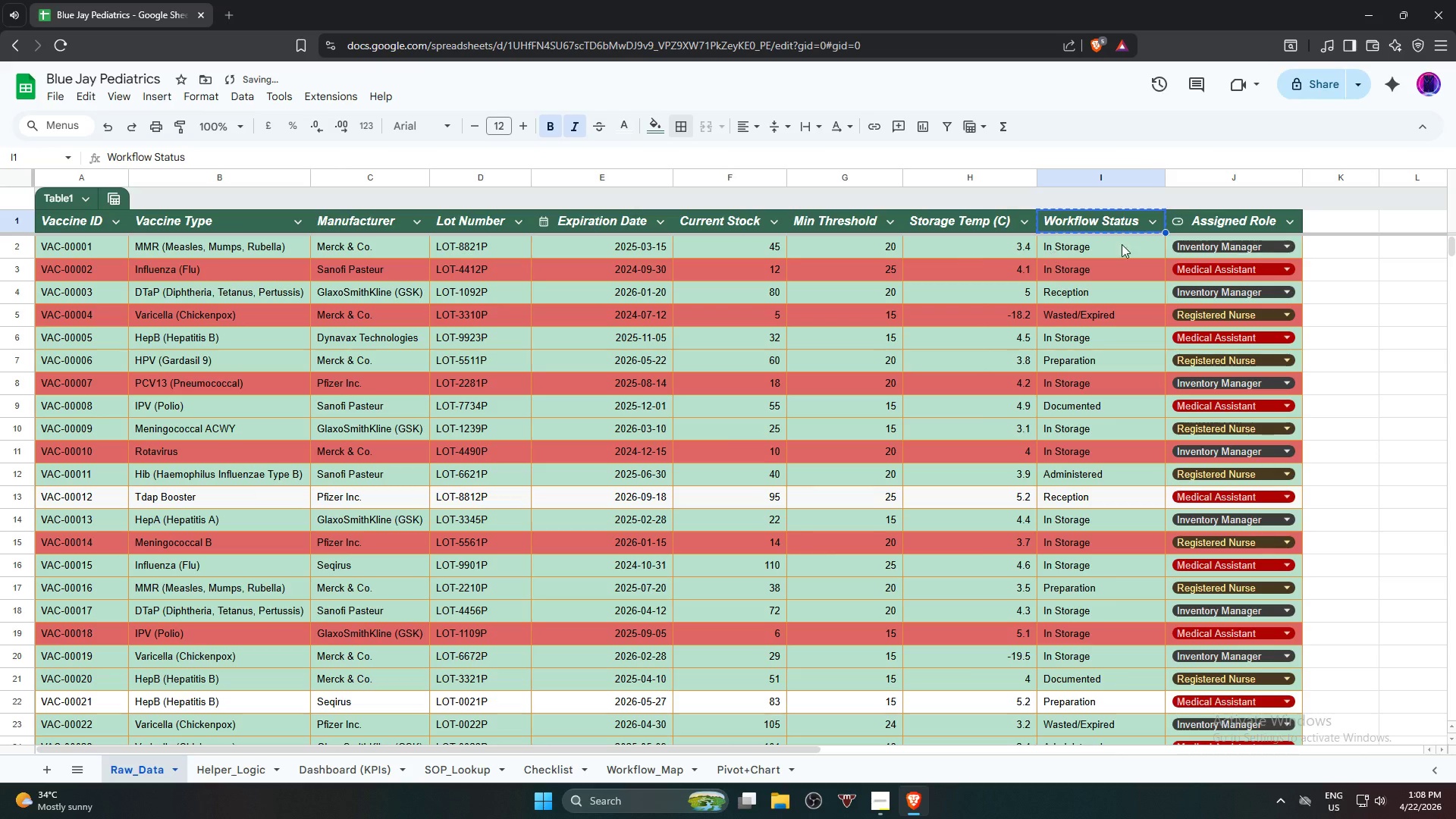 
left_click([1232, 219])
 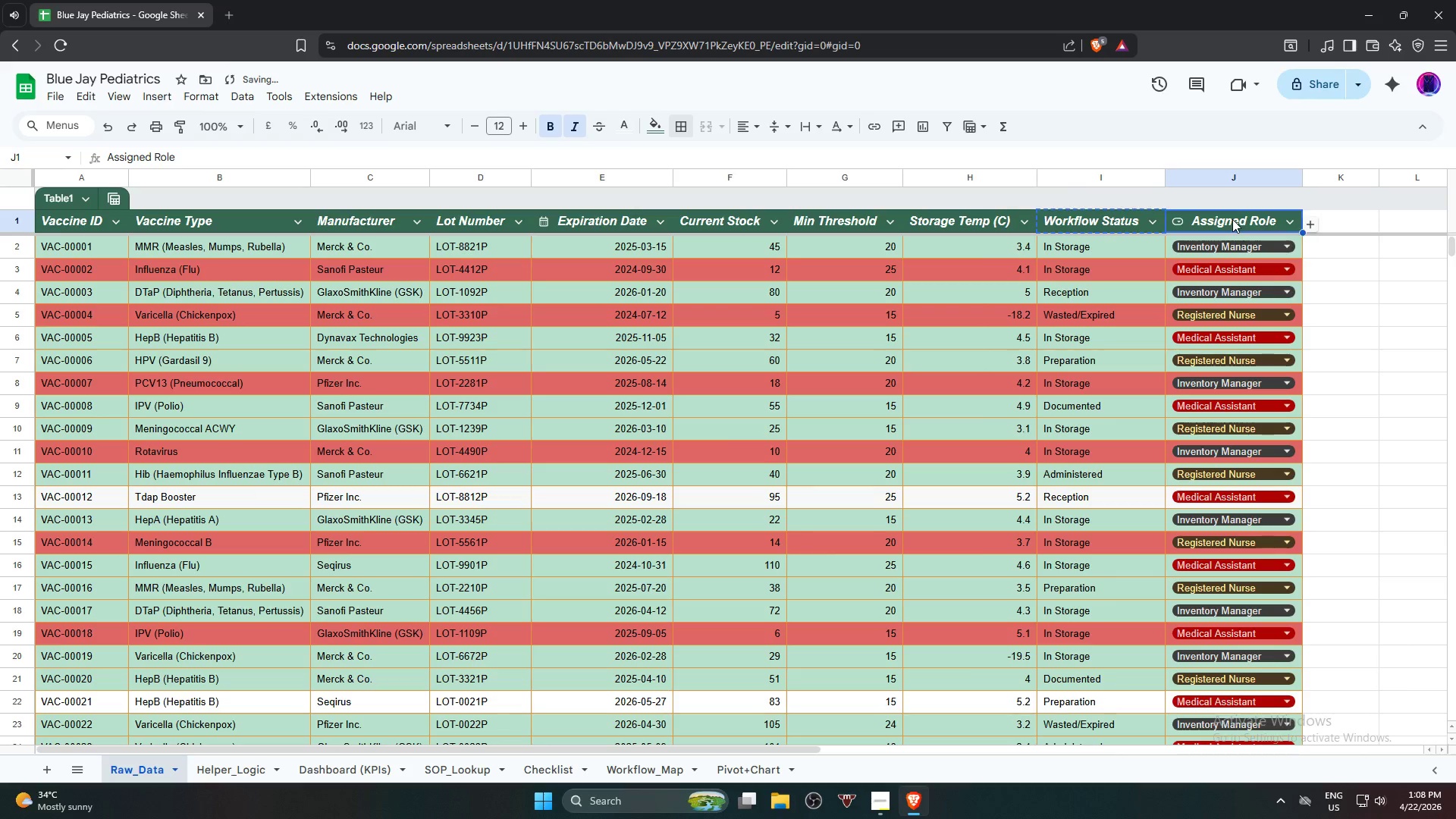 
key(Control+C)
 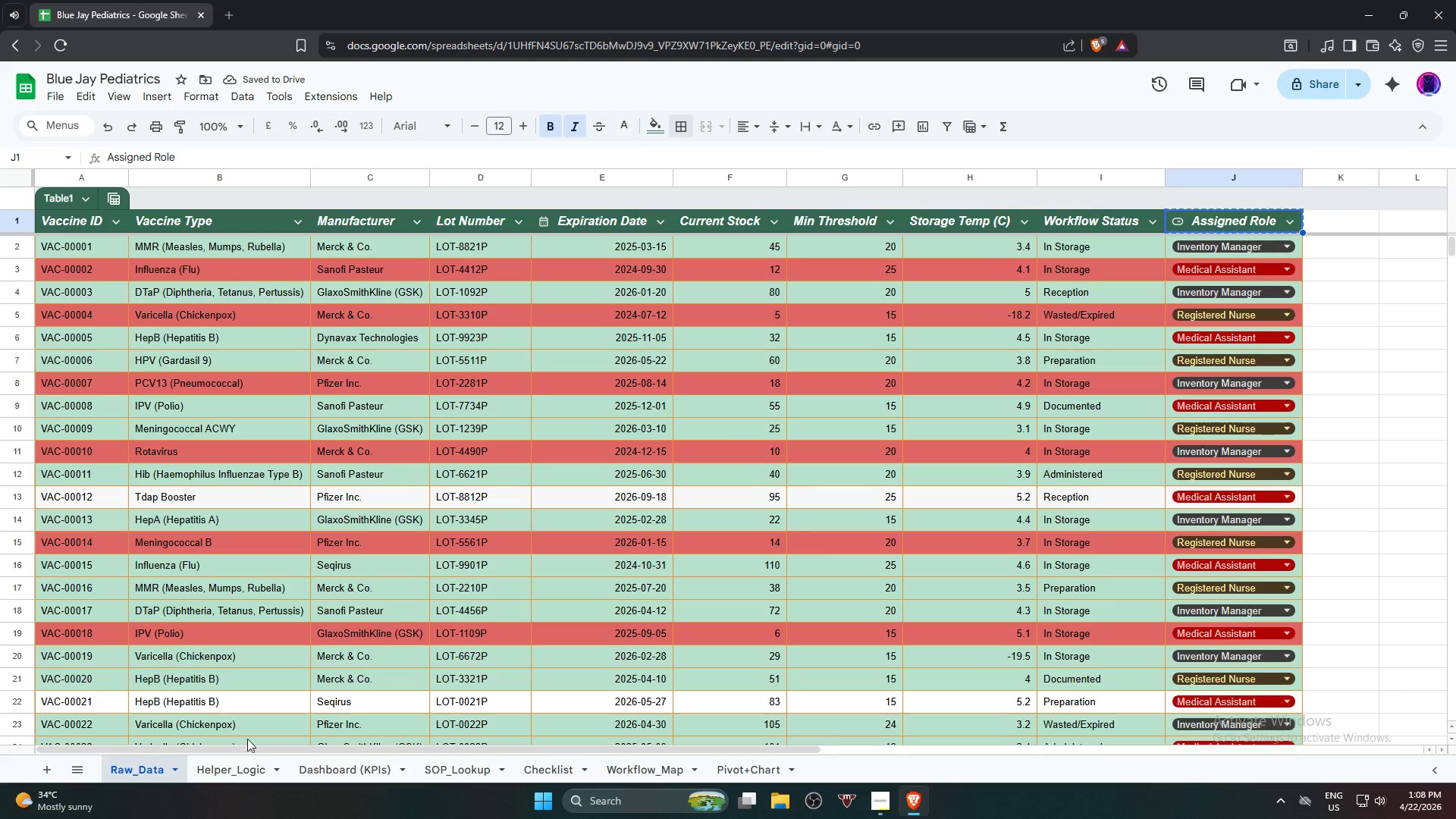 
left_click([237, 770])
 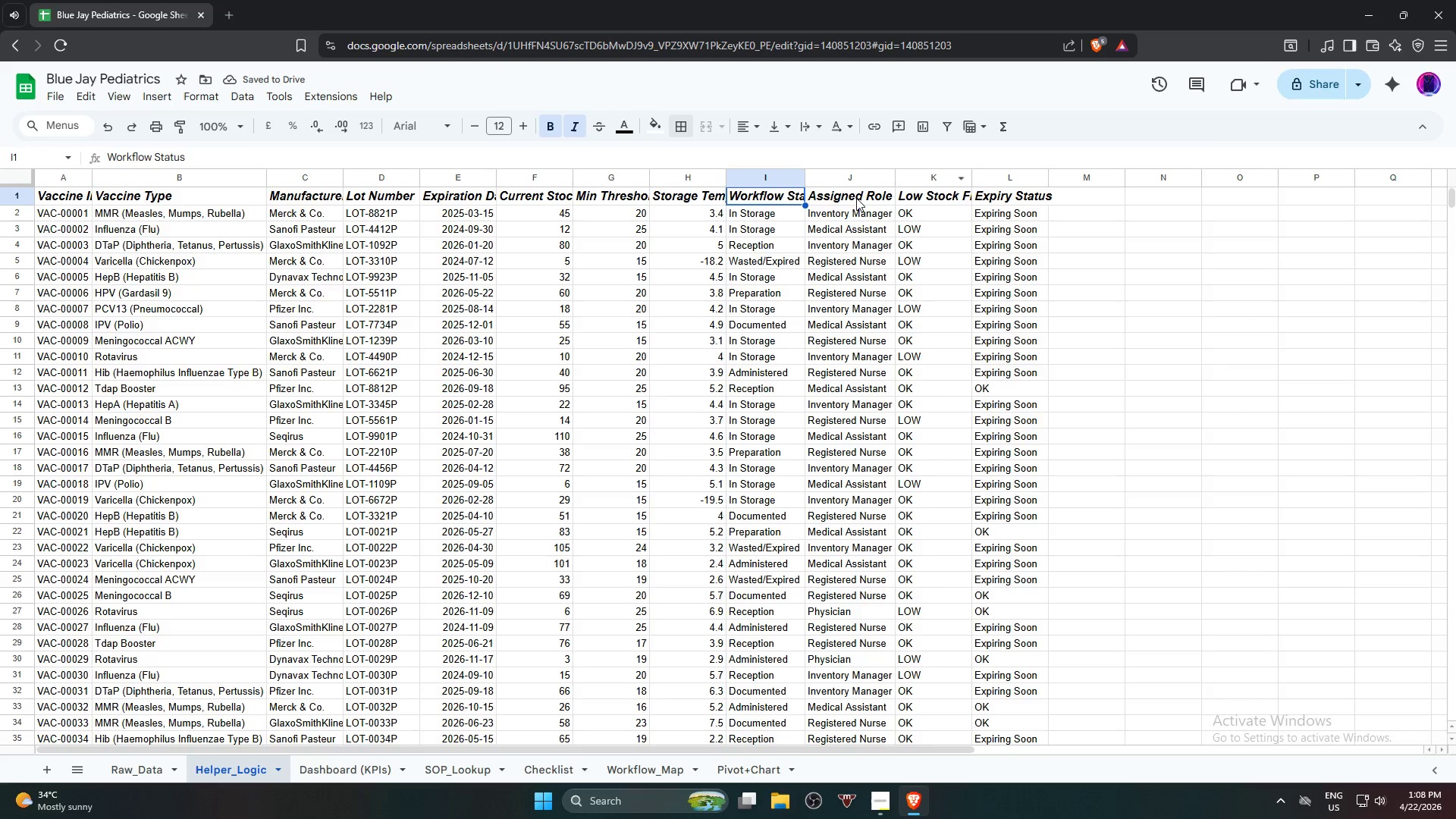 
left_click([854, 197])
 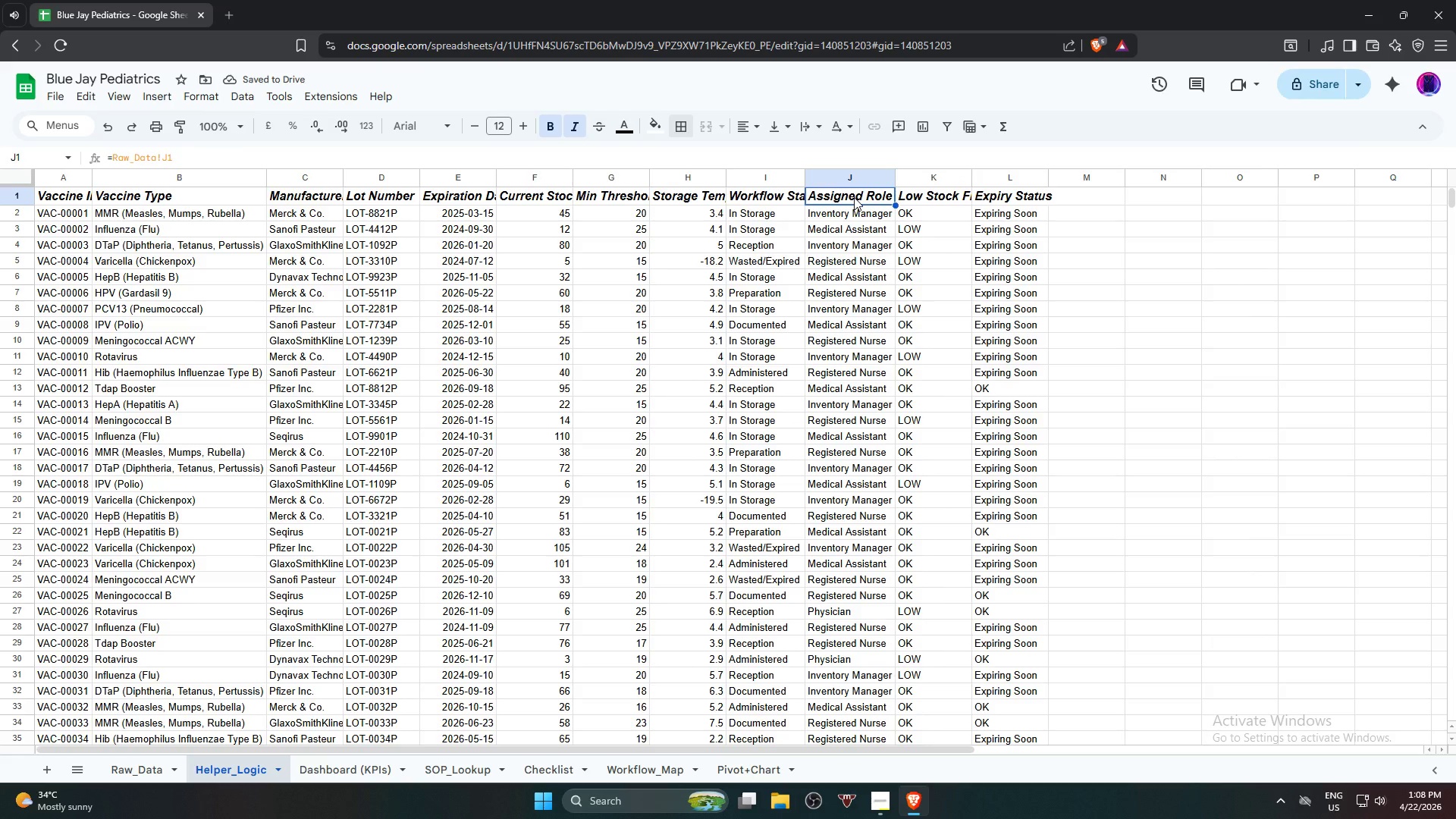 
key(Control+V)
 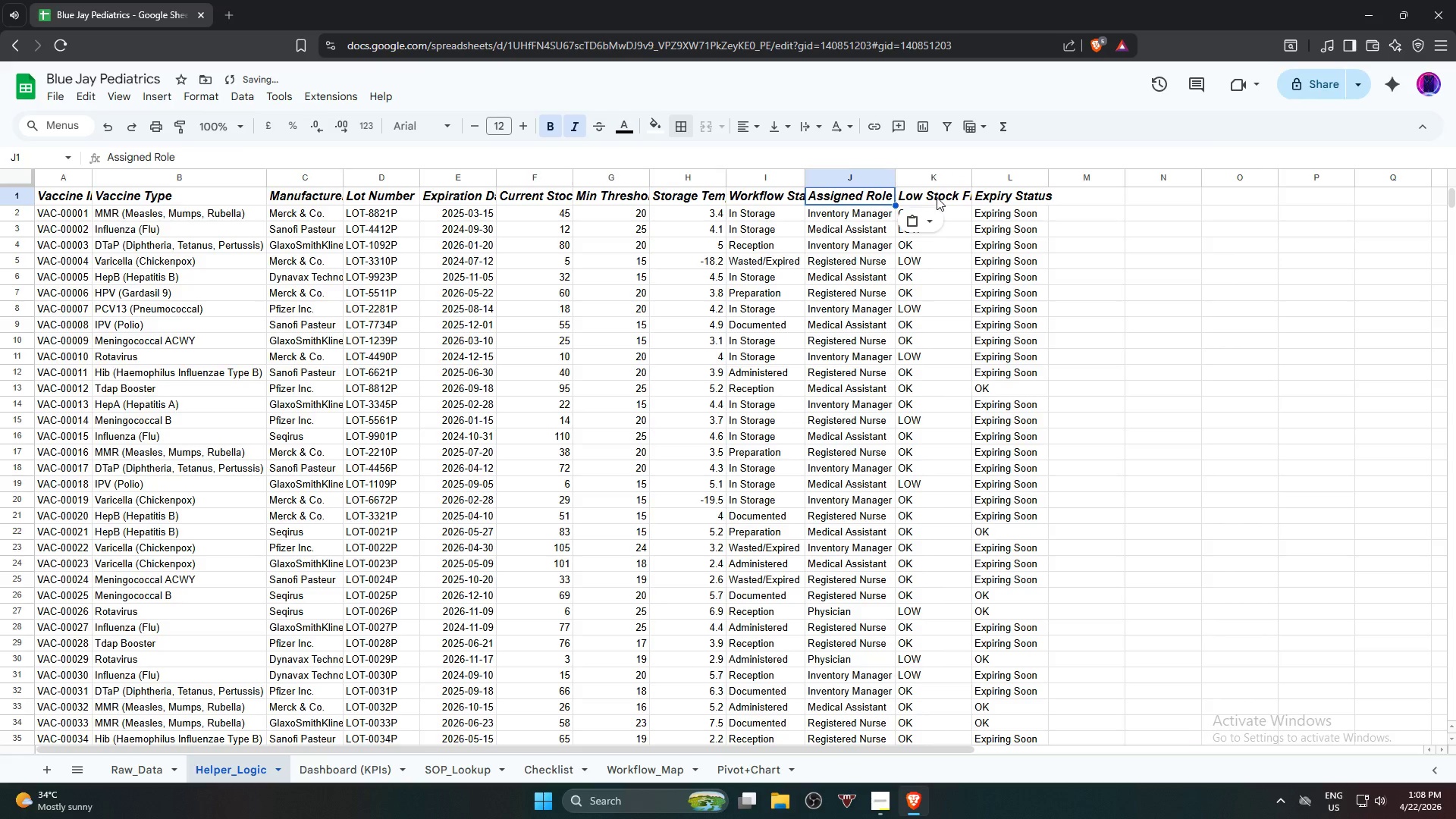 
left_click([937, 197])
 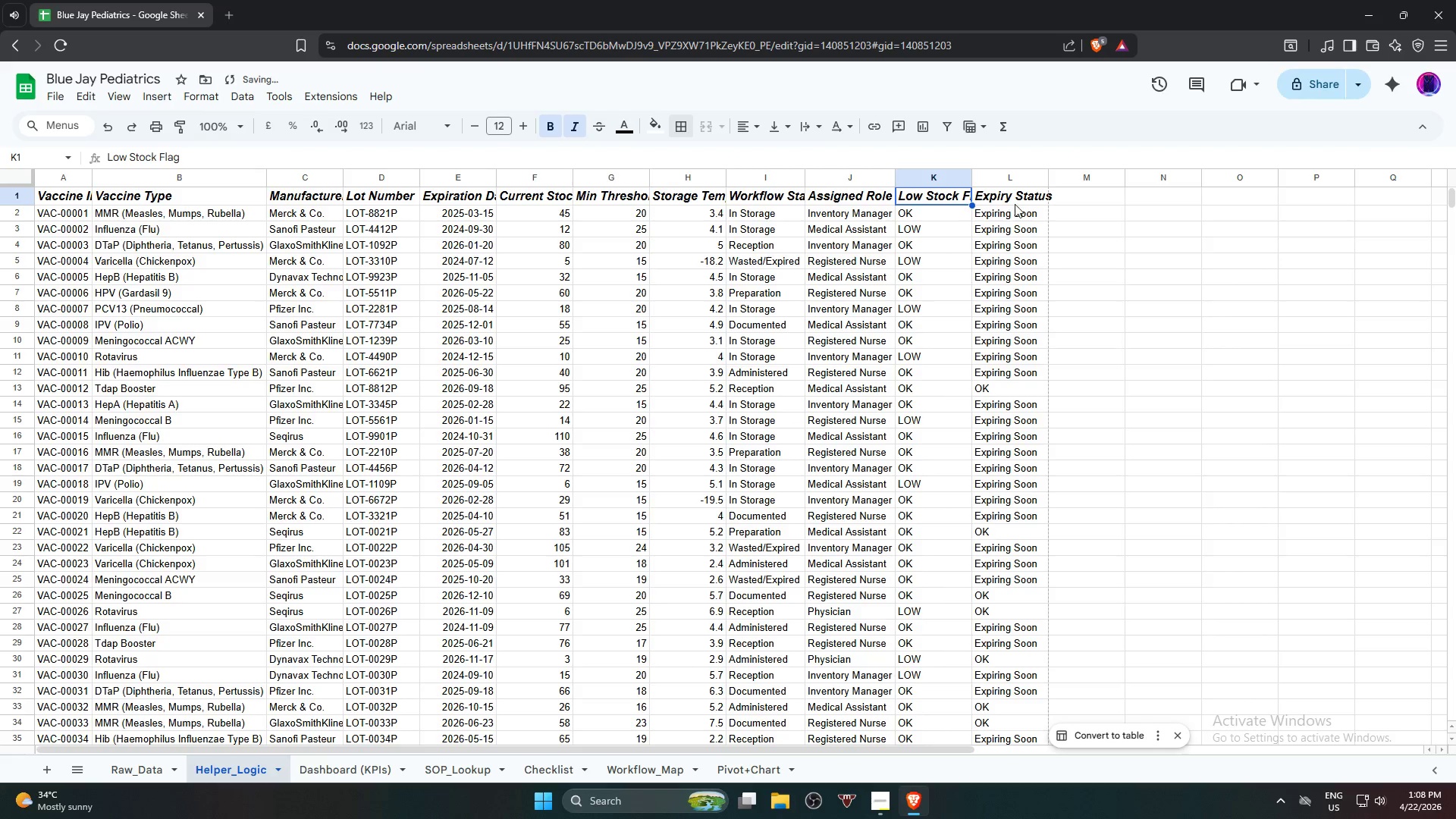 
left_click([1023, 195])
 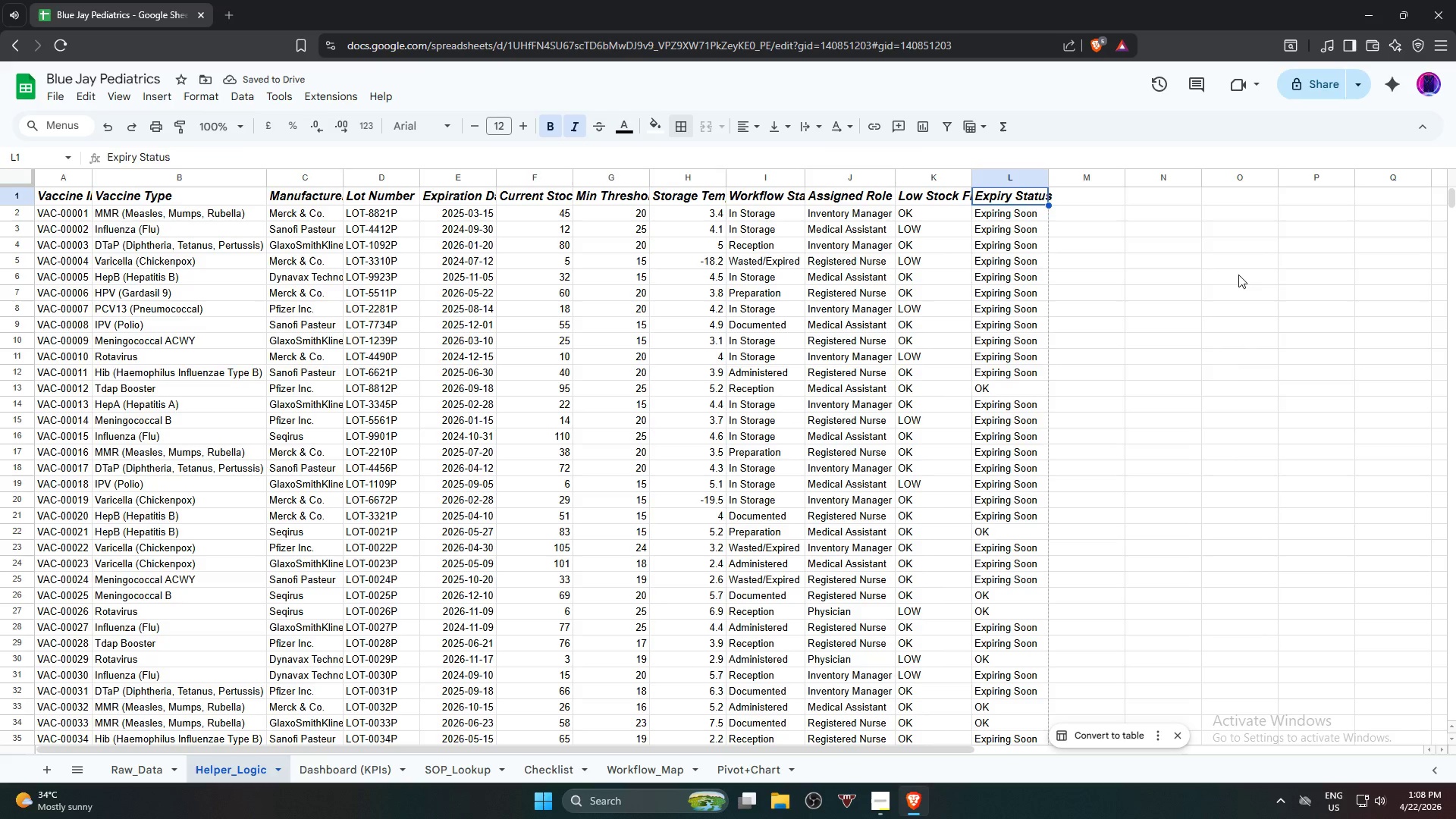 
left_click([1238, 275])
 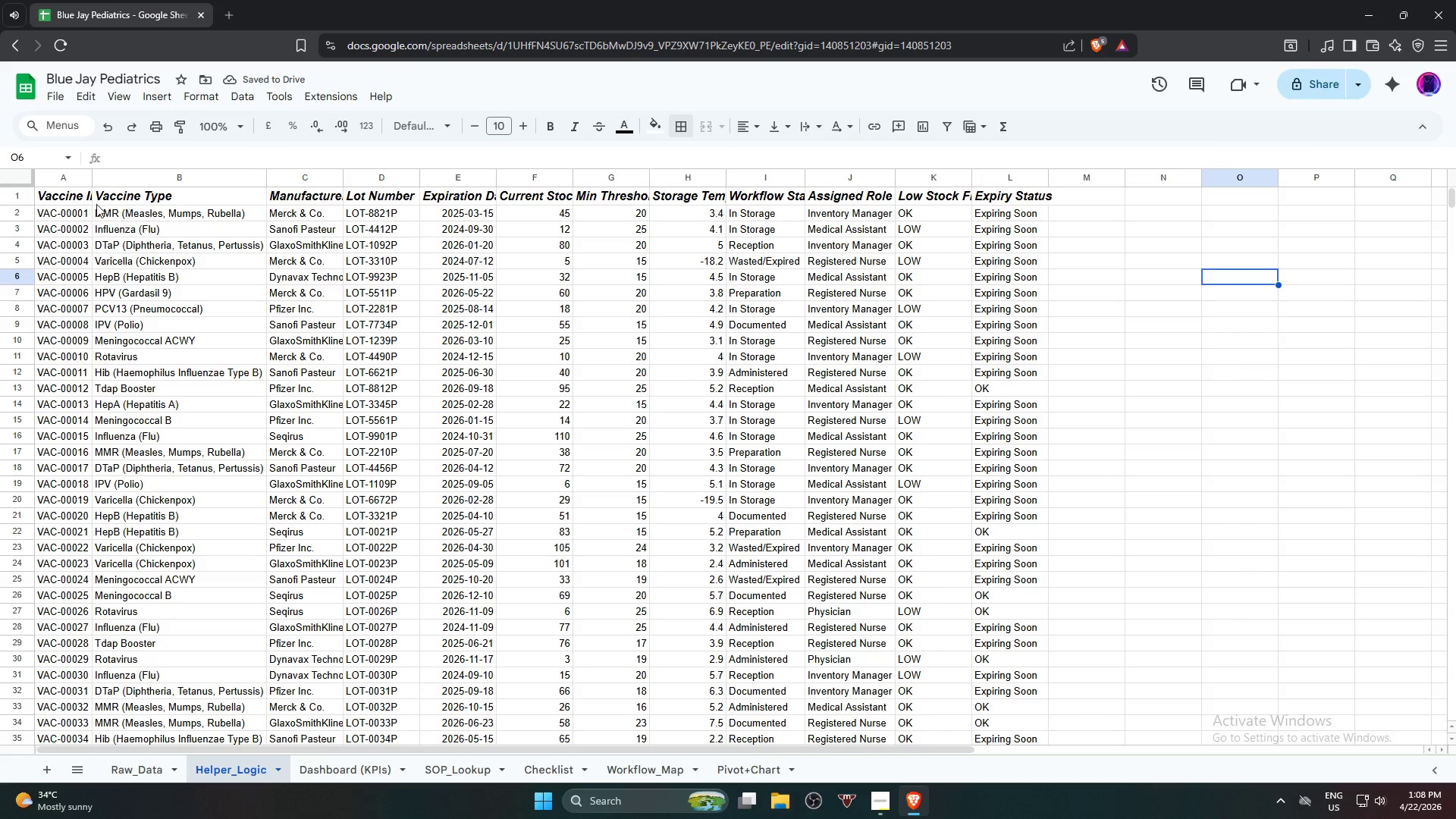 
left_click([74, 191])
 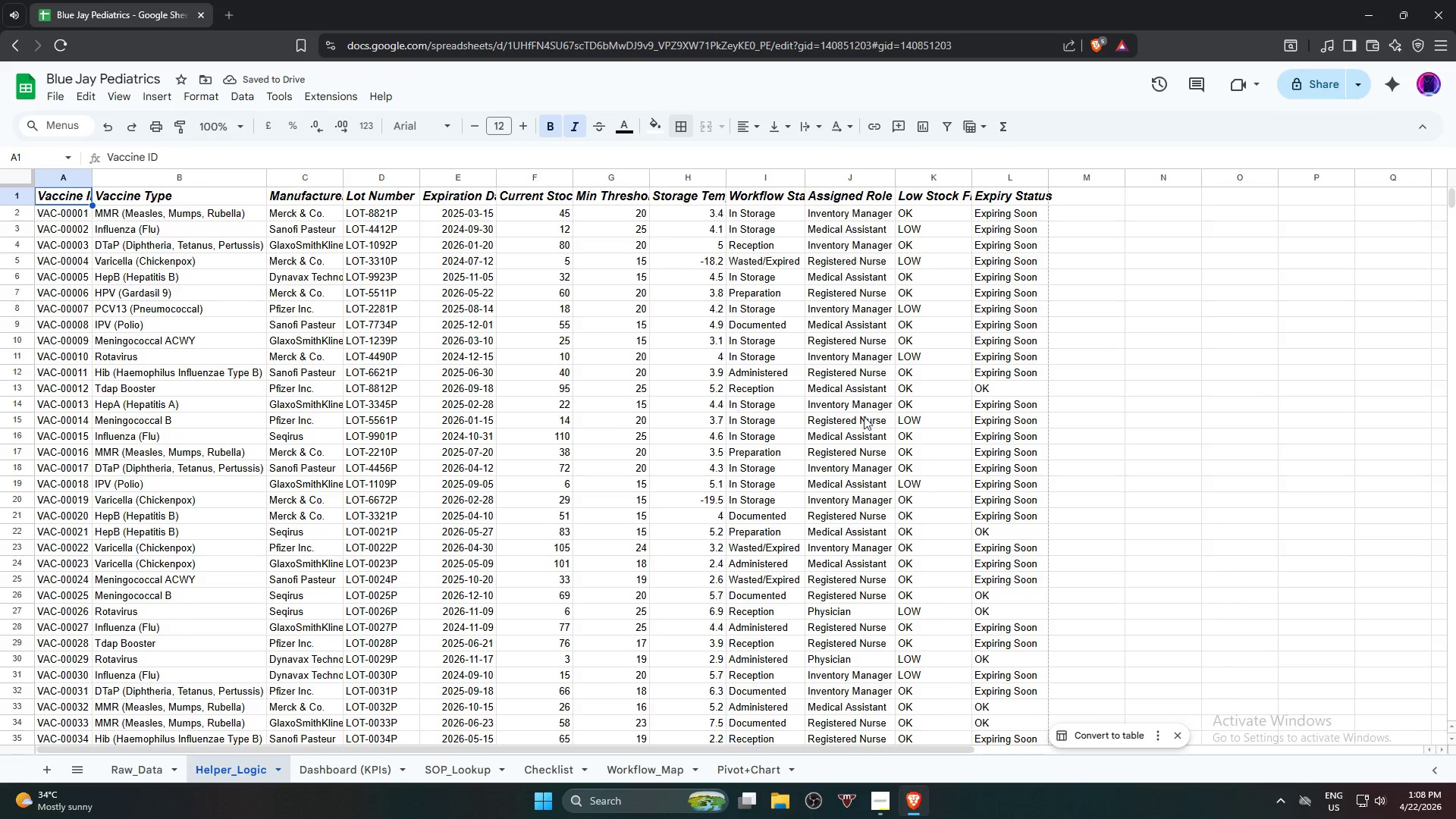 
hold_key(key=ShiftLeft, duration=0.73)
 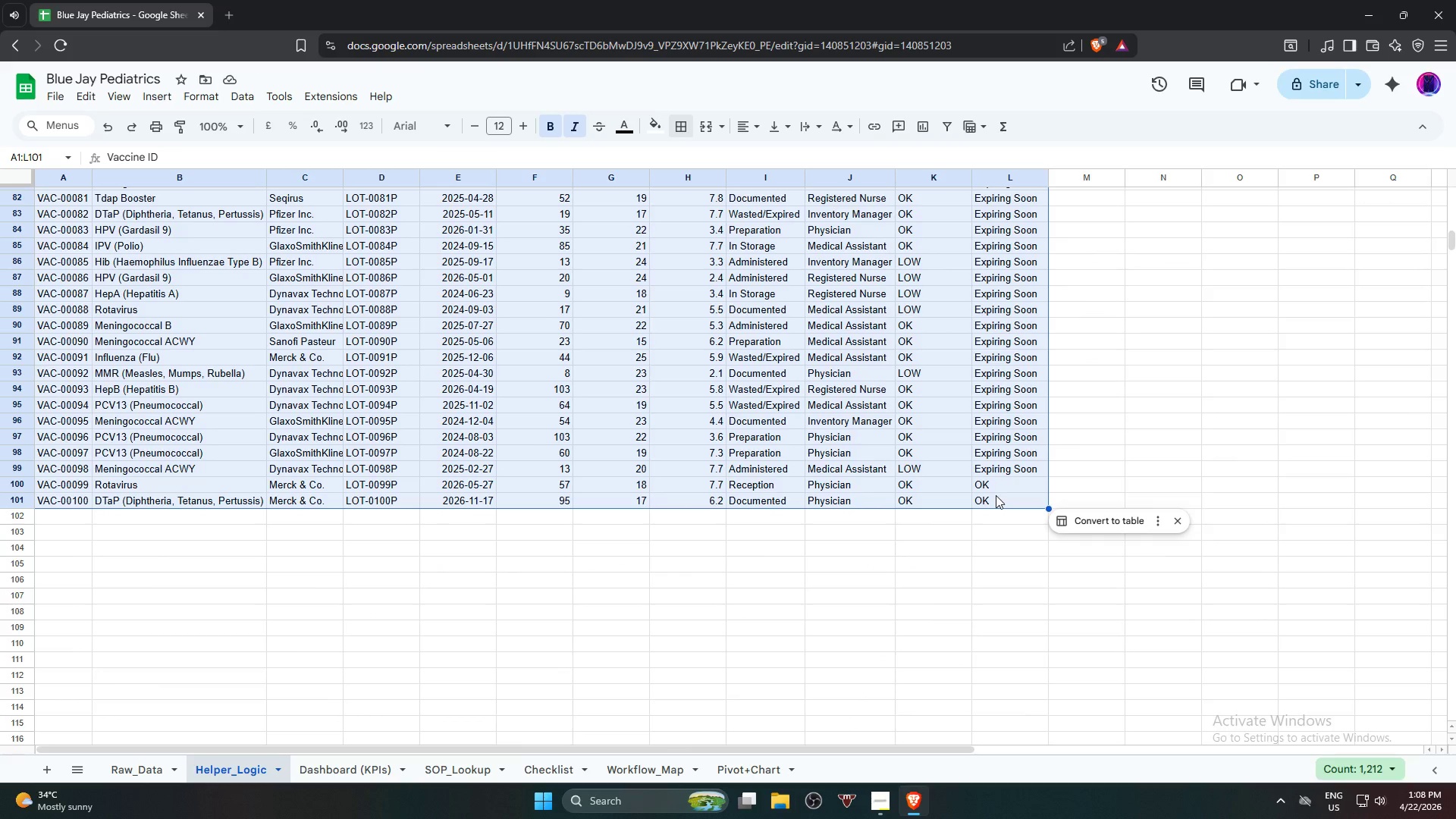 
scroll: coordinate [1035, 504], scroll_direction: down, amount: 17.0
 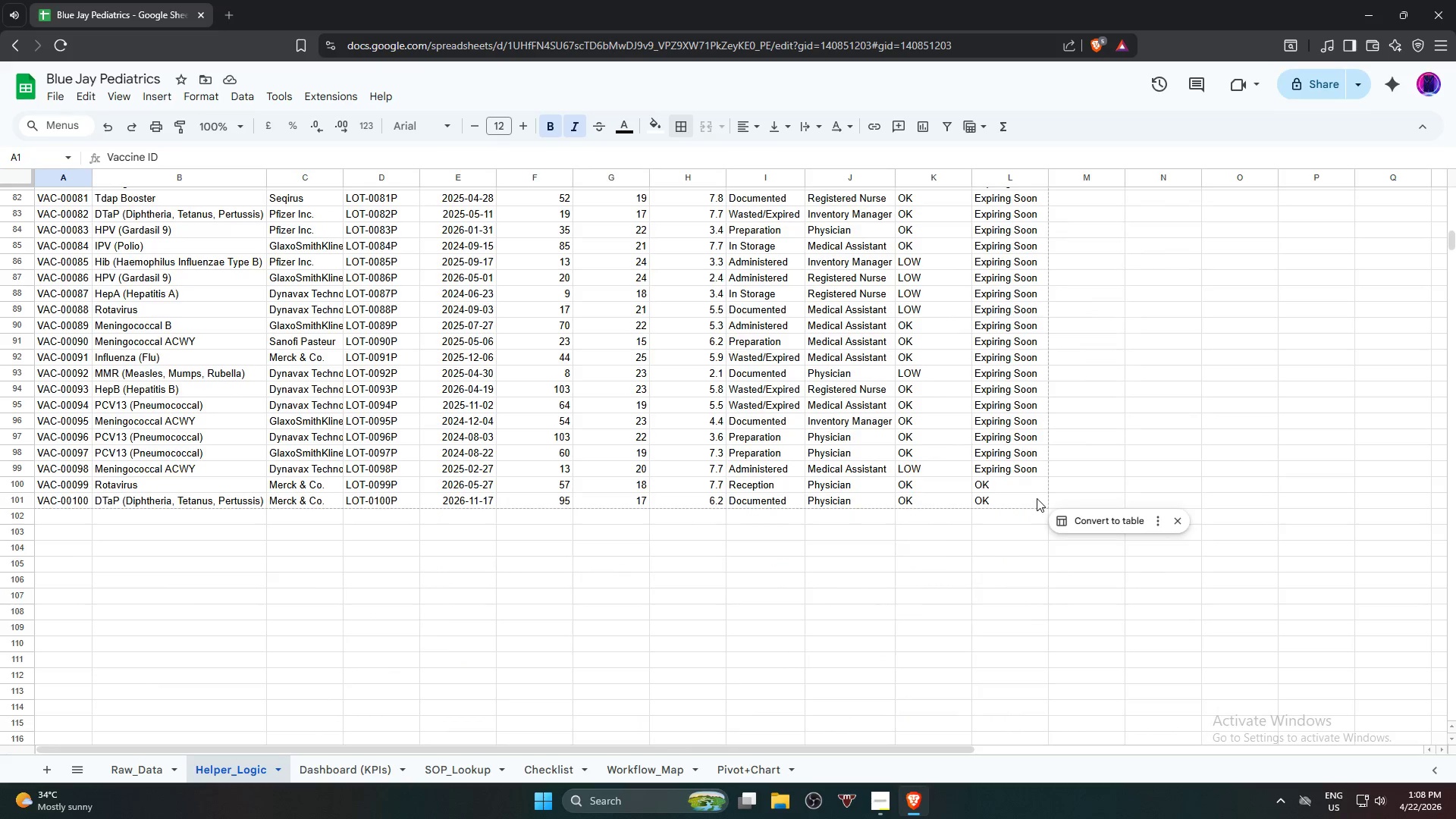 
left_click([996, 495])
 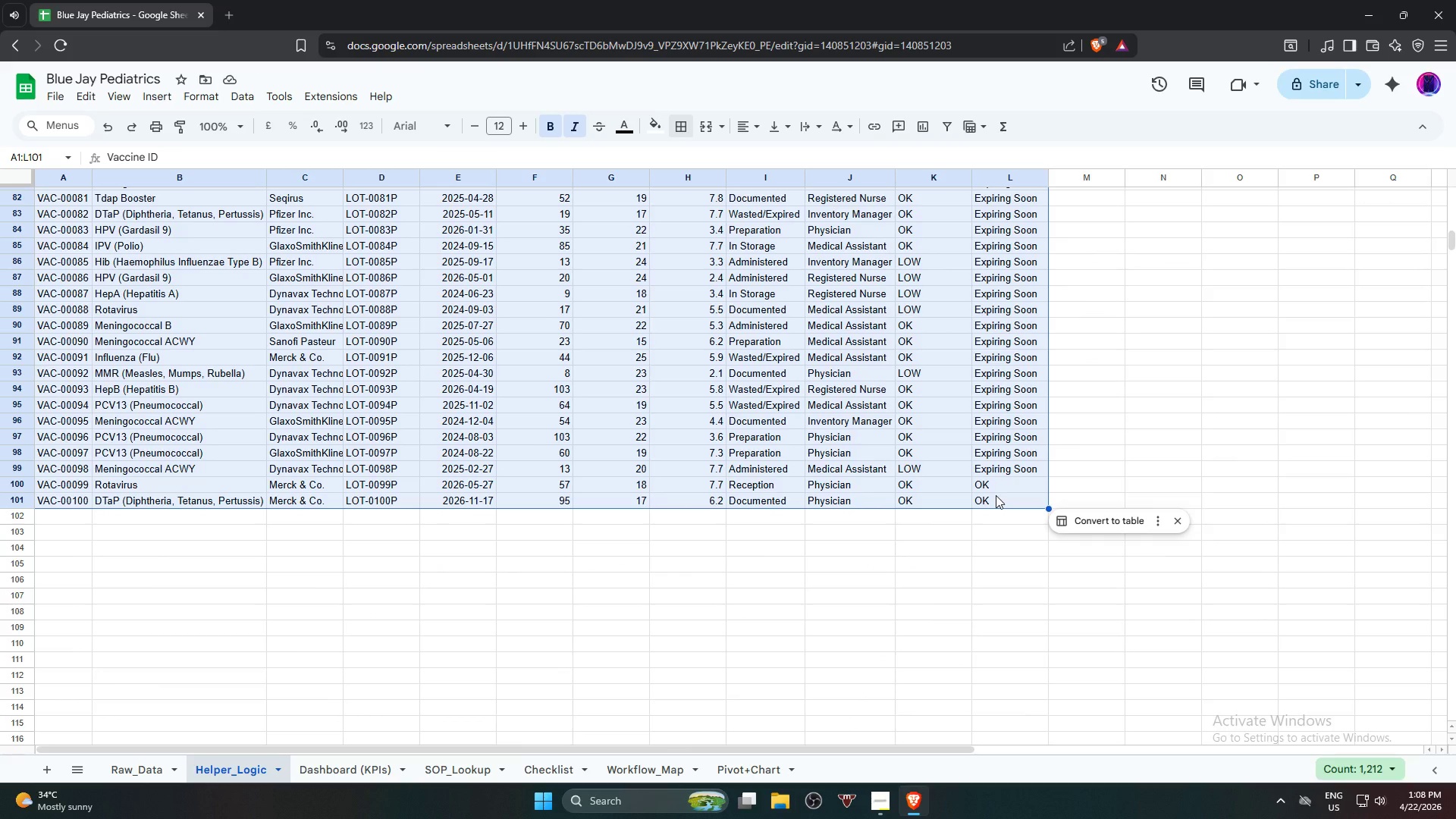 
key(Alt+Control+T)
 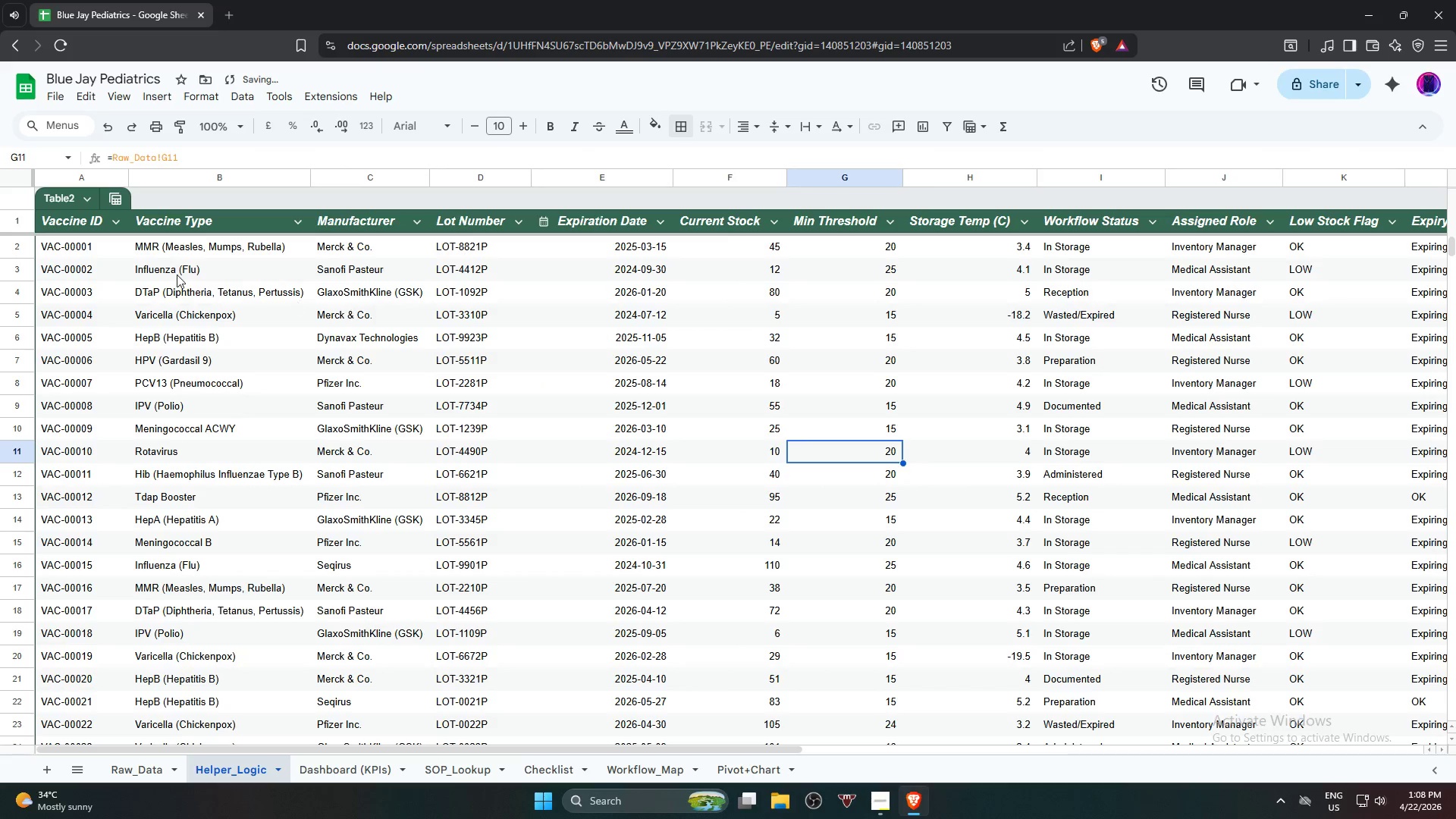 
left_click([64, 246])
 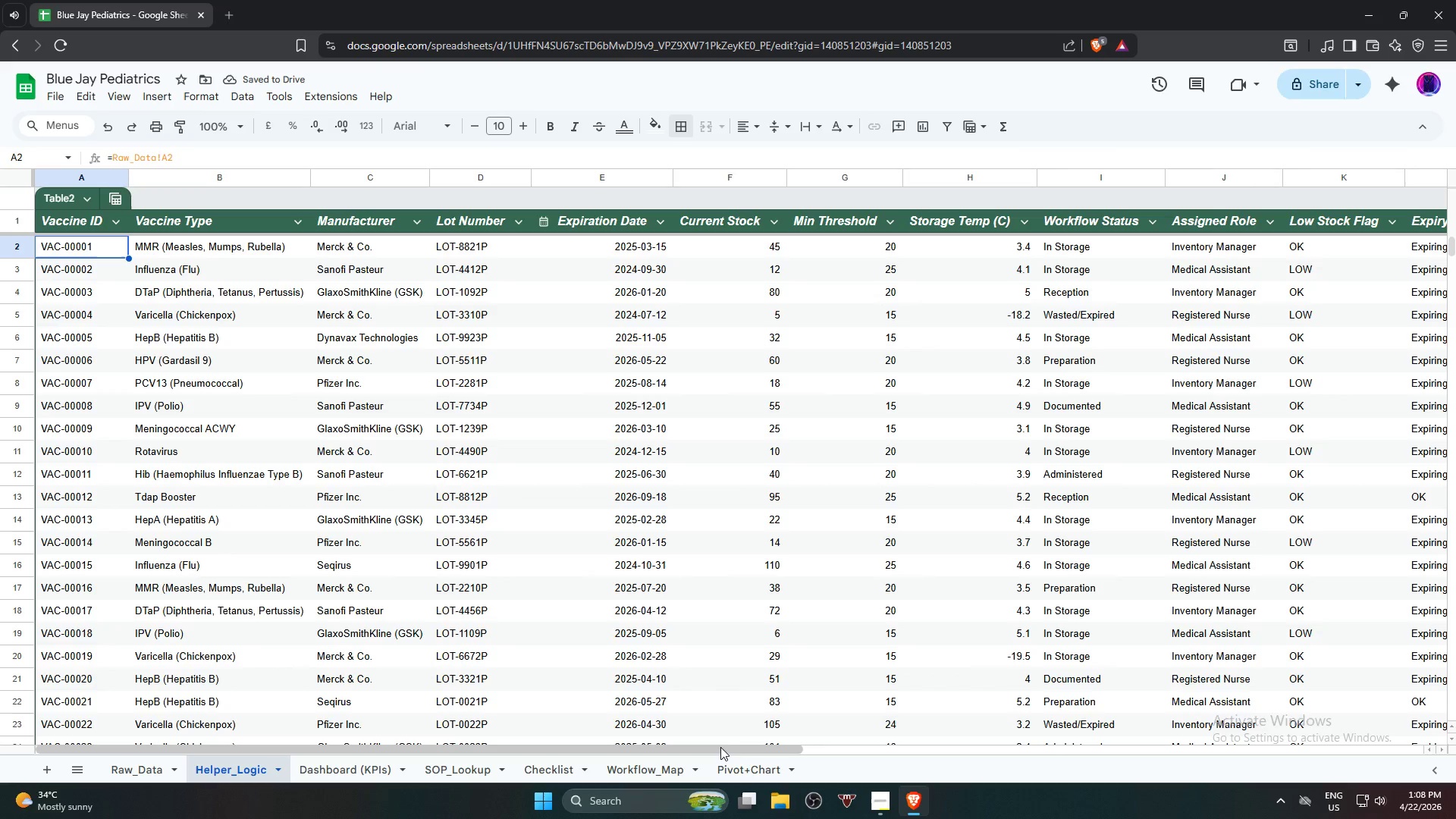 
left_click_drag(start_coordinate=[719, 750], to_coordinate=[1087, 722])
 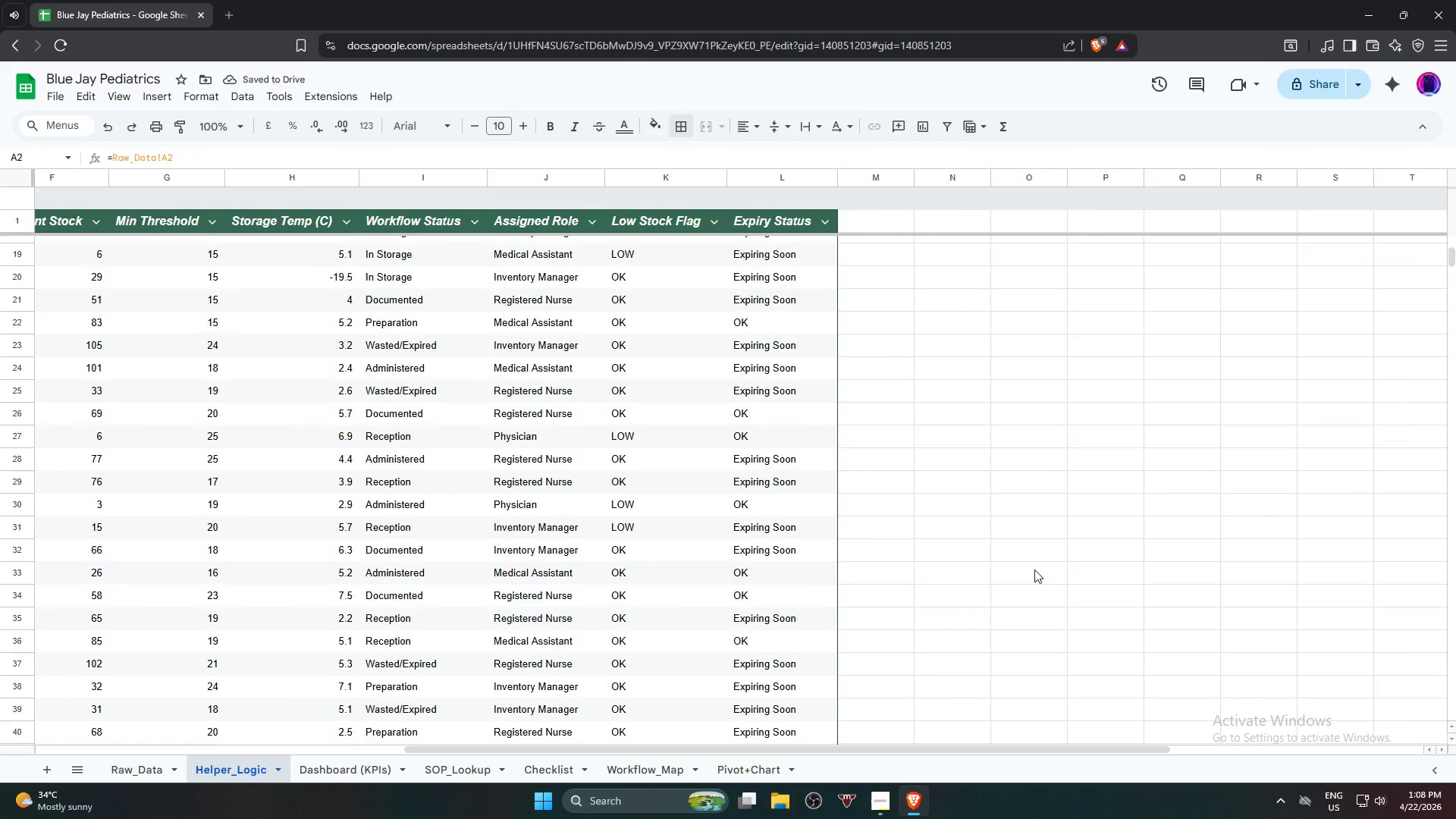 
scroll: coordinate [927, 526], scroll_direction: down, amount: 25.0
 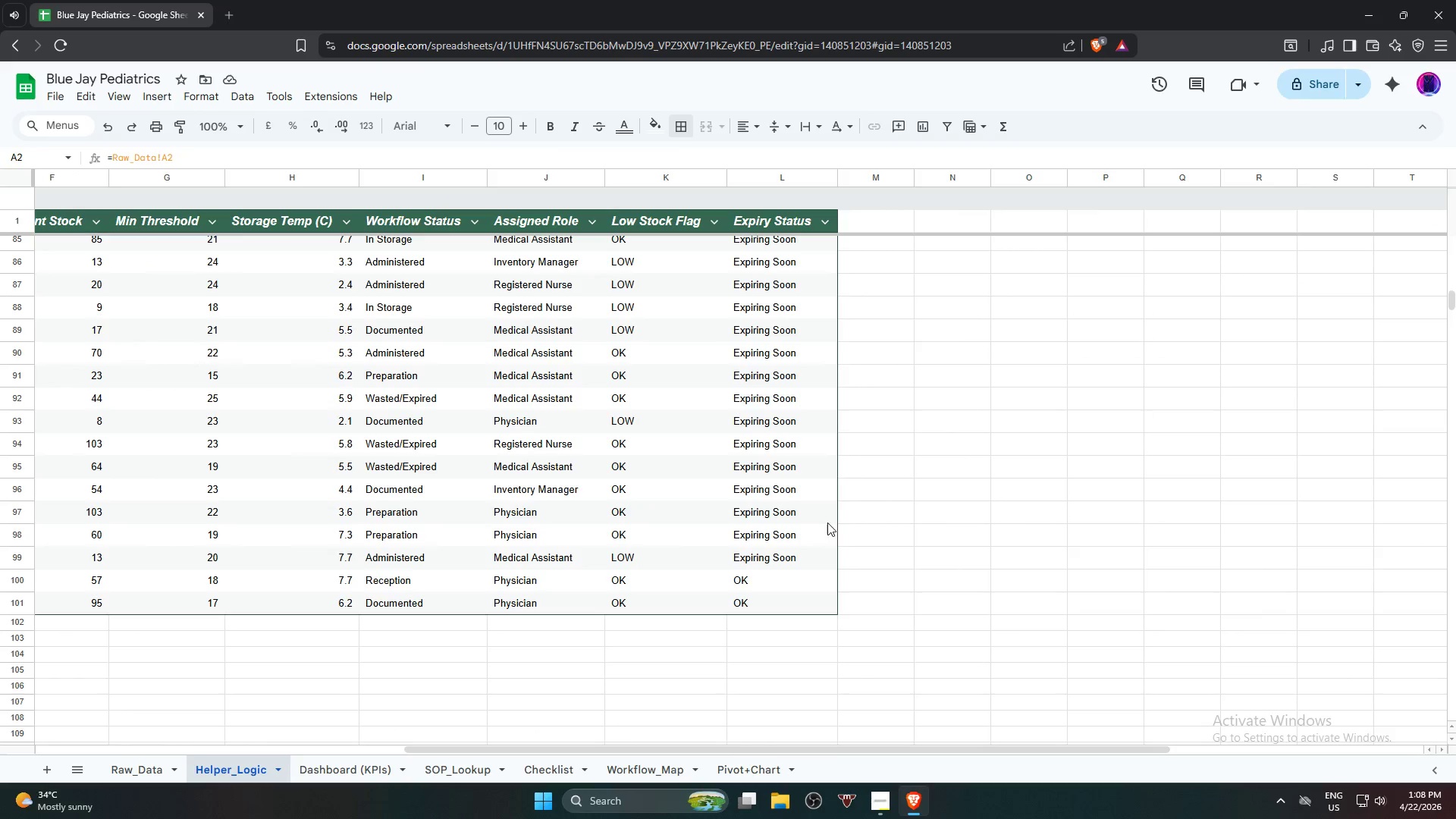 
hold_key(key=ShiftLeft, duration=0.66)
left_click([787, 601])
 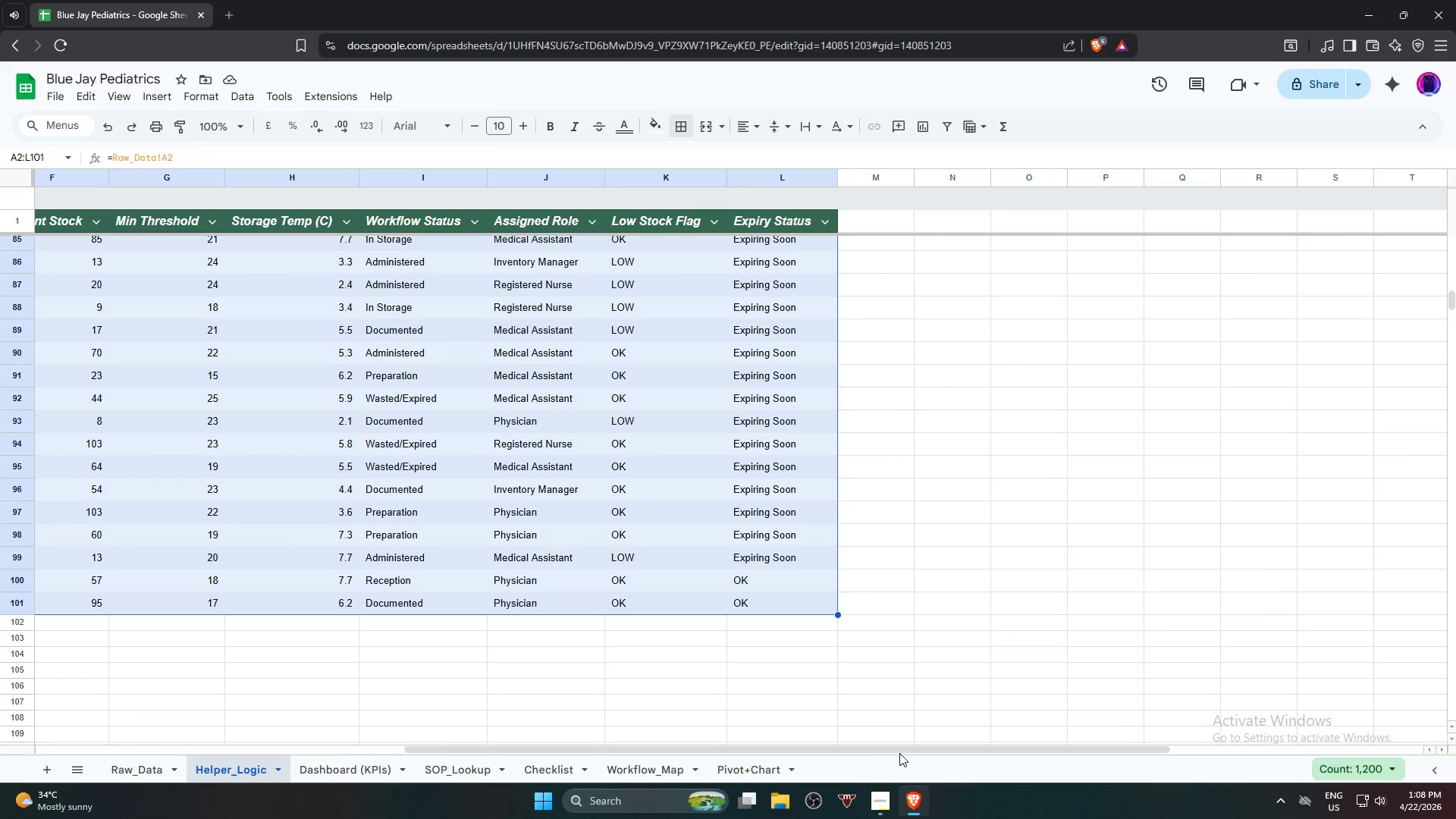 
left_click_drag(start_coordinate=[901, 752], to_coordinate=[405, 725])
 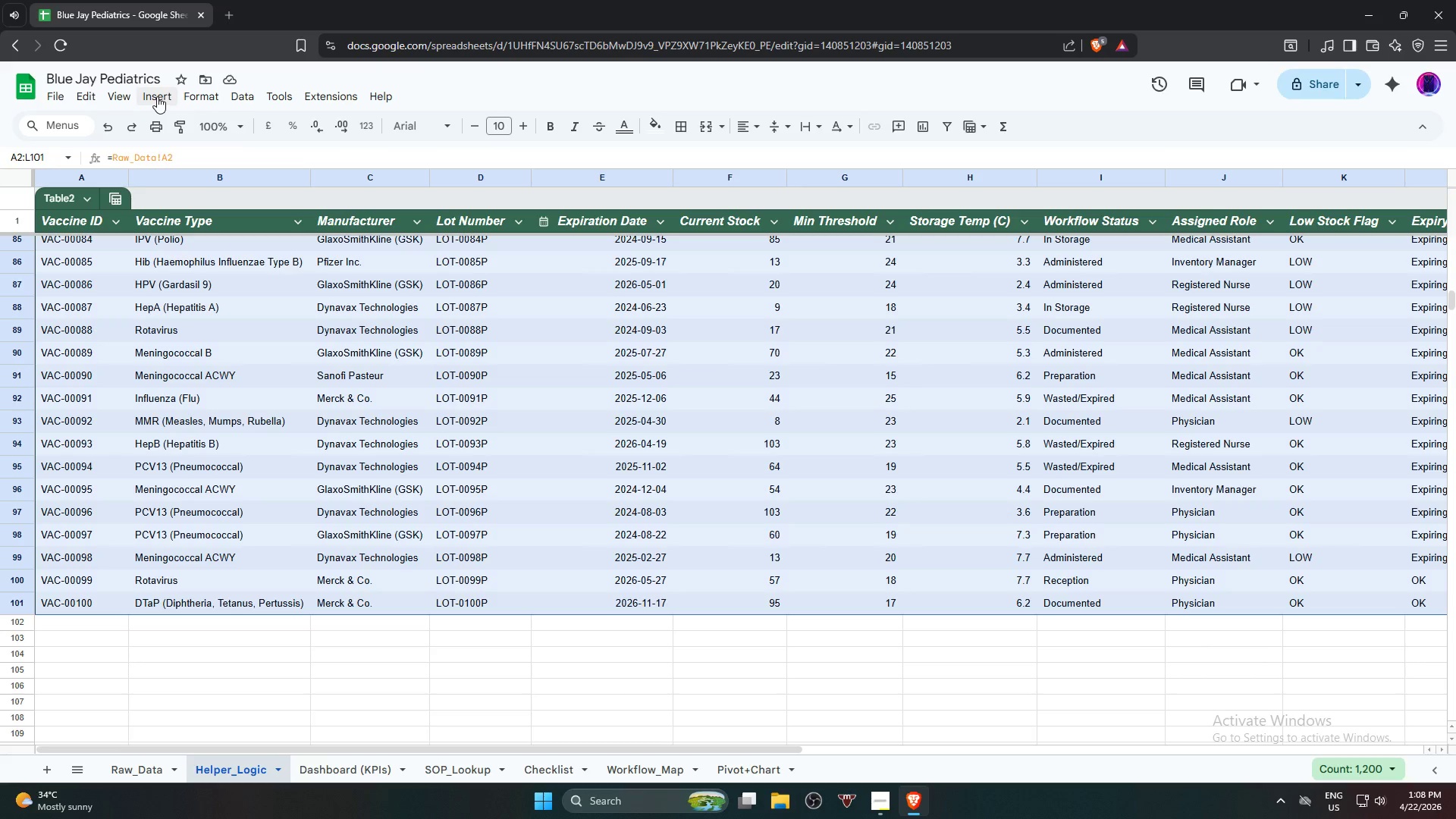 
wait(9.44)
 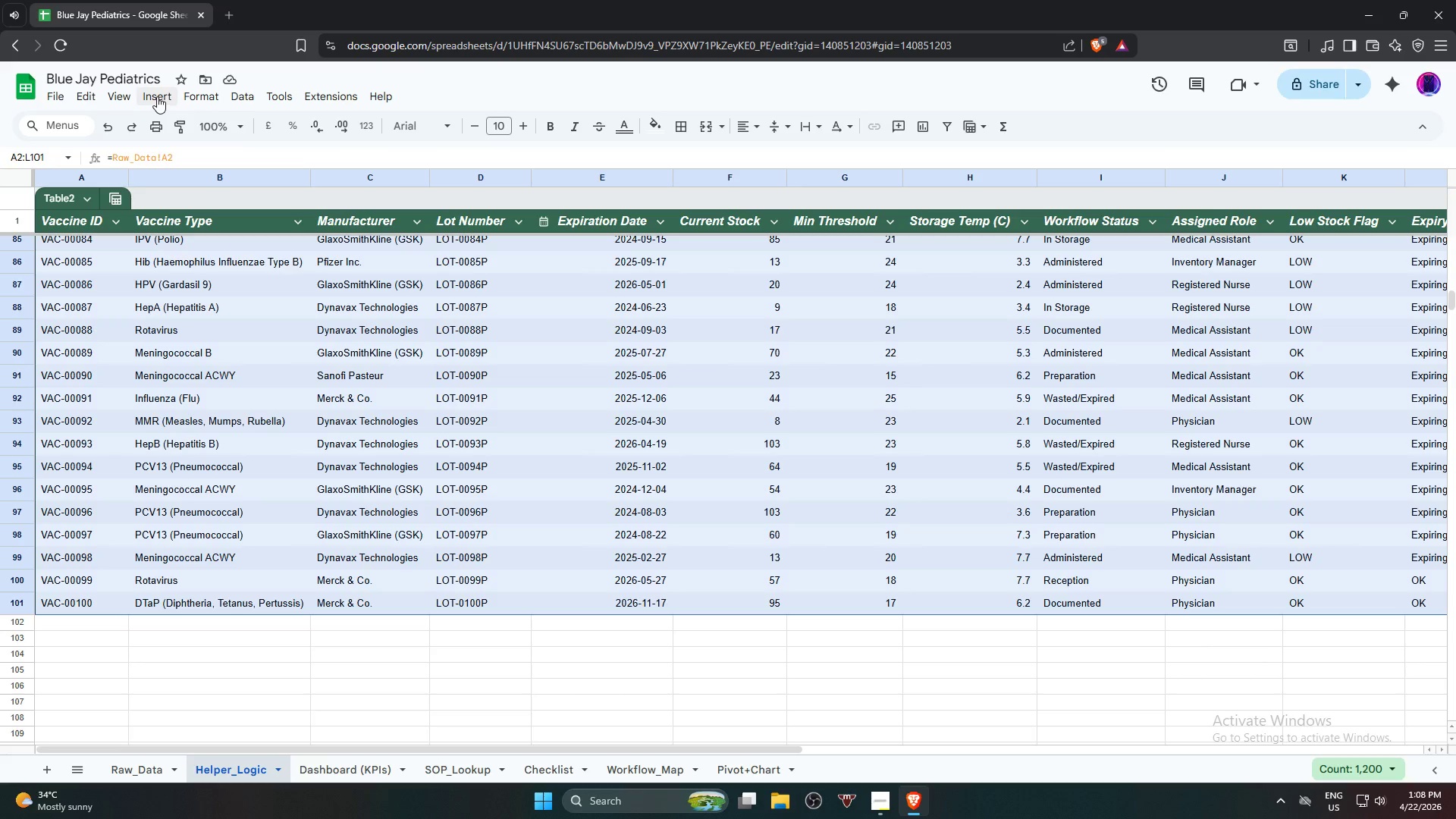 
left_click([680, 127])
 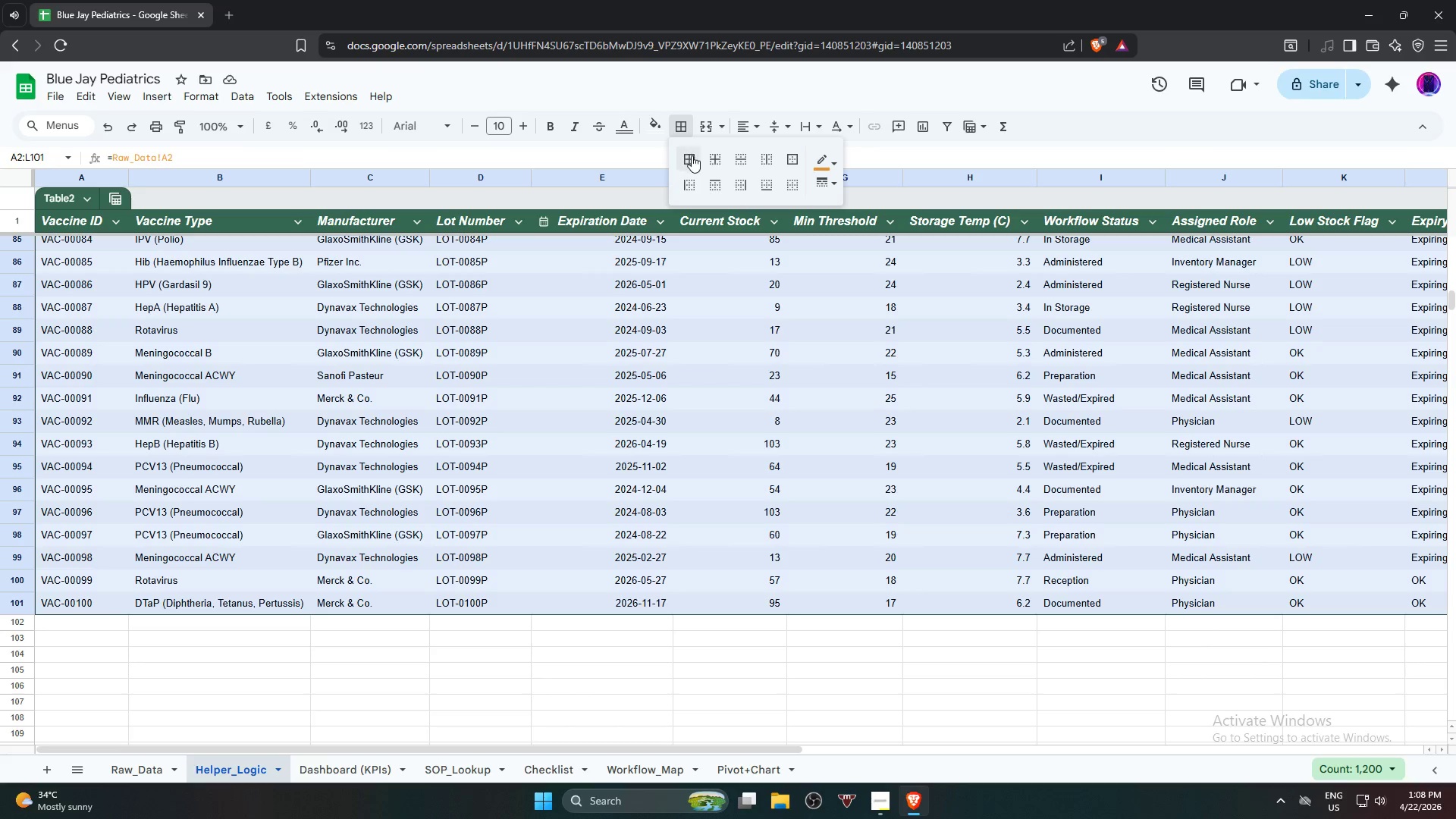 
left_click([692, 155])
 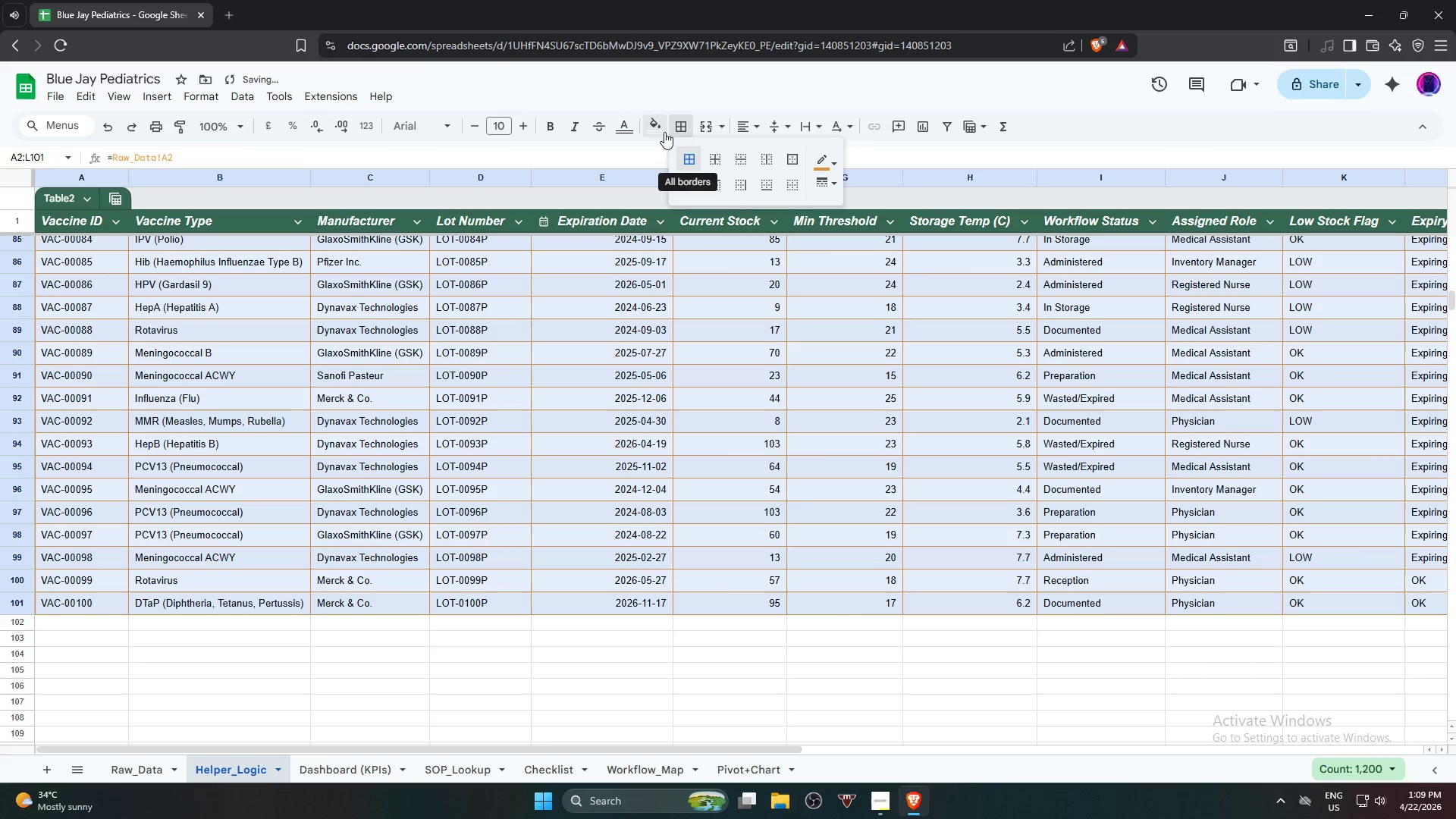 
left_click([664, 125])
 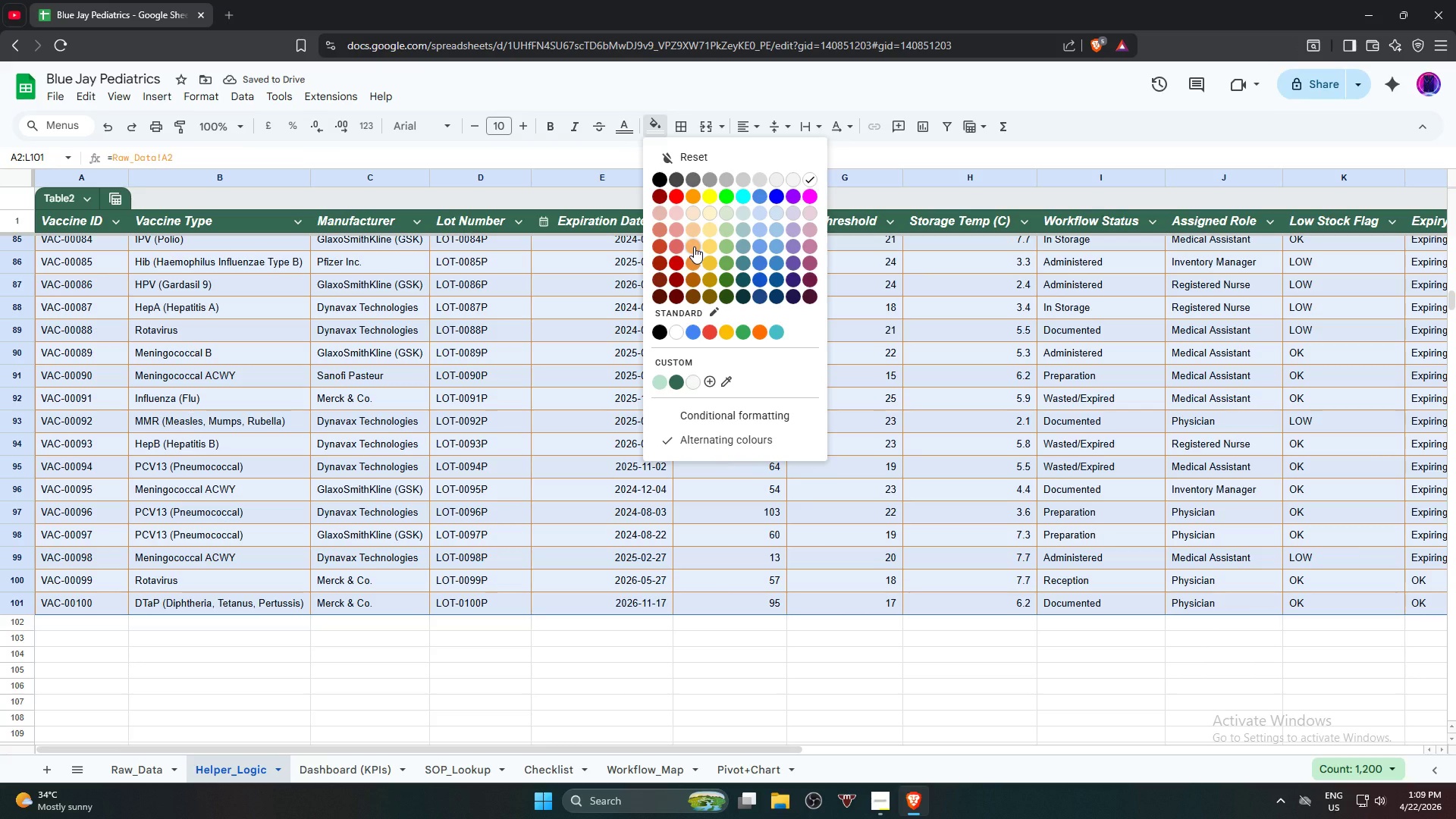 
left_click([694, 246])
 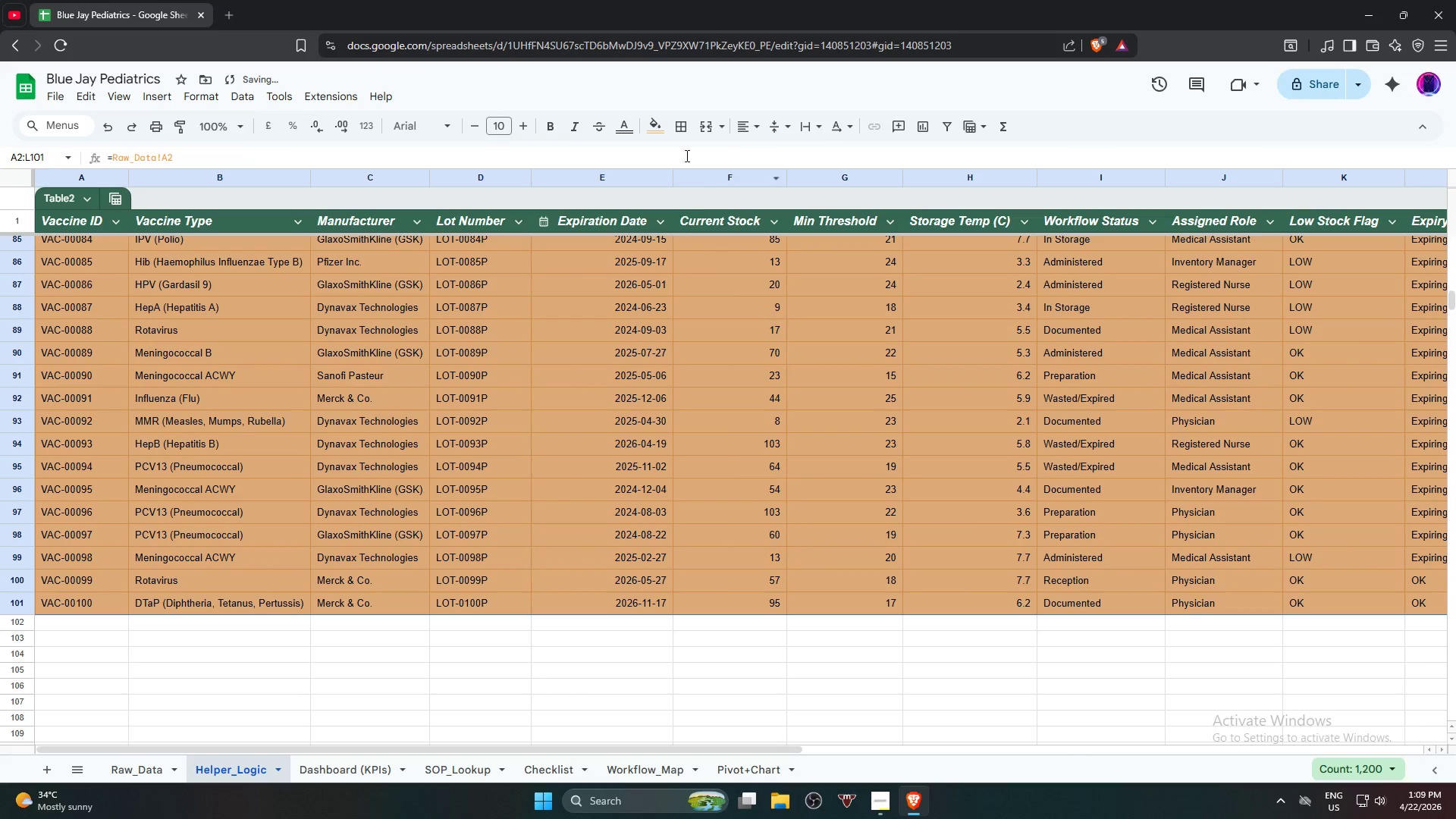 
left_click([654, 127])
 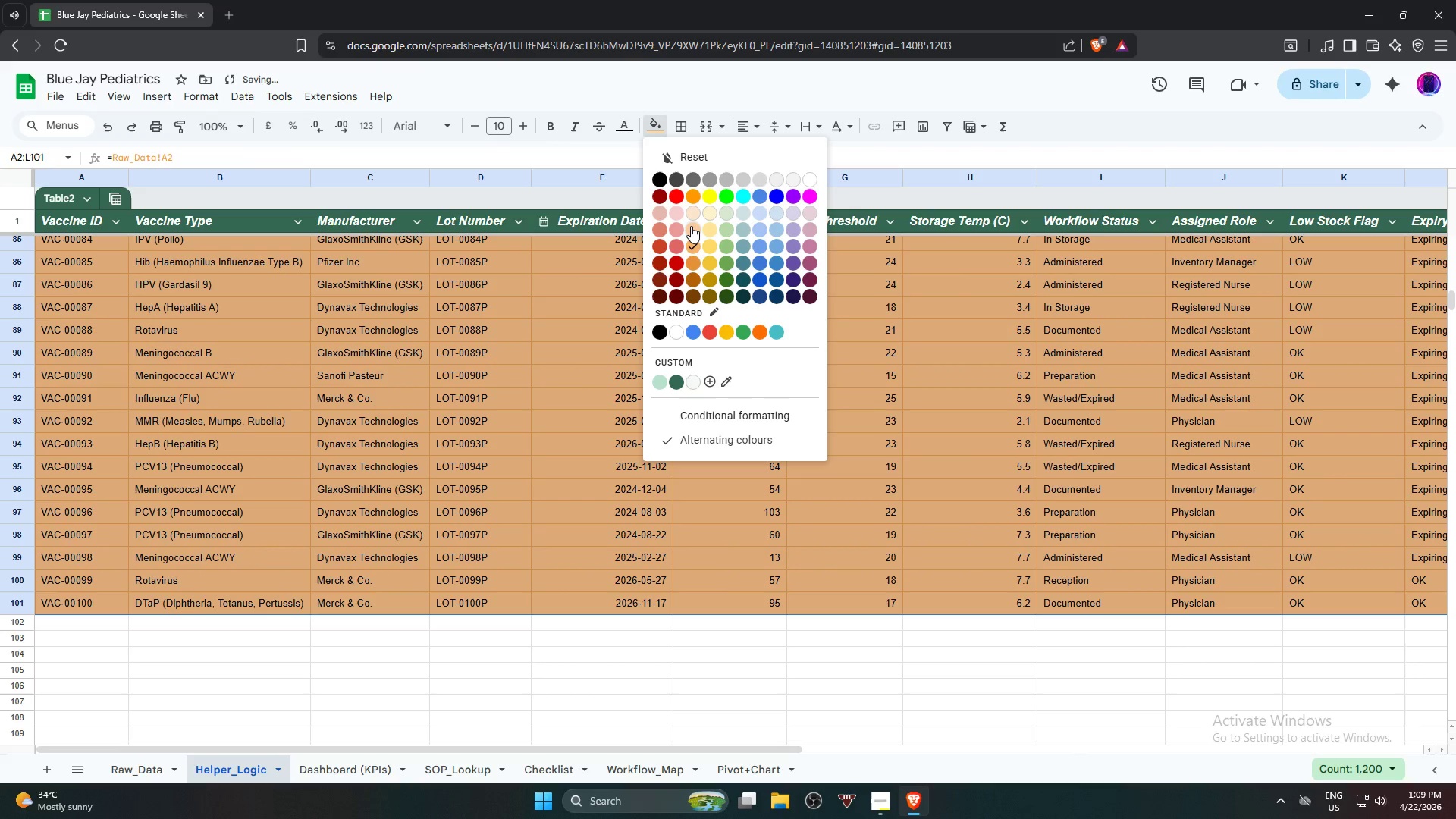 
left_click([692, 227])
 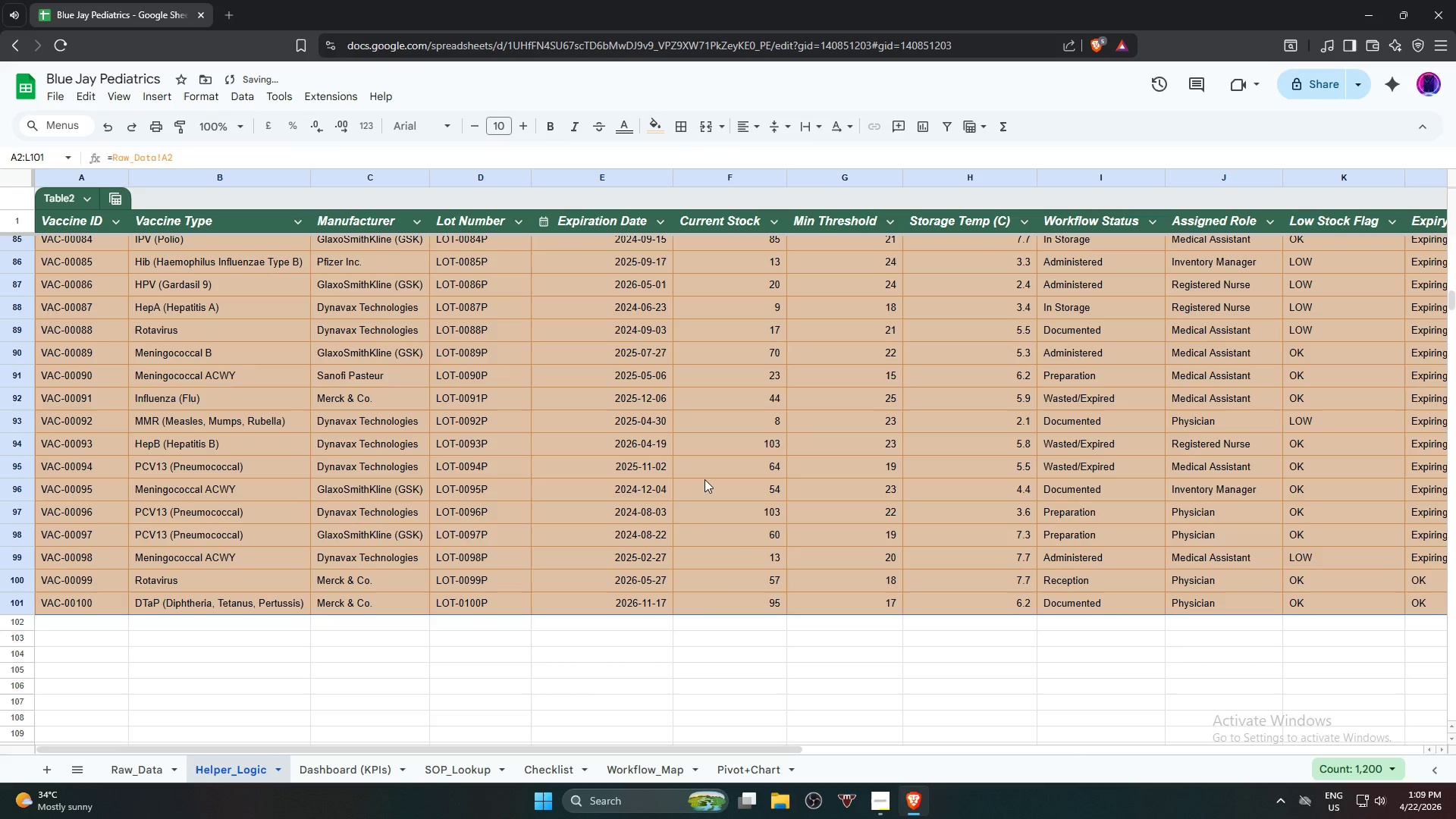 
left_click_drag(start_coordinate=[515, 420], to_coordinate=[517, 426])
 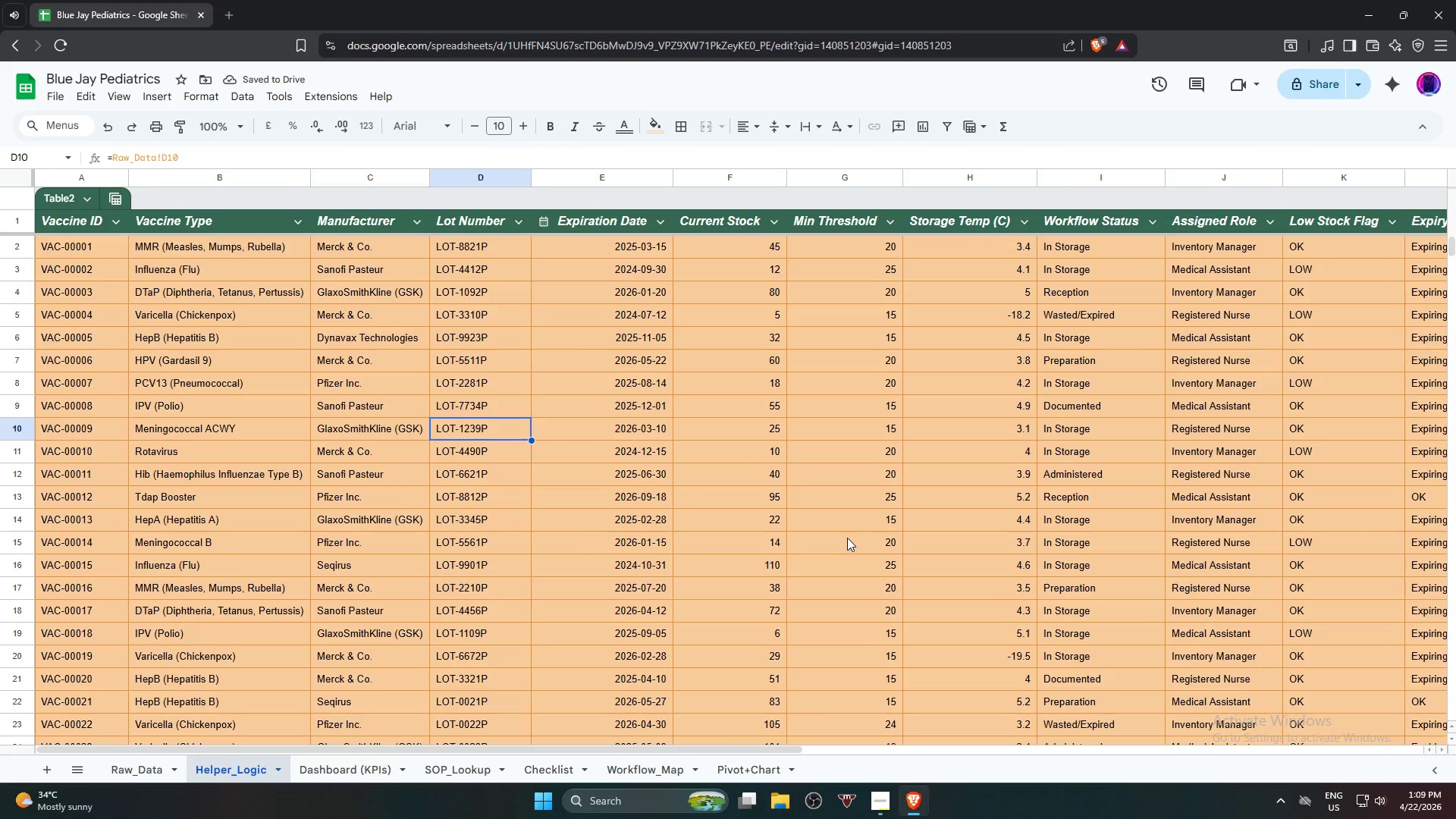 
scroll: coordinate [518, 397], scroll_direction: up, amount: 32.0
 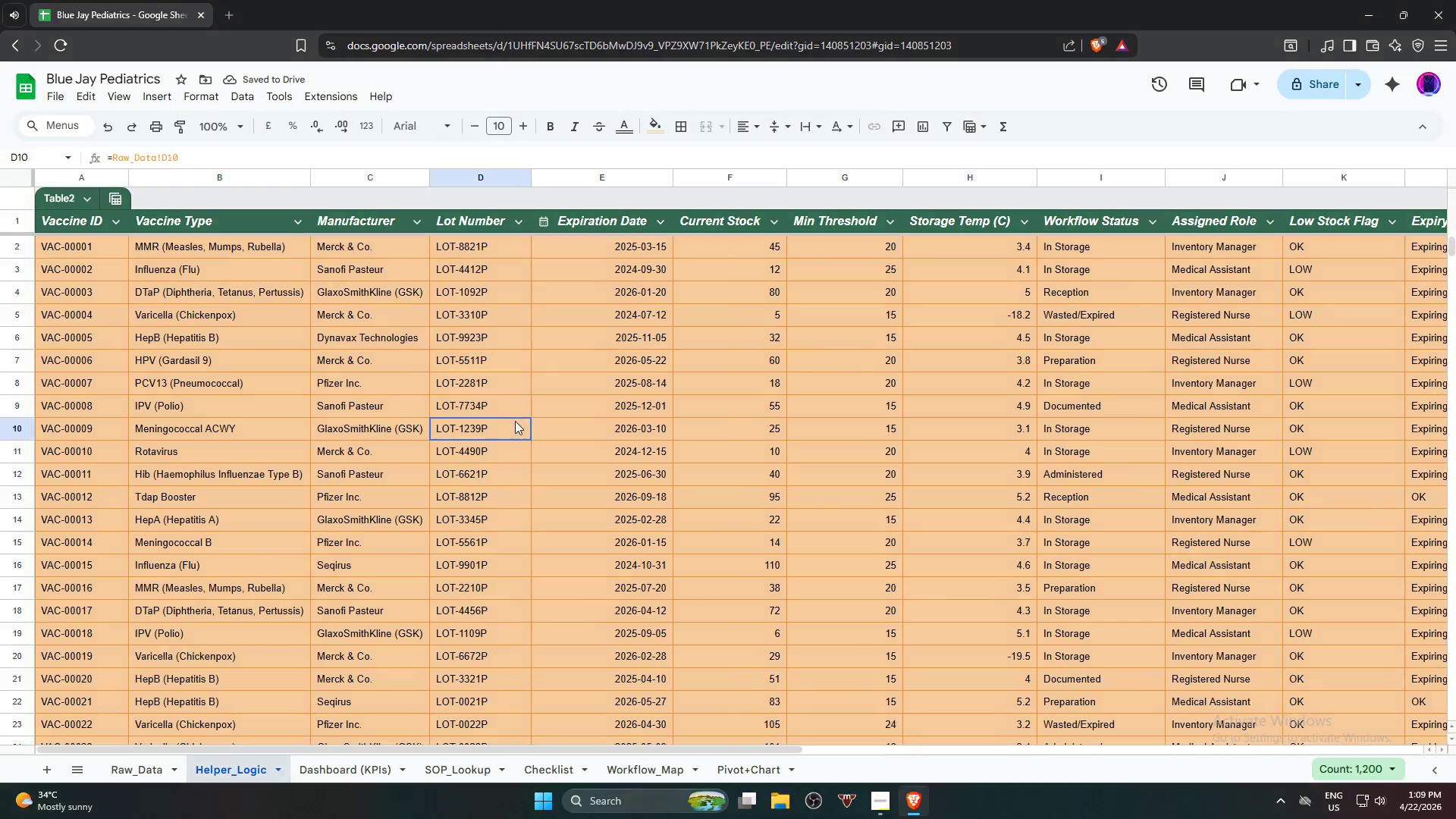 
left_click([847, 538])
 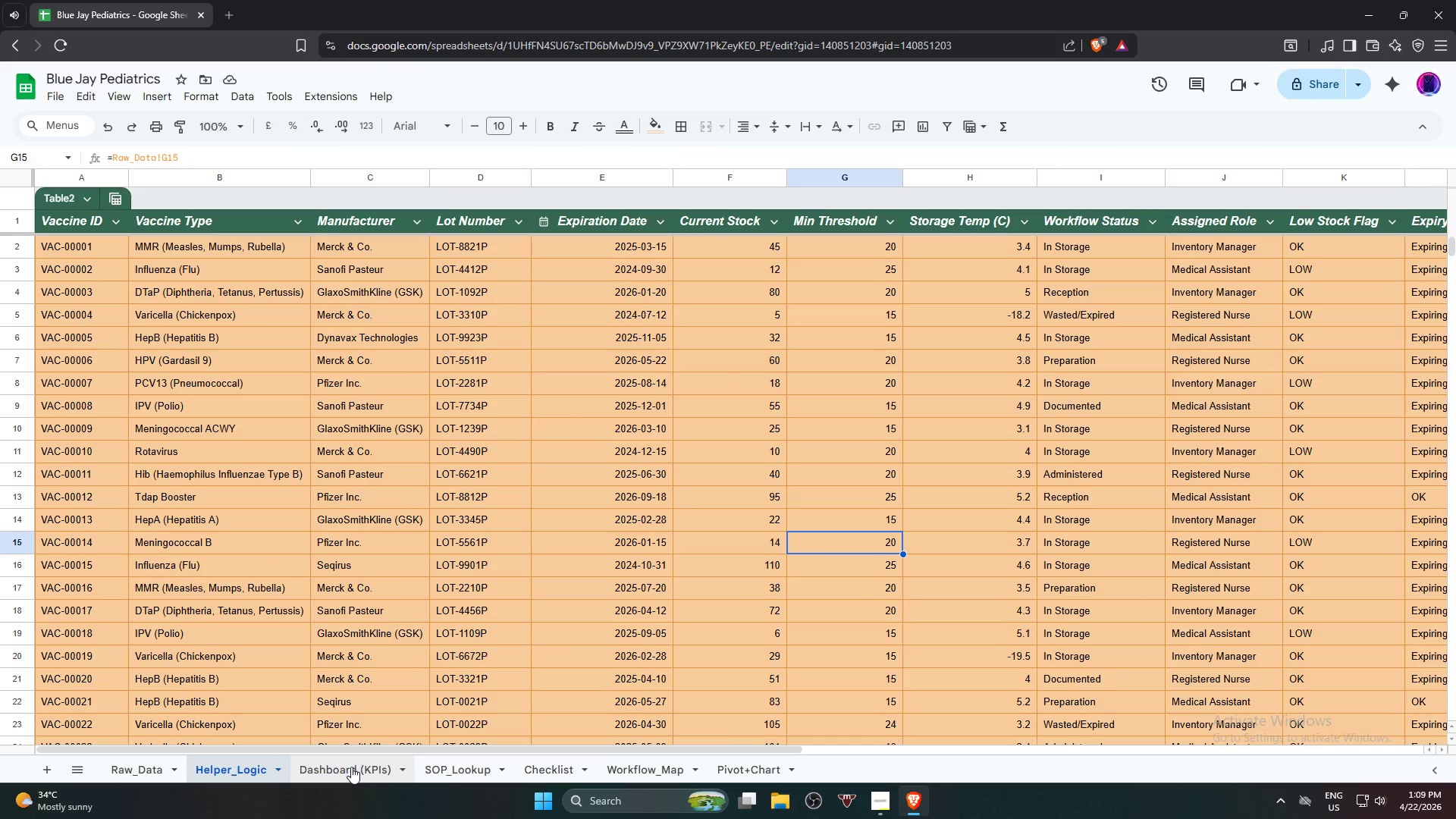 
left_click([350, 767])
 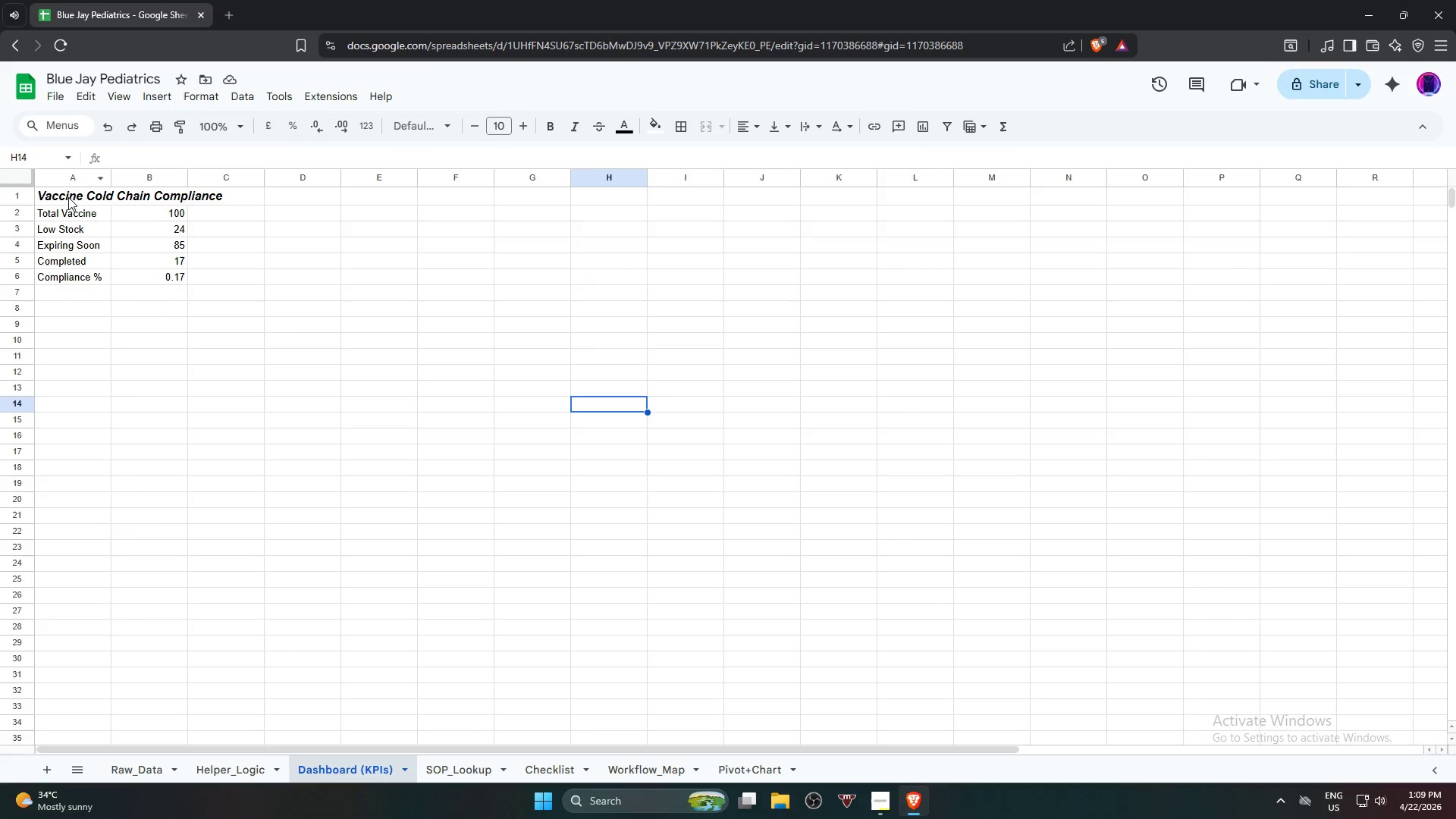 
left_click([68, 197])
 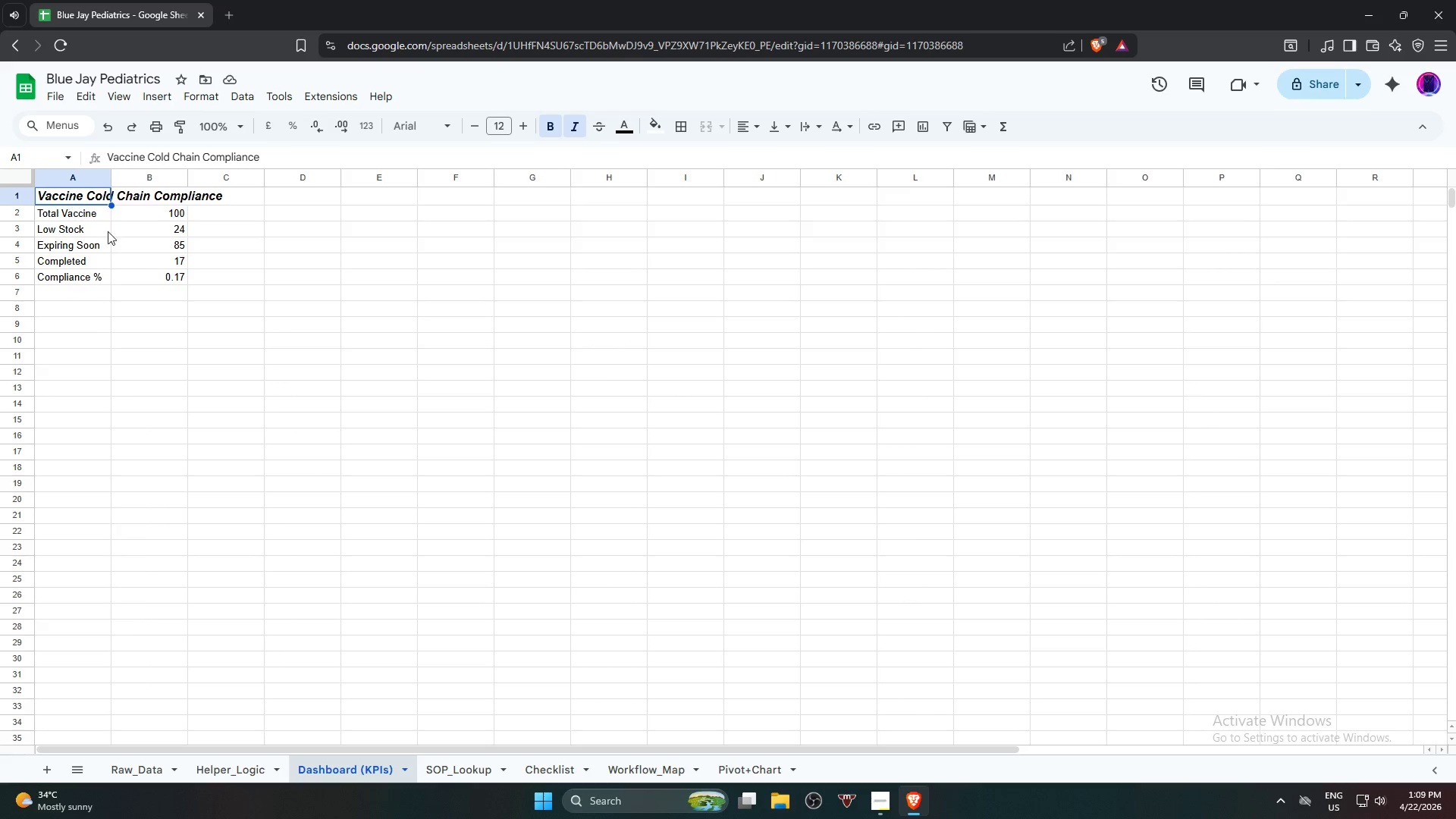 
hold_key(key=ShiftLeft, duration=0.69)
left_click([146, 275])
 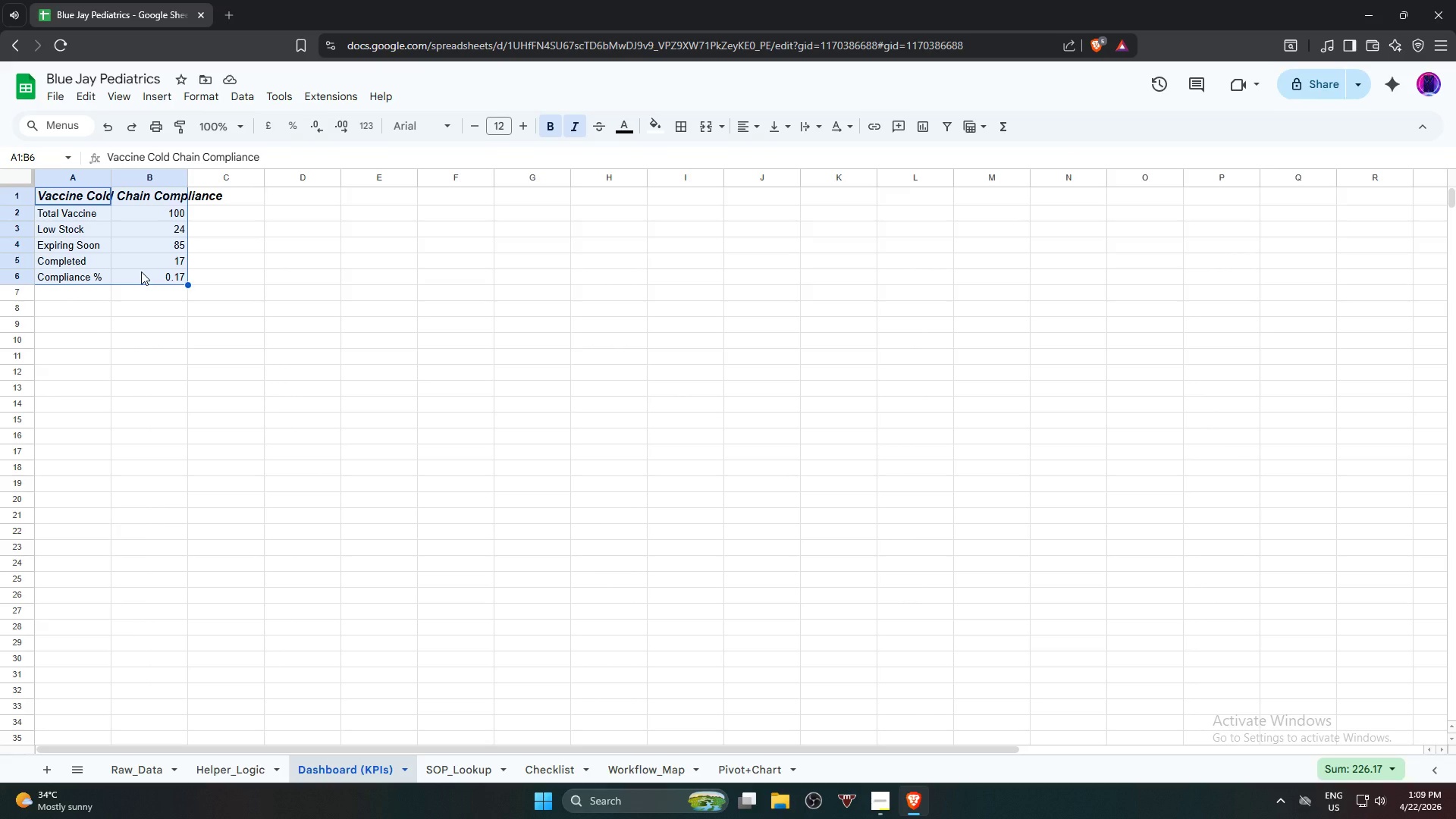 
key(Alt+Control+T)
 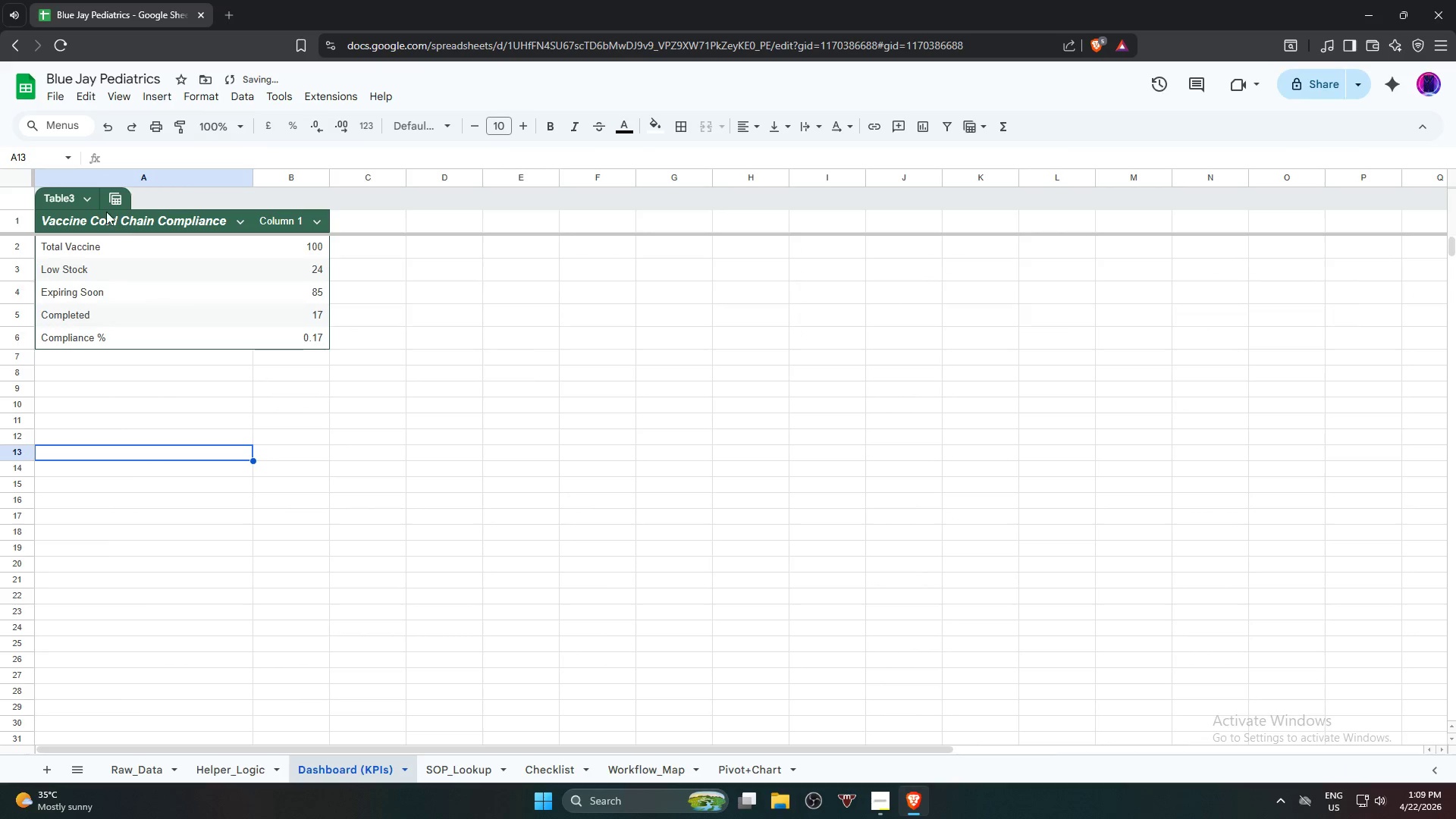 
left_click([114, 251])
 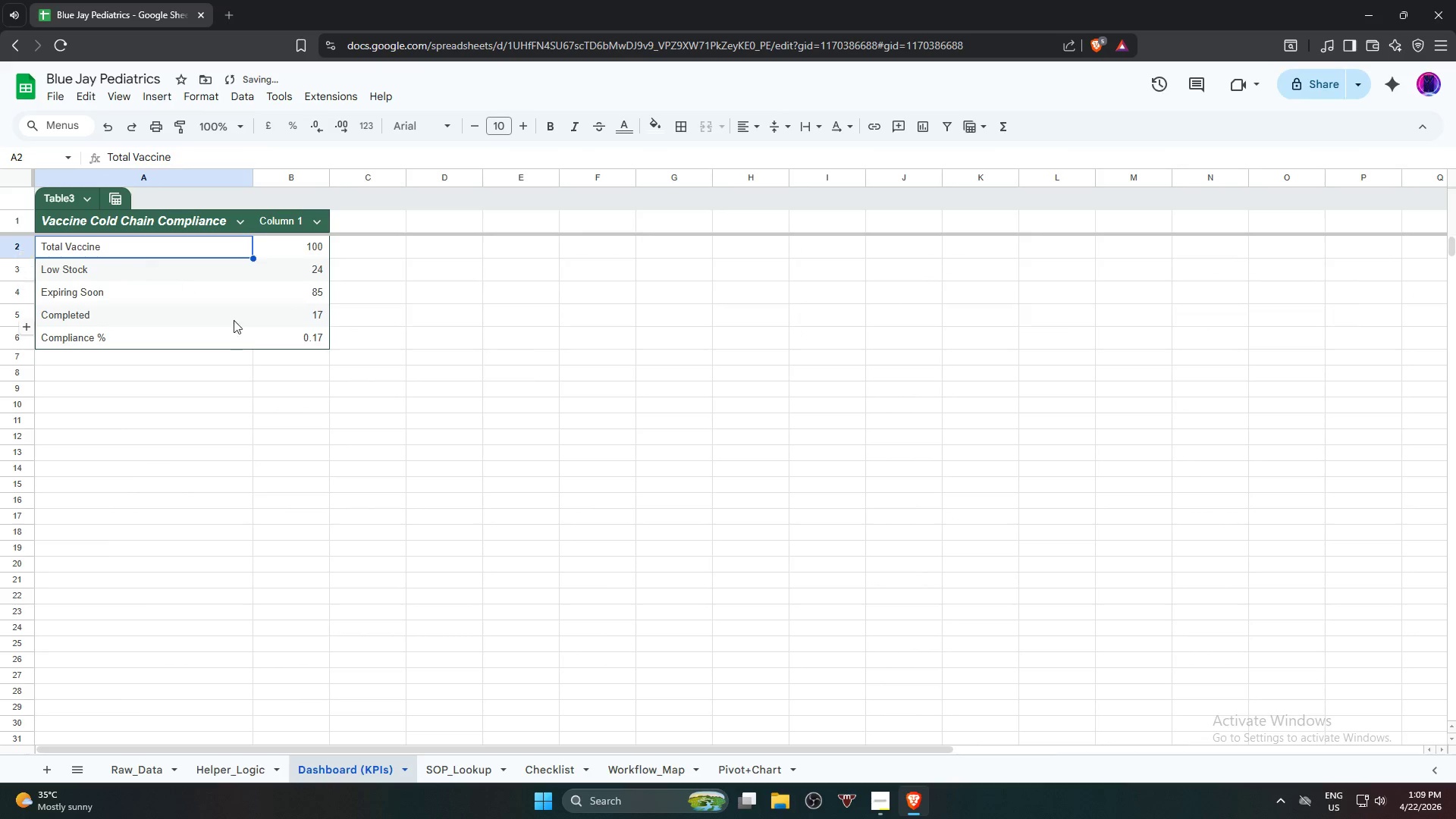 
hold_key(key=ShiftLeft, duration=0.61)
left_click([277, 334])
 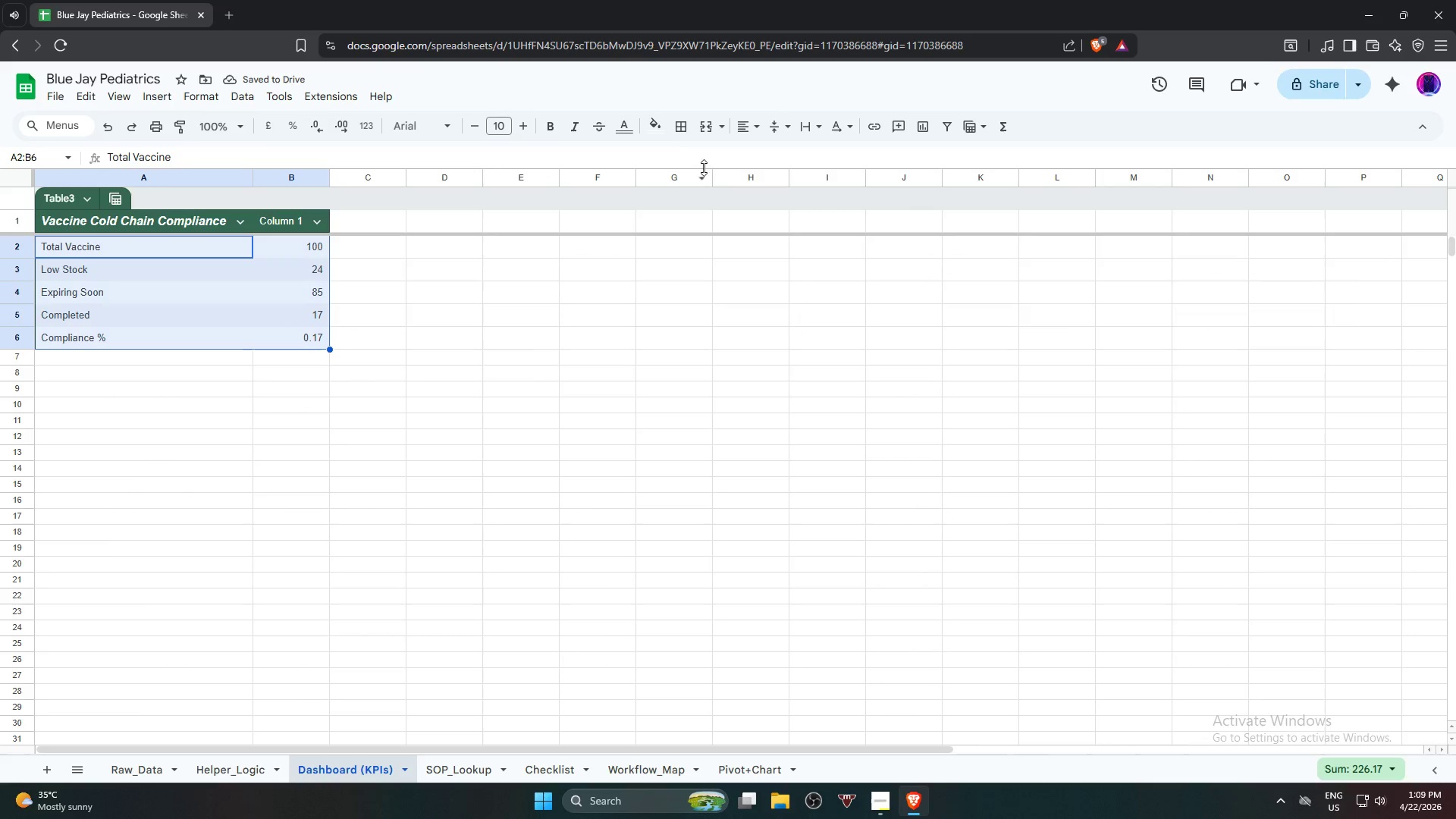 
left_click([685, 130])
 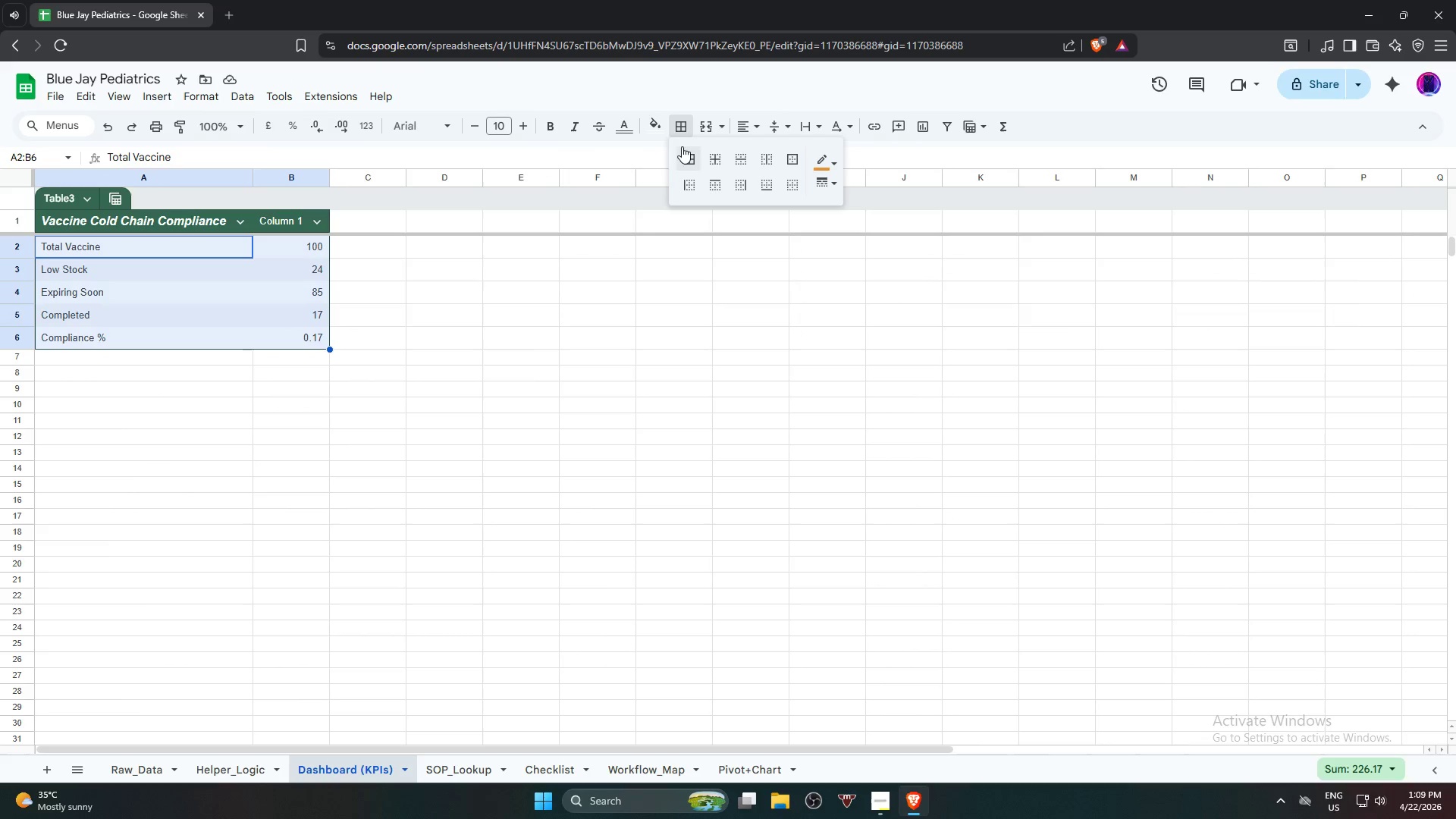 
left_click([689, 154])
 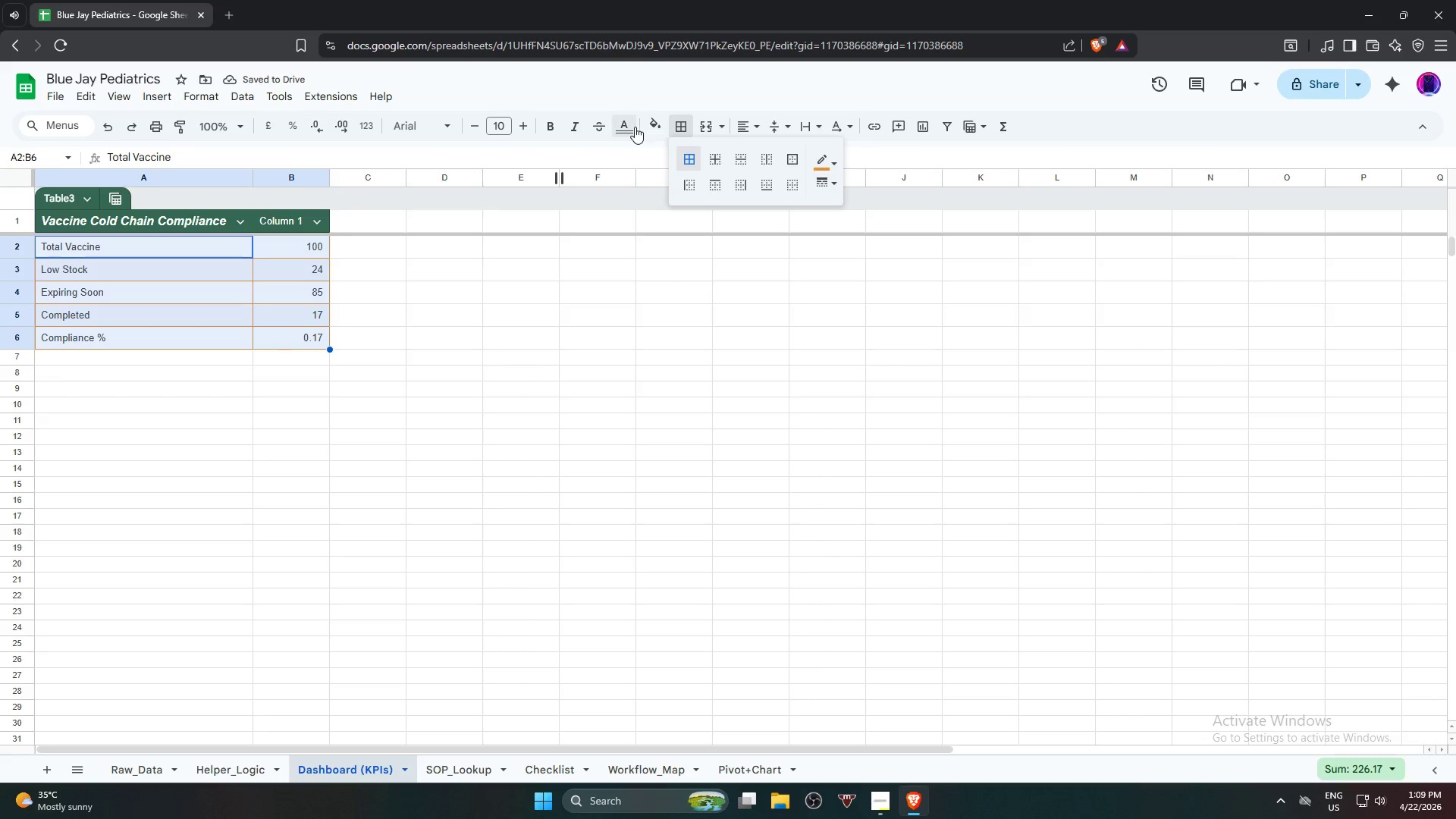 
left_click([648, 124])
 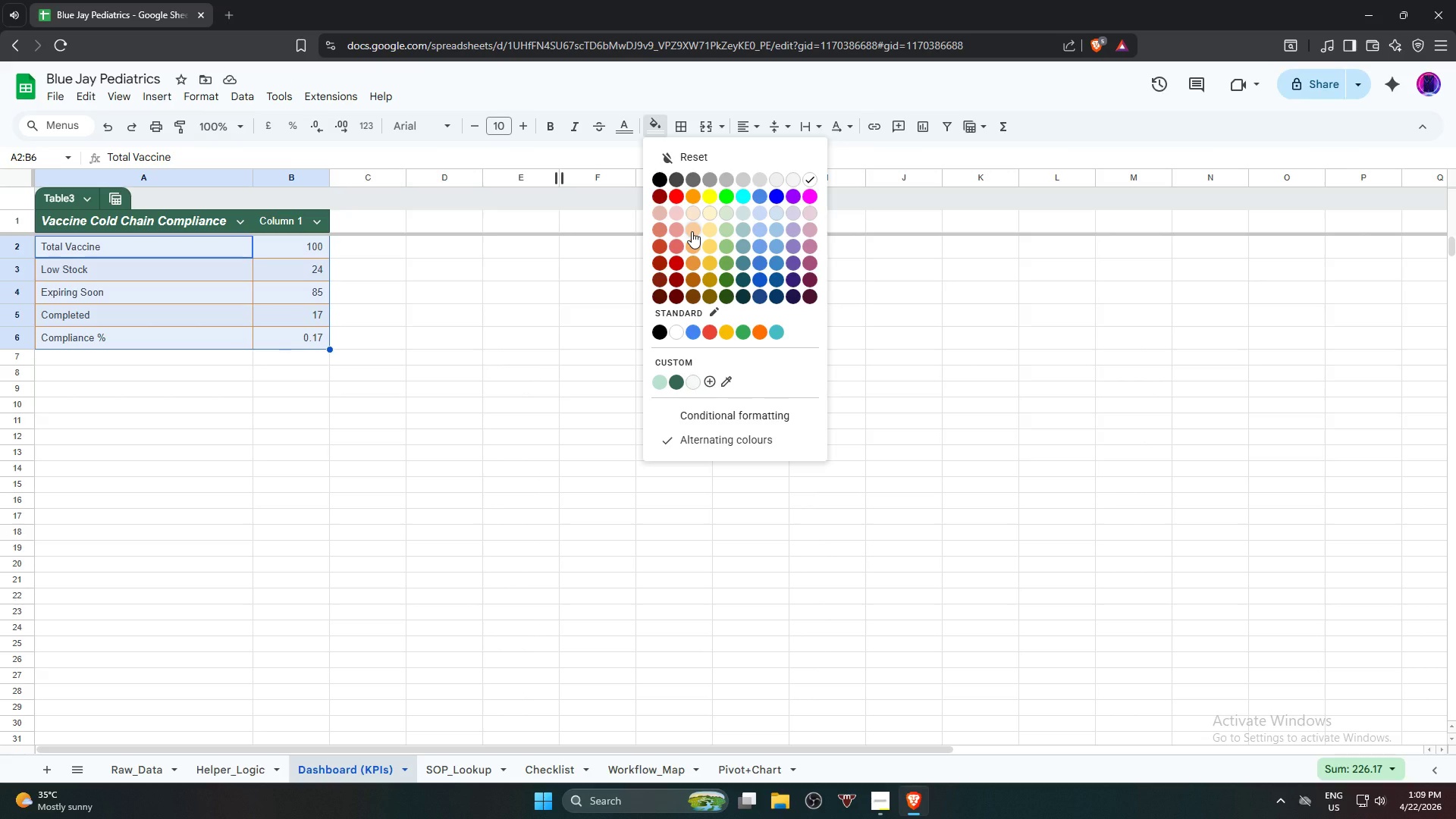 
left_click([692, 231])
 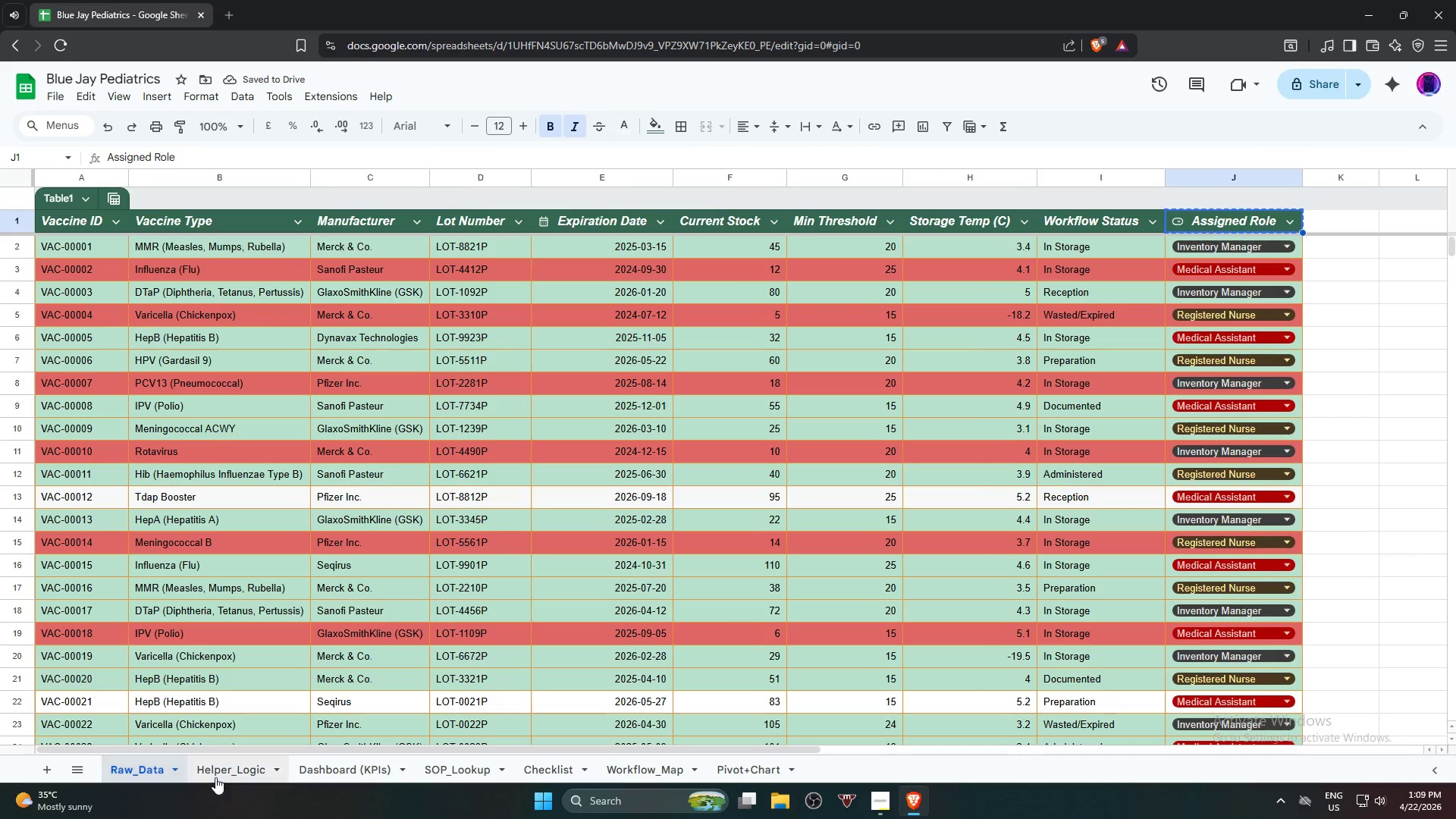 
wait(5.23)
 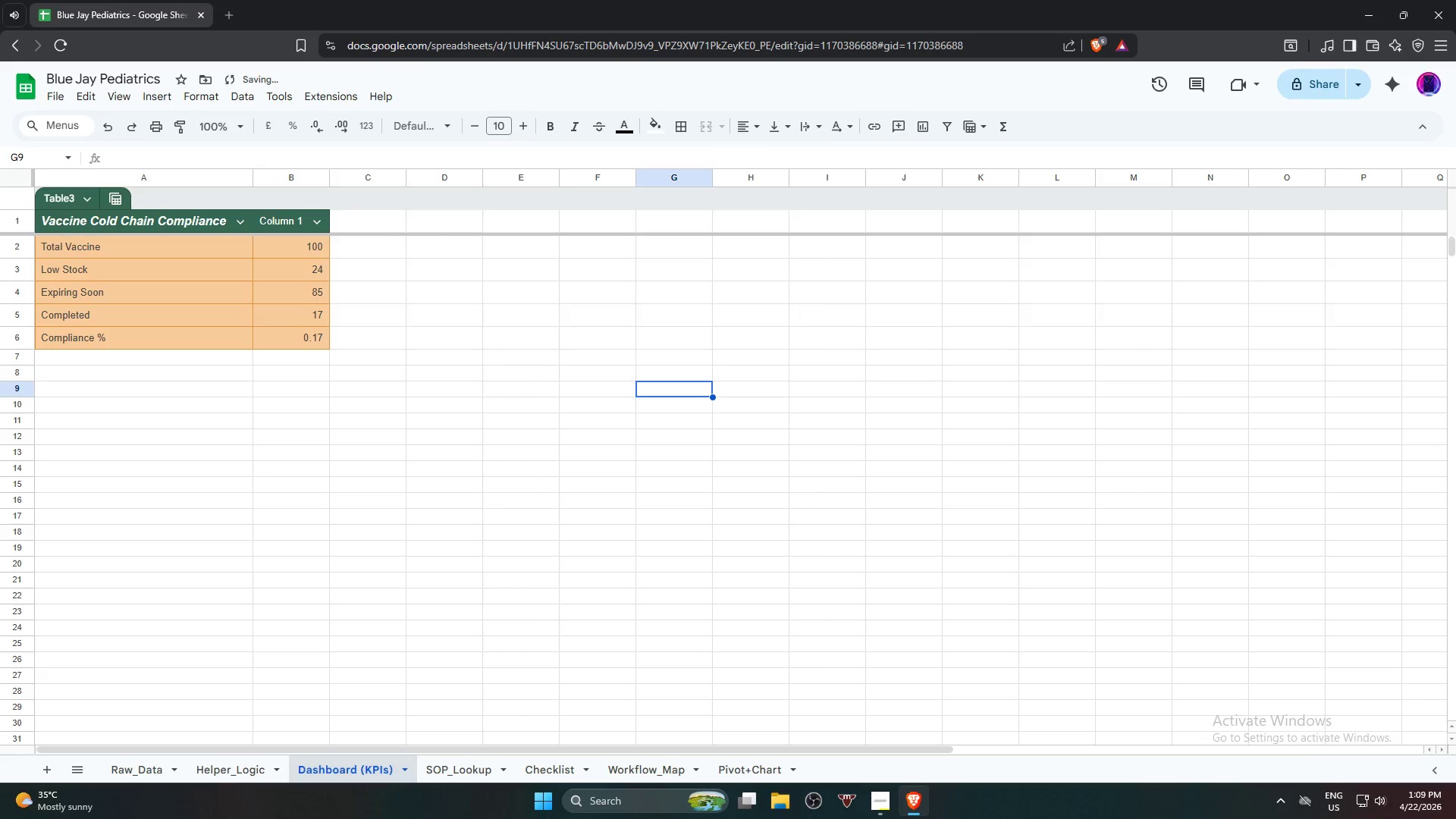 
left_click([340, 773])
 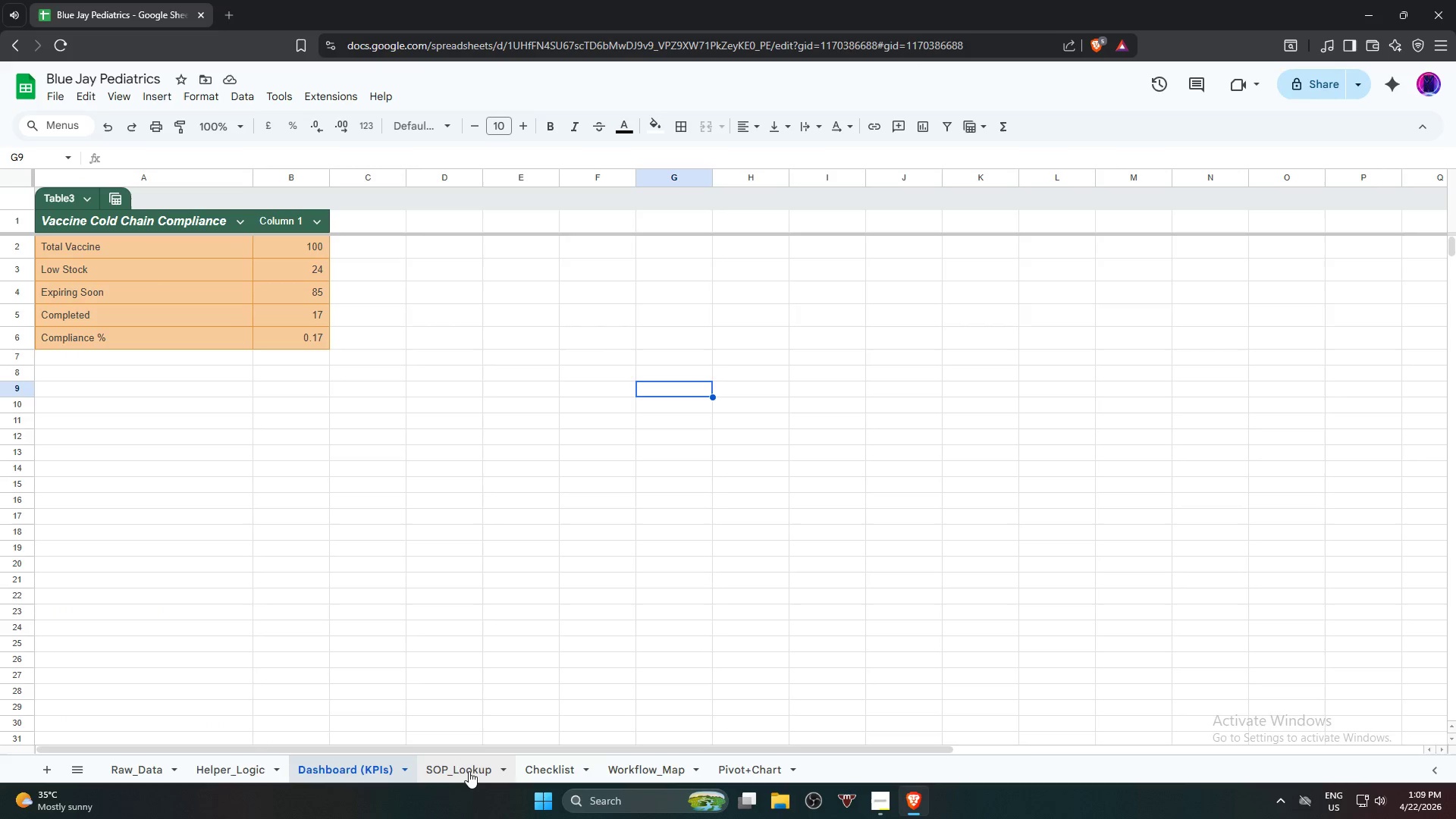 
left_click([469, 771])
 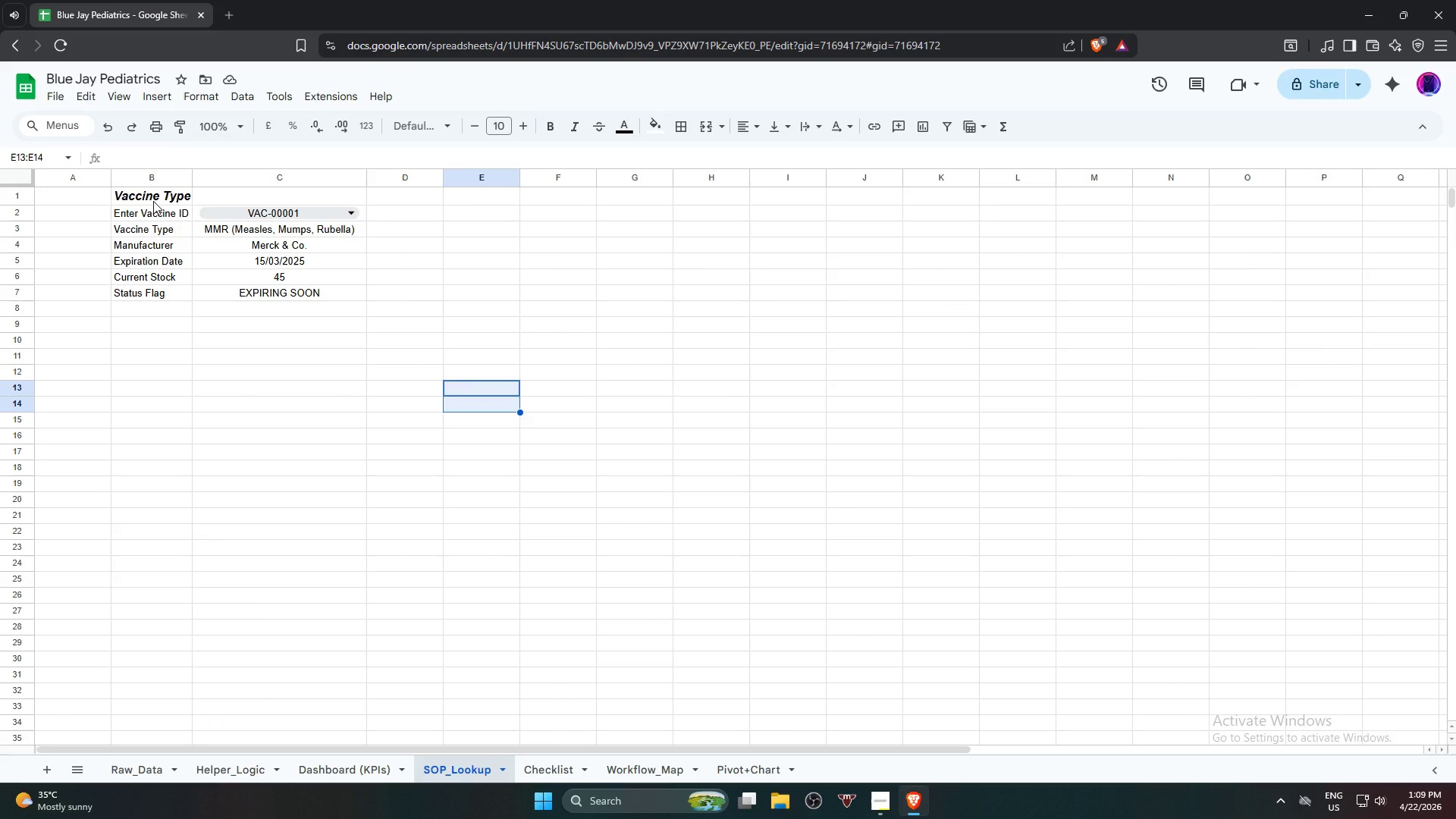 
left_click([152, 197])
 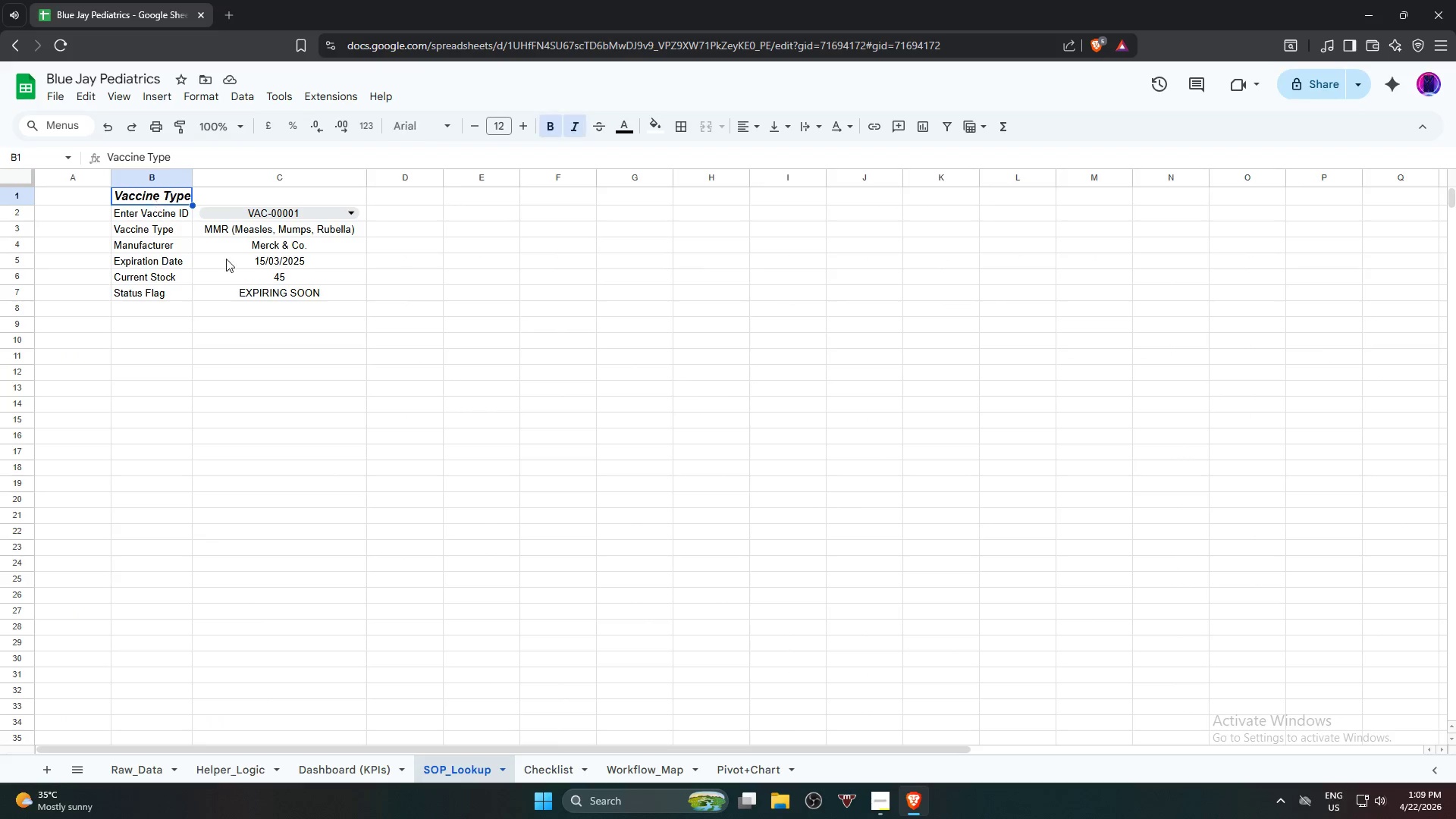 
hold_key(key=ShiftLeft, duration=0.77)
 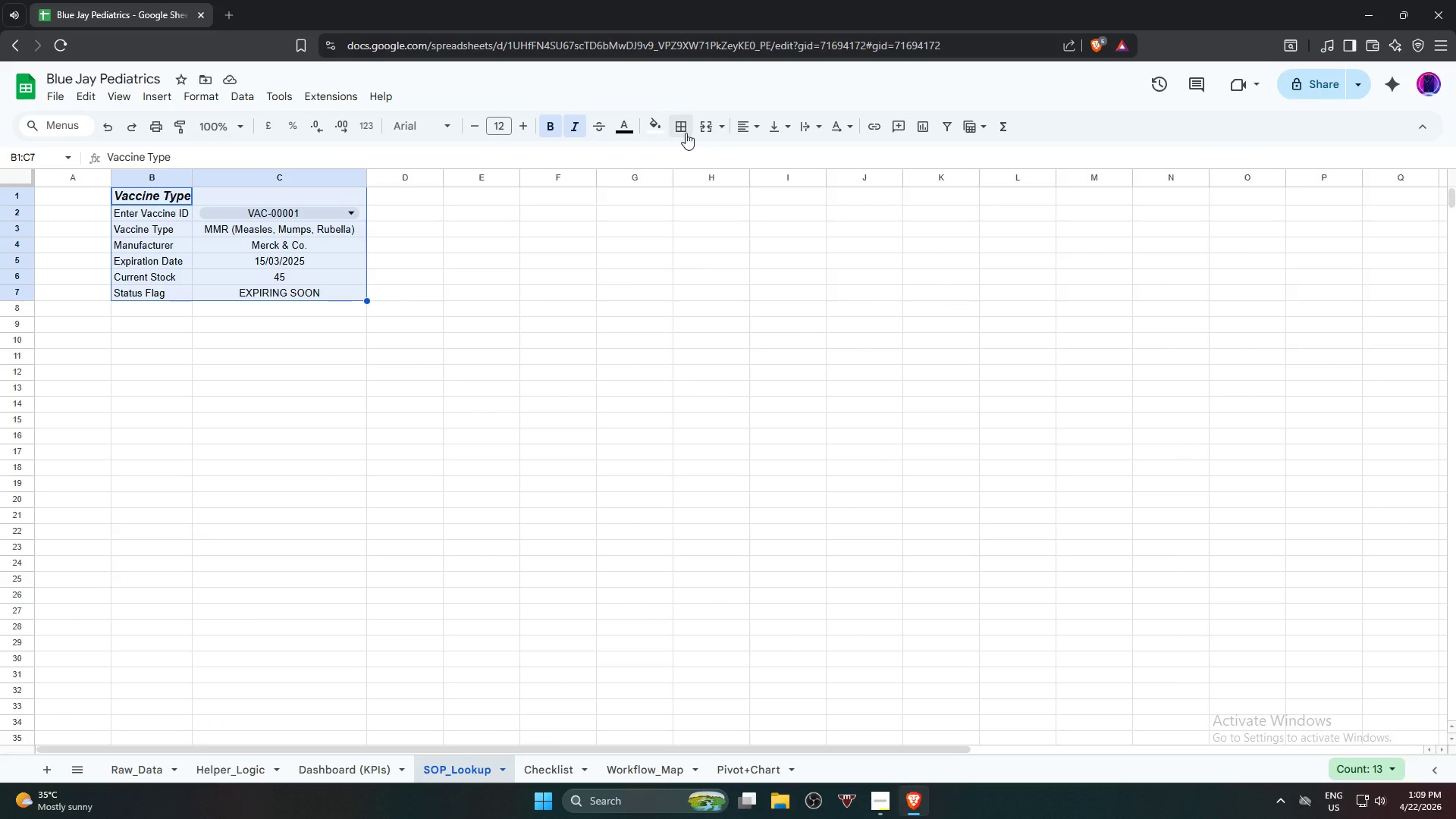 
left_click([689, 127])
 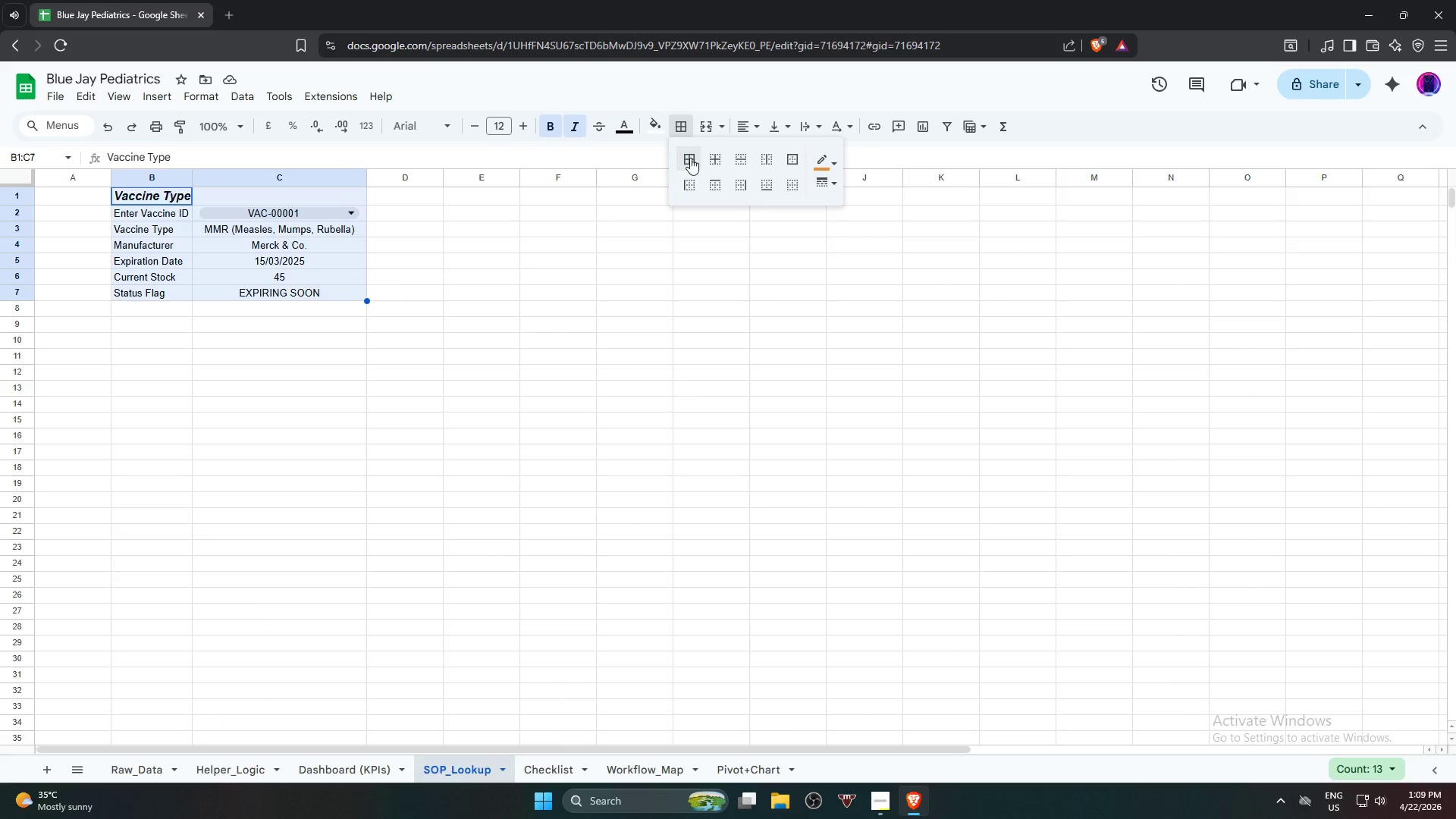 
left_click([690, 158])
 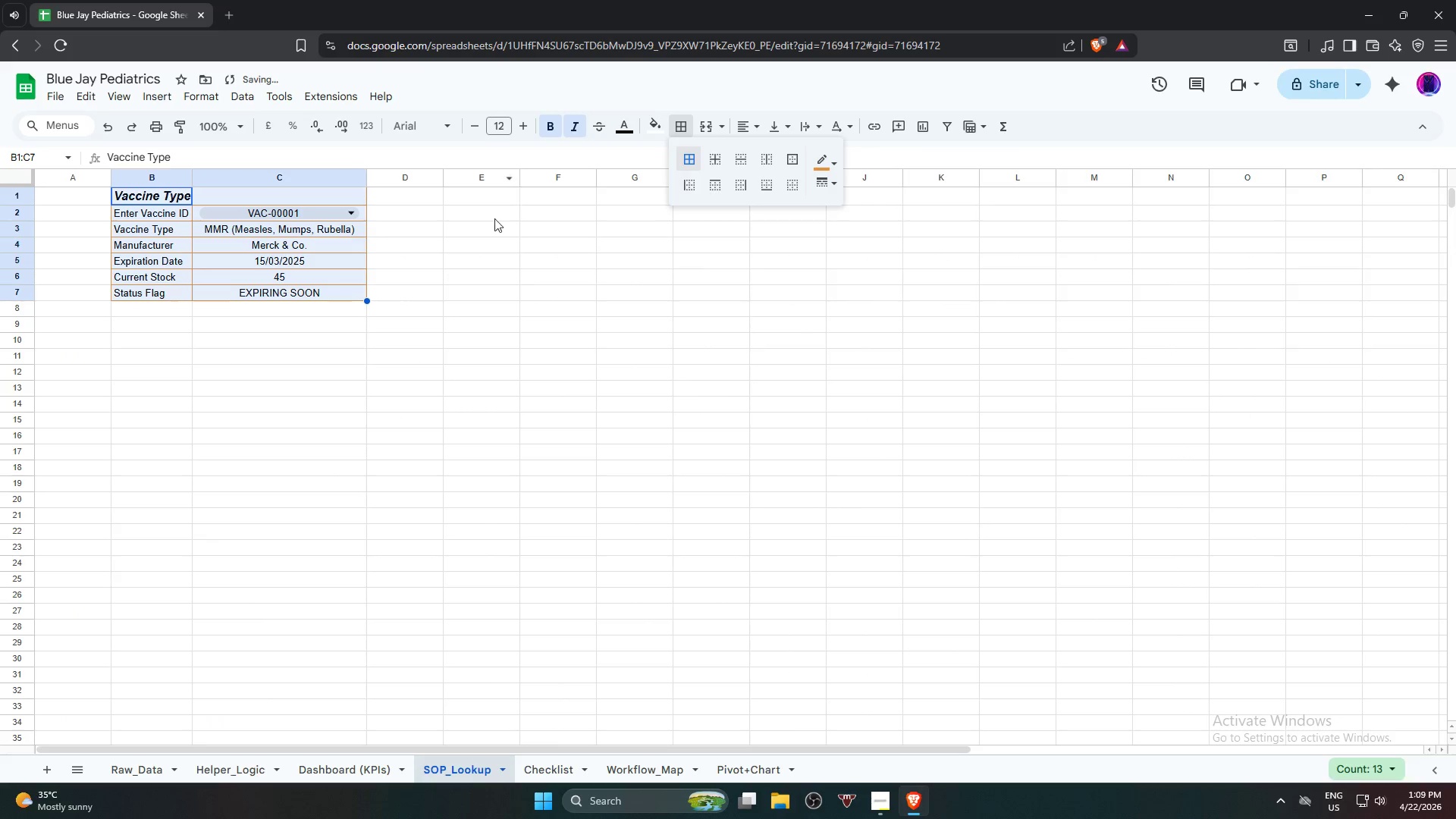 
key(Alt+Control+T)
 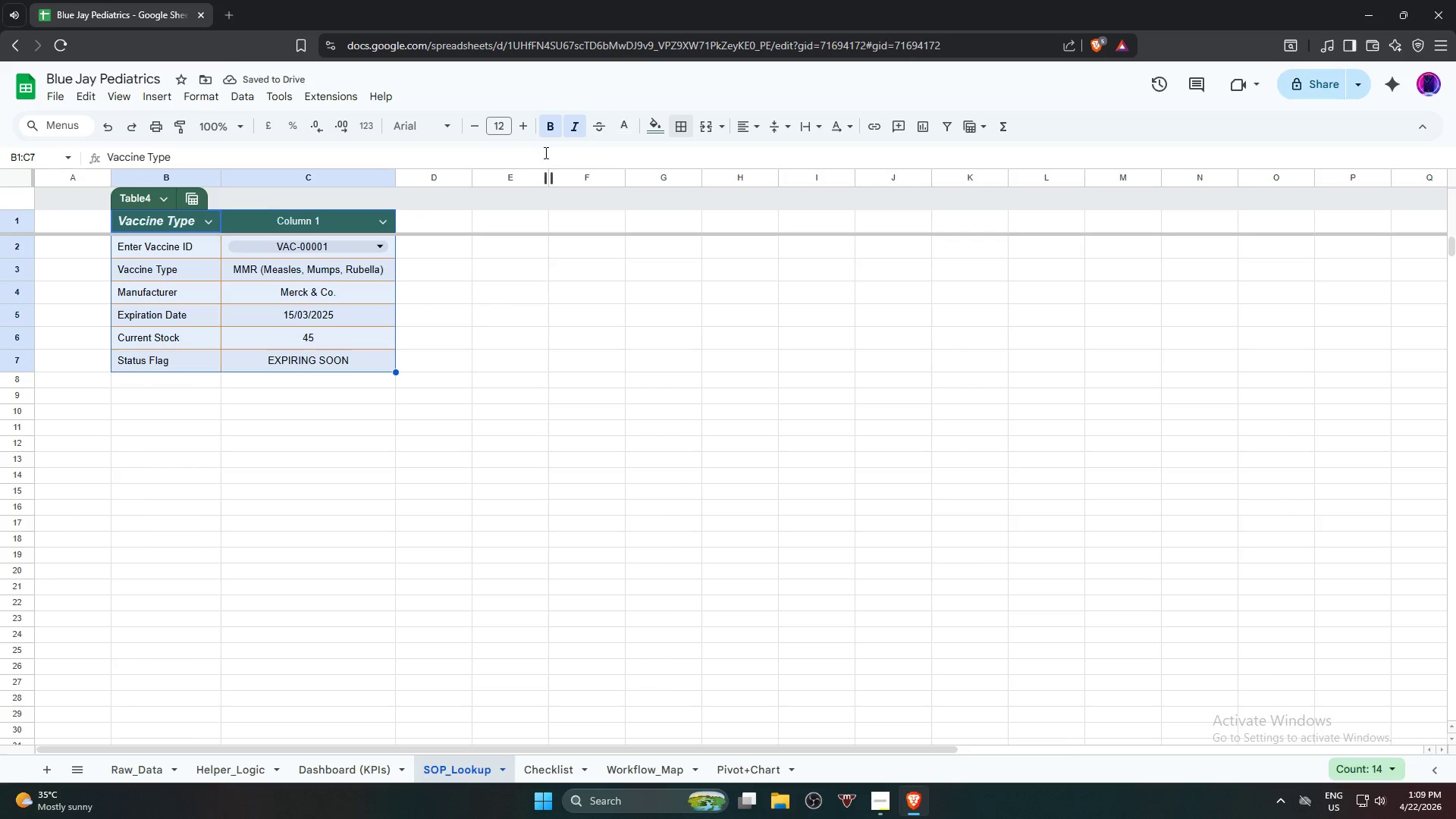 
left_click([653, 133])
 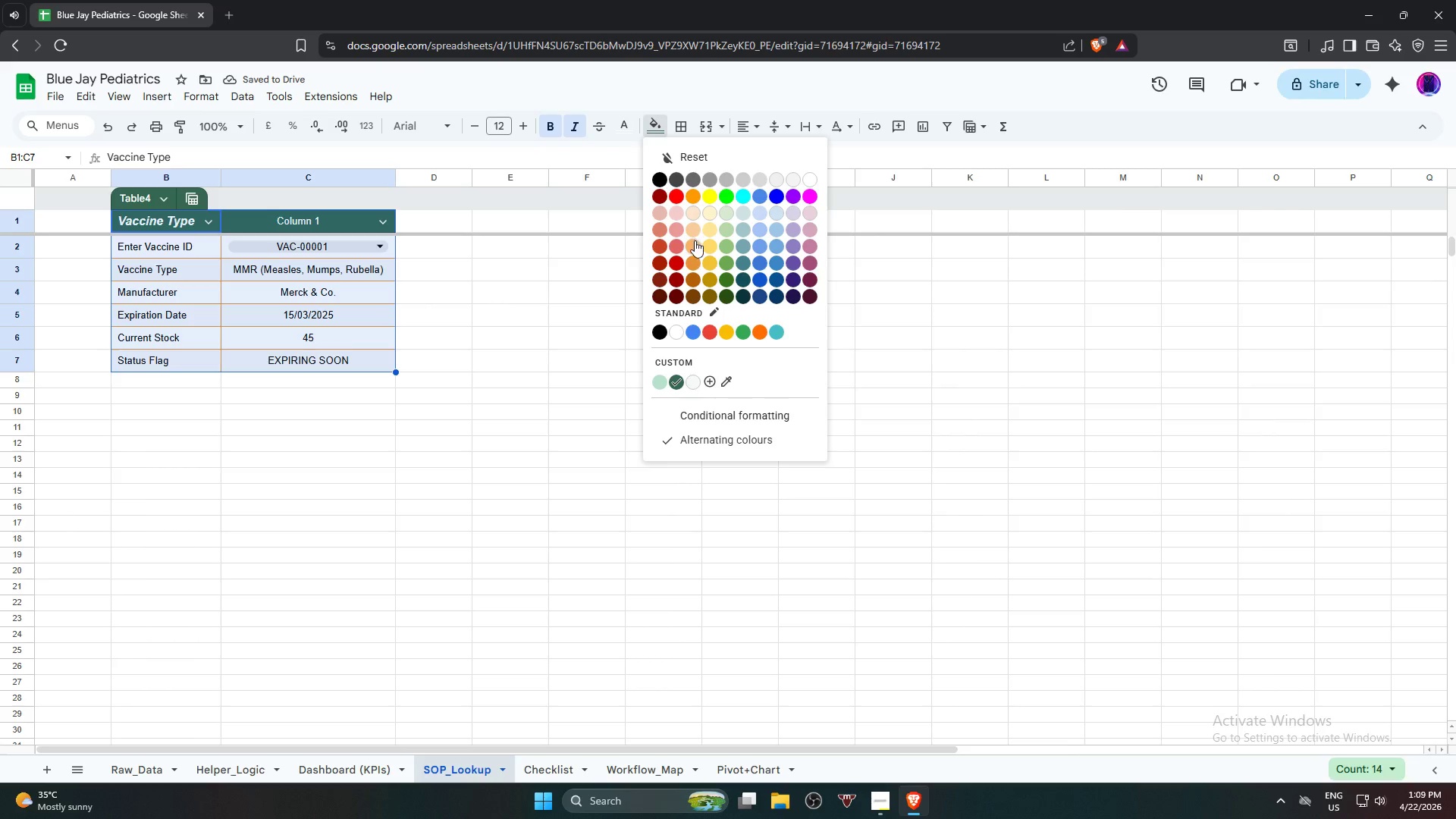 
left_click([698, 231])
 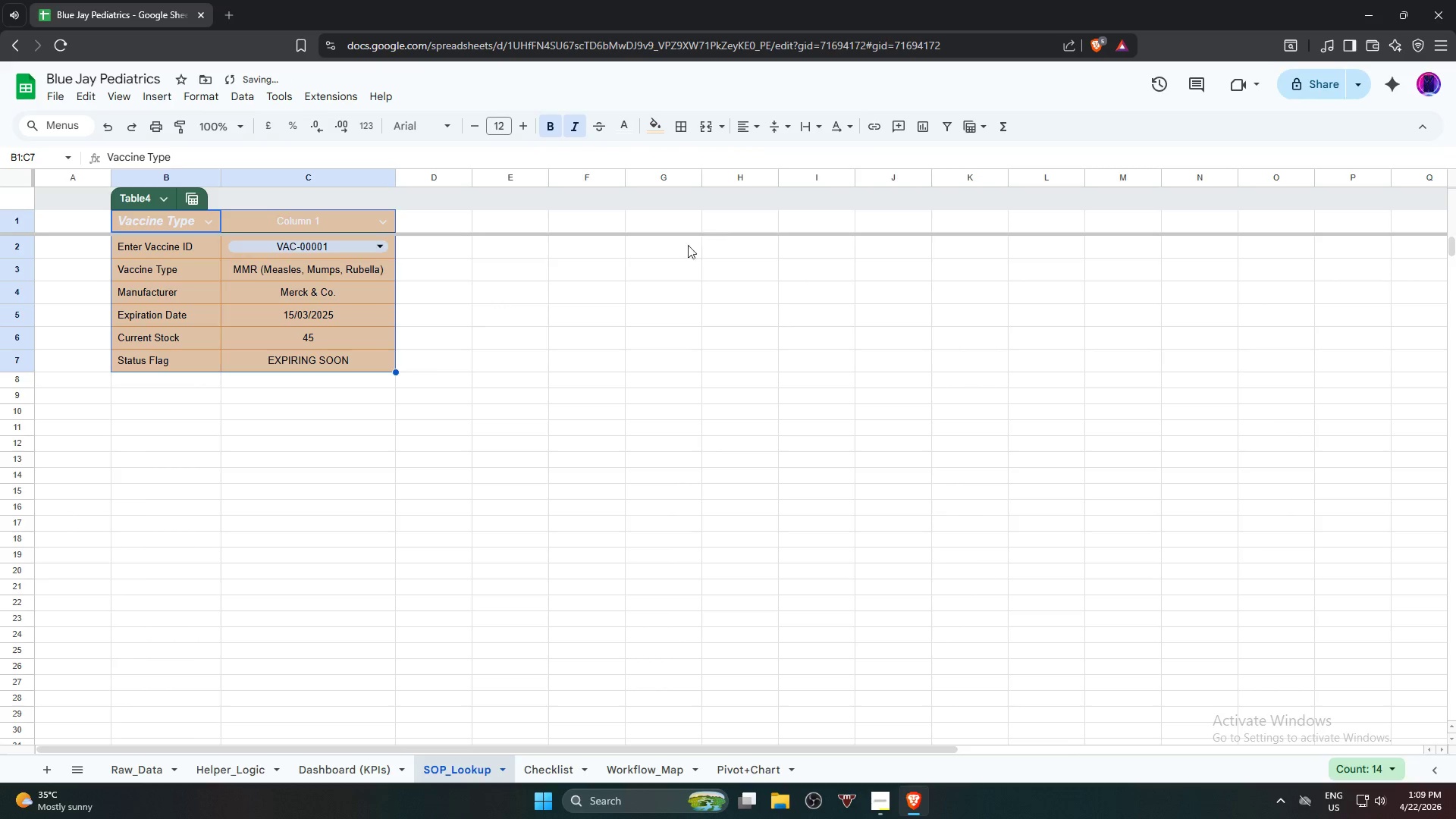 
left_click([678, 338])
 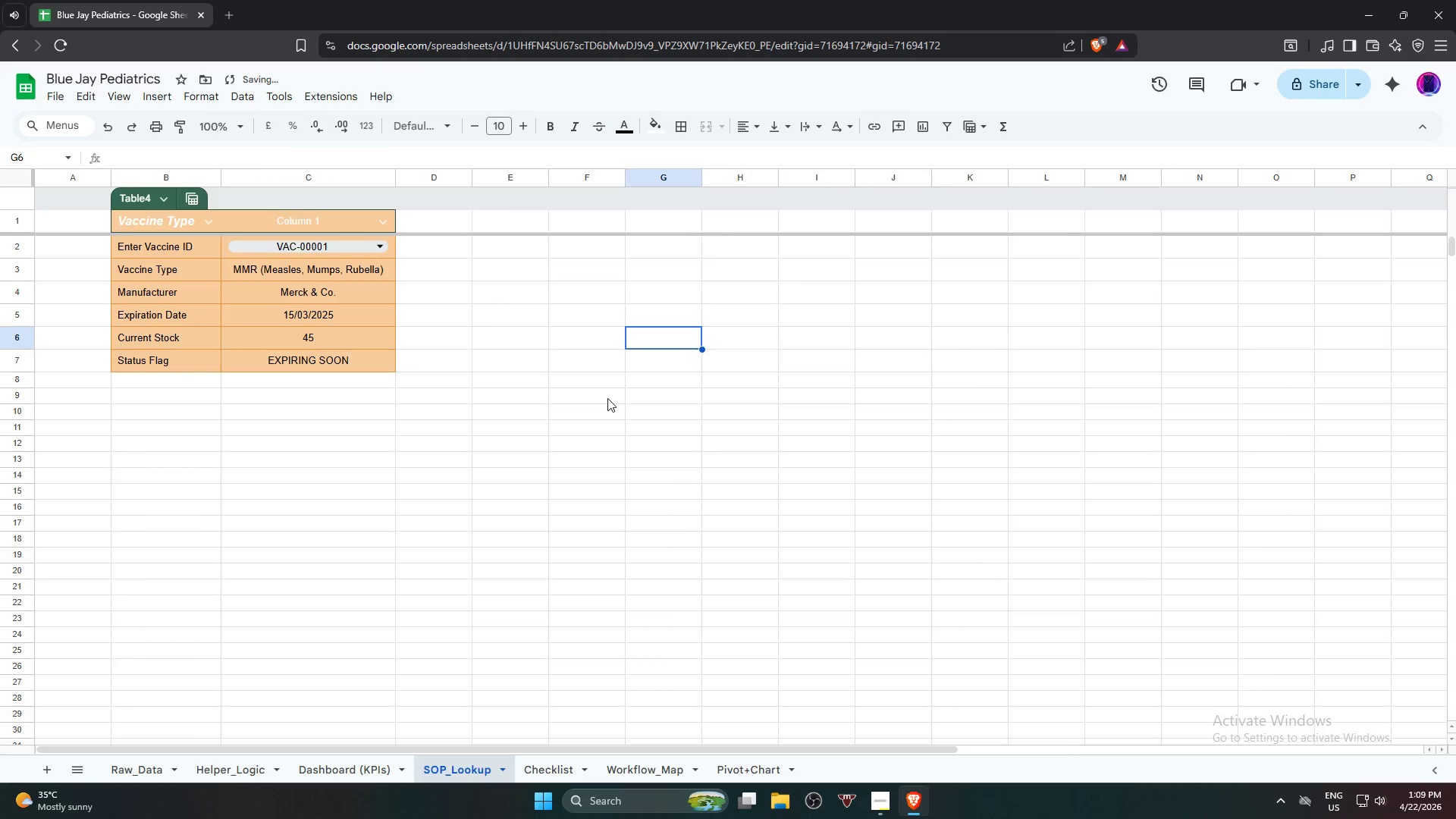 
key(Control+Z)
 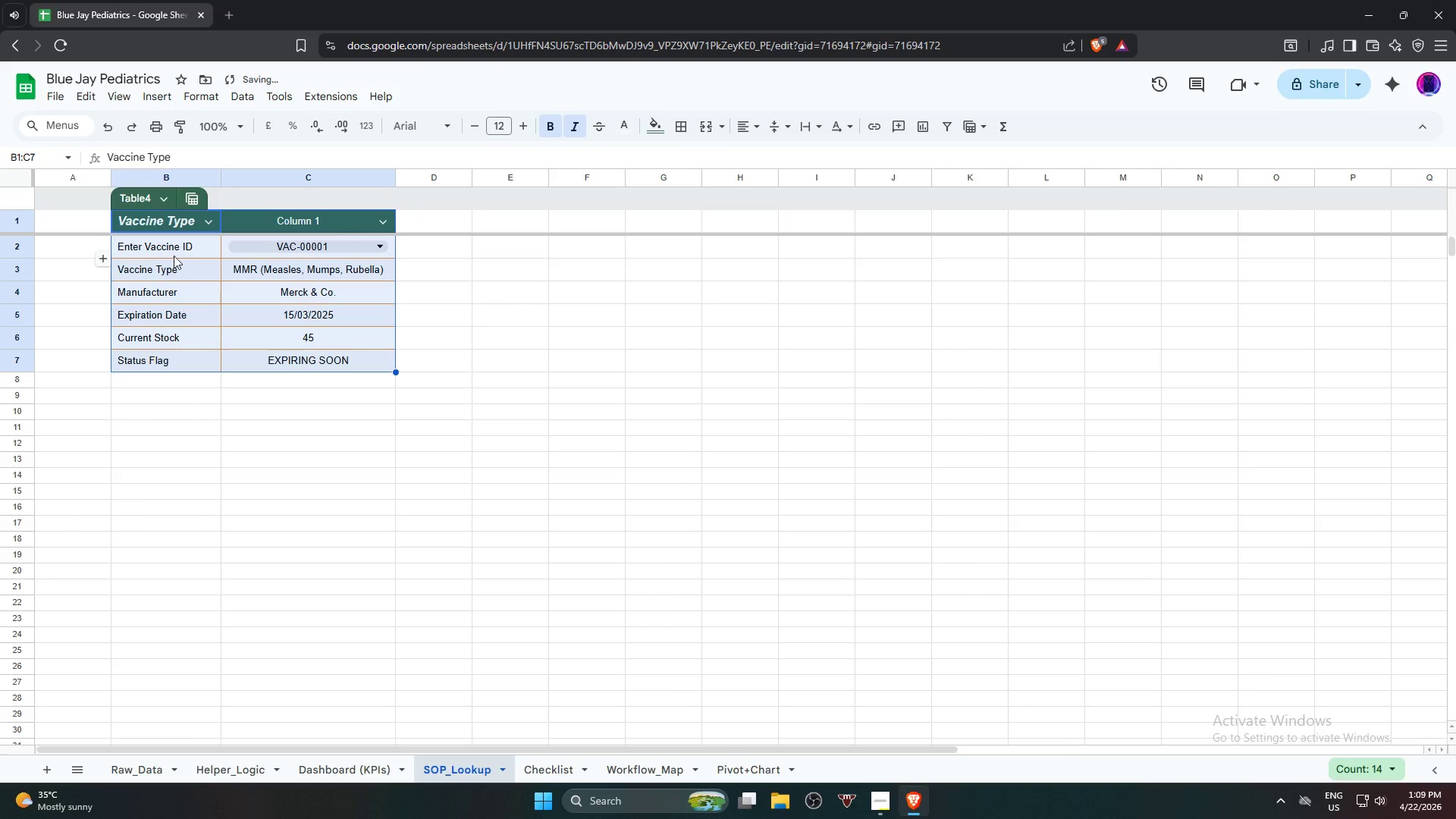 
left_click([173, 249])
 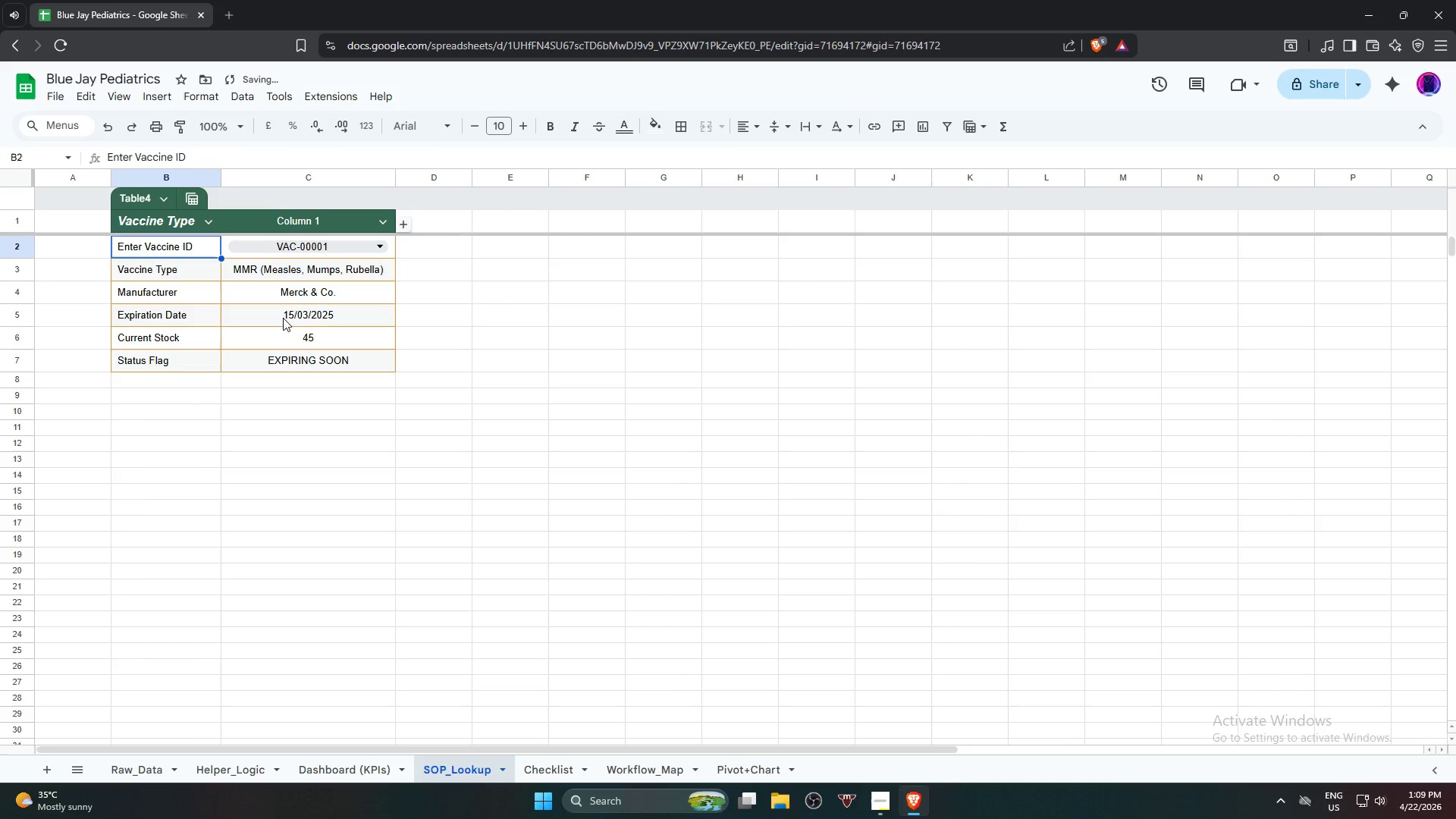 
hold_key(key=ShiftLeft, duration=0.66)
left_click([347, 356])
 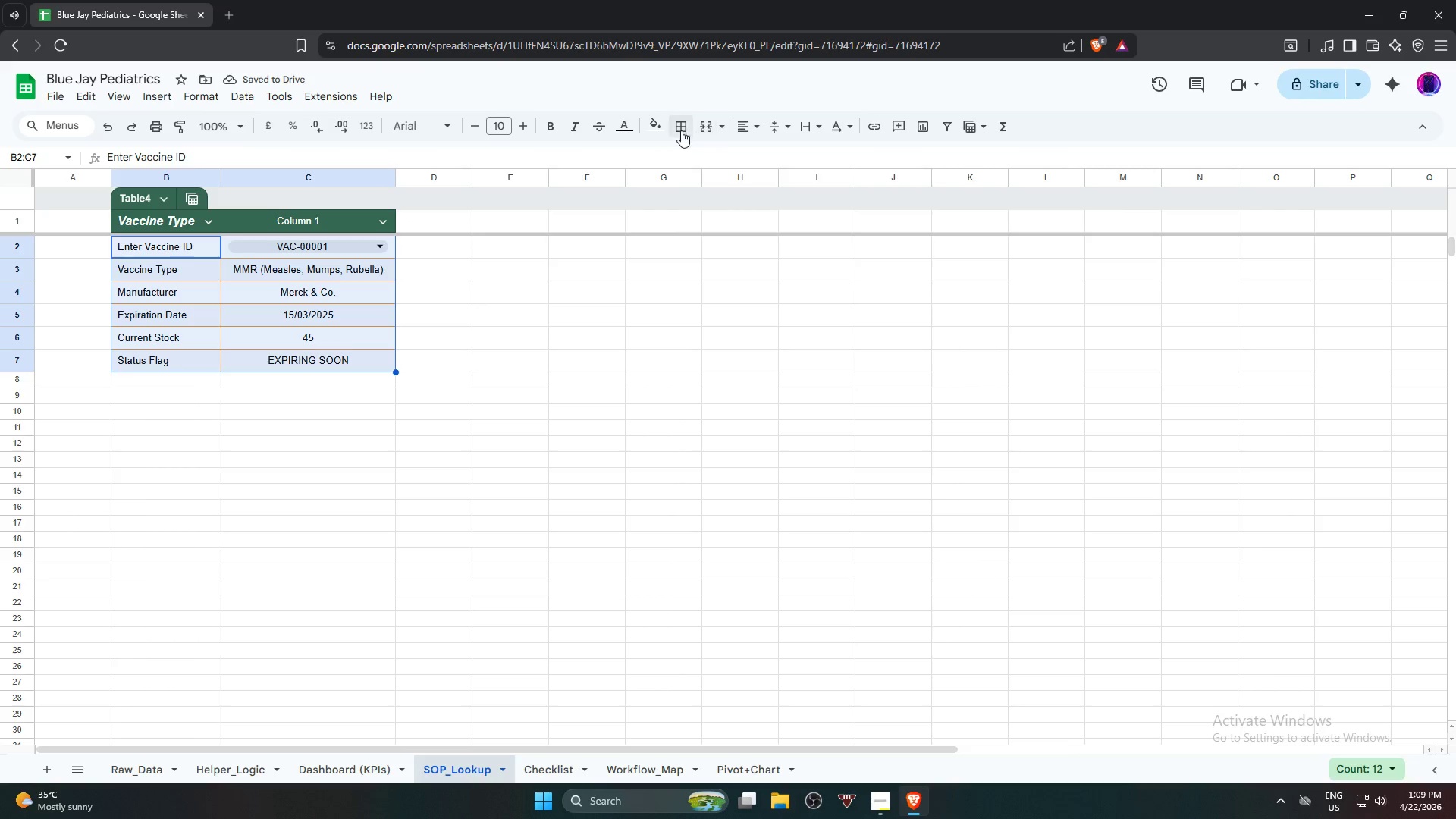 
left_click([648, 129])
 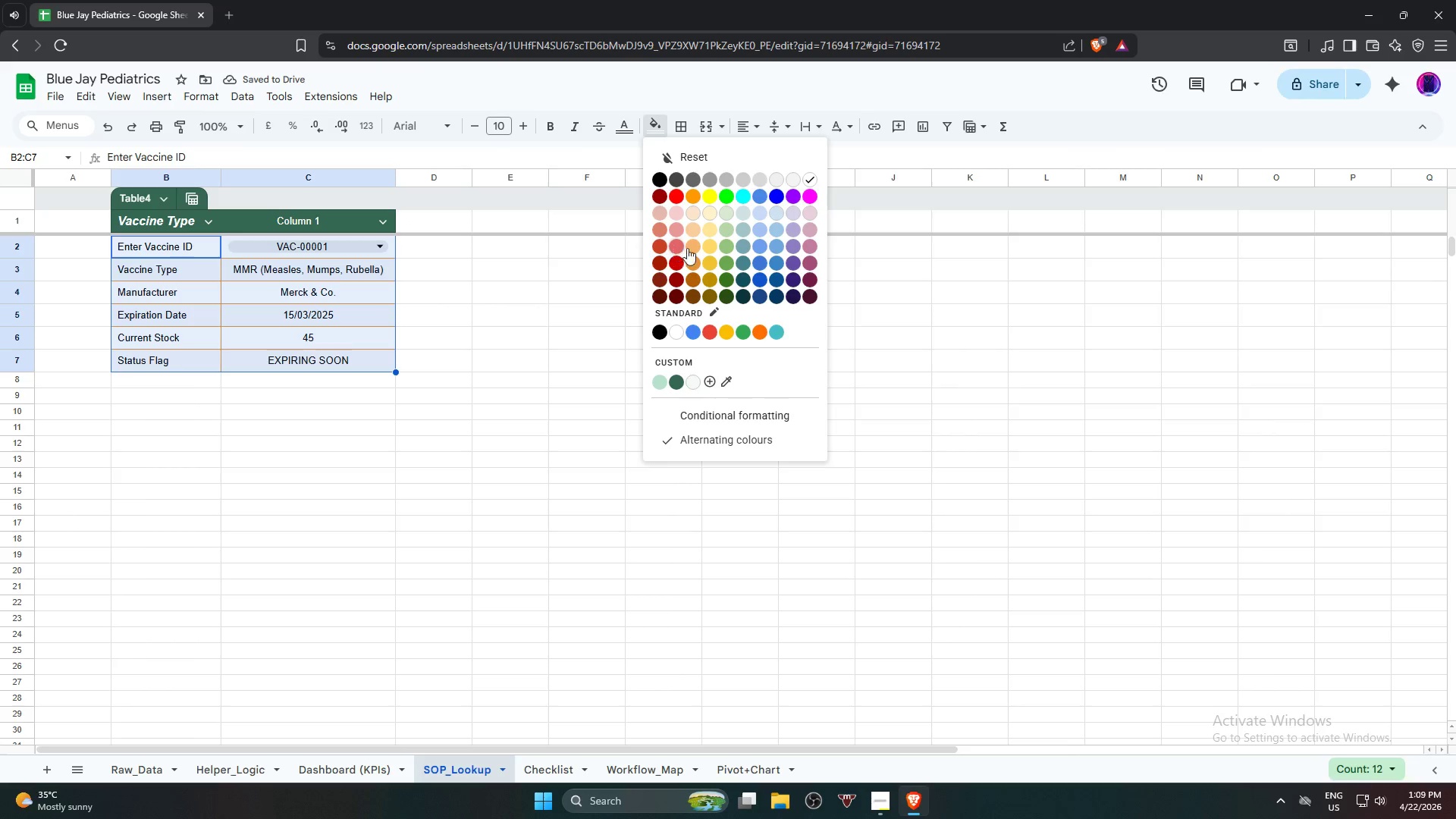 
left_click([692, 248])
 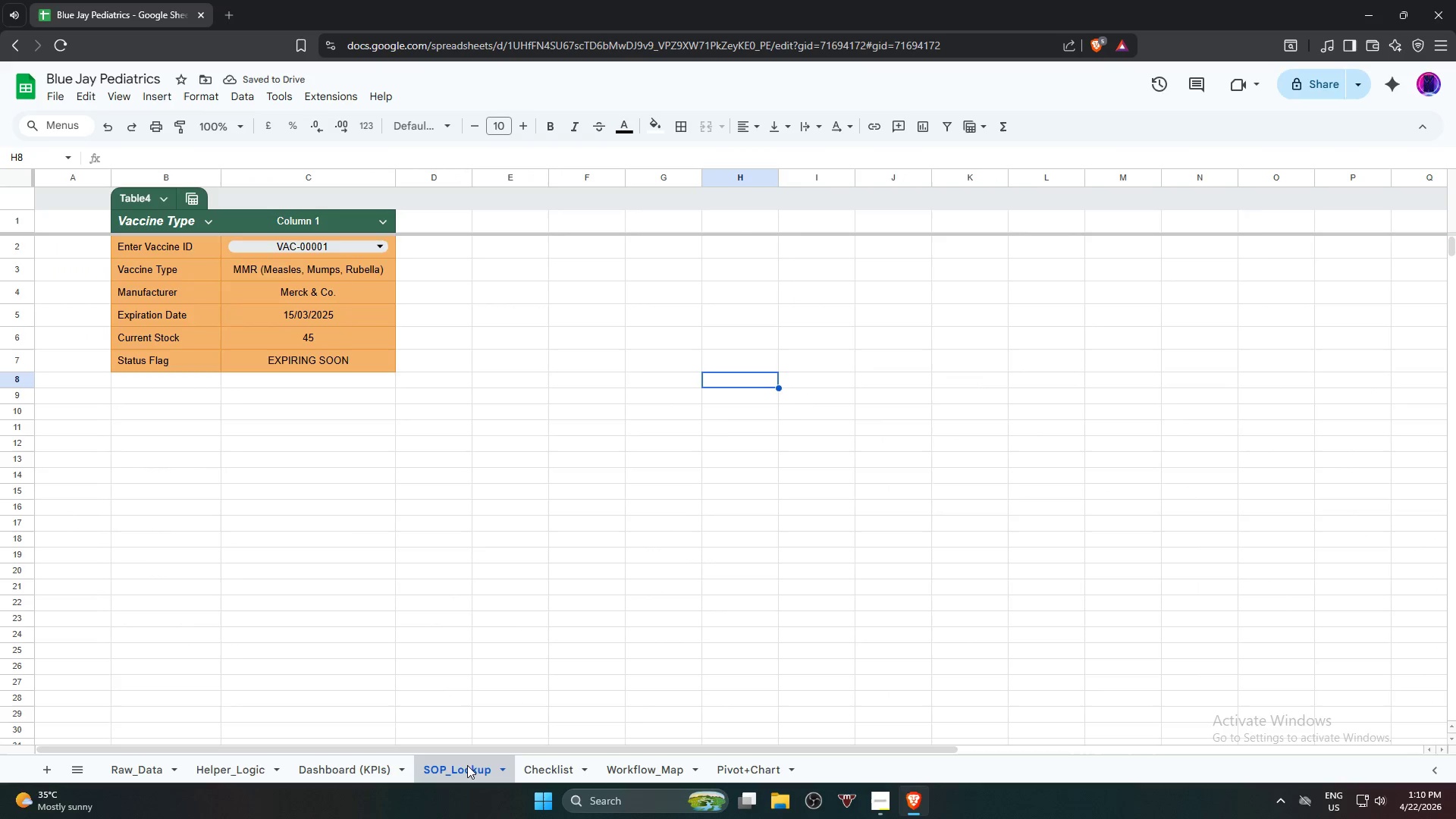 
left_click([190, 249])
 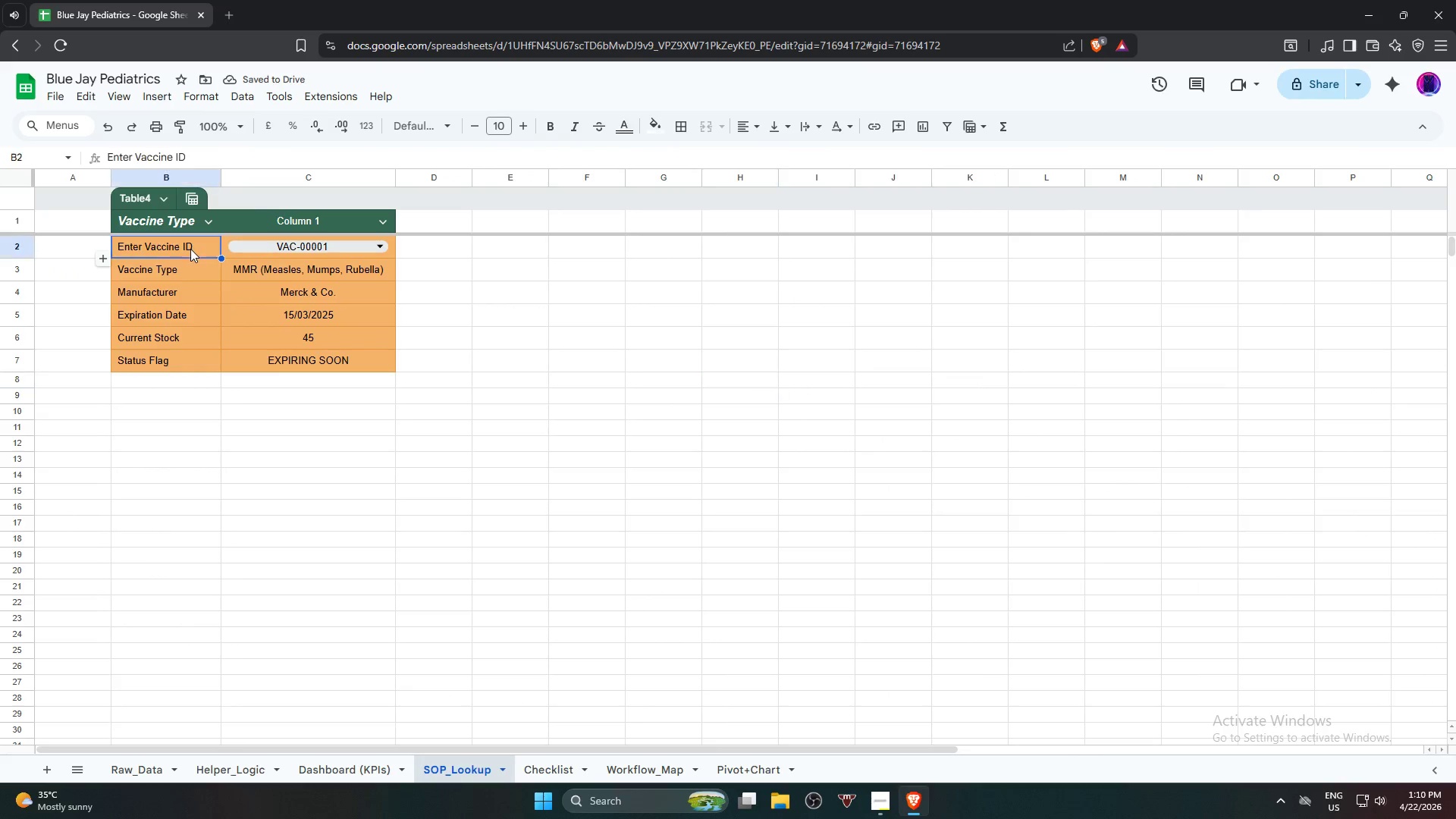 
hold_key(key=ShiftLeft, duration=0.7)
 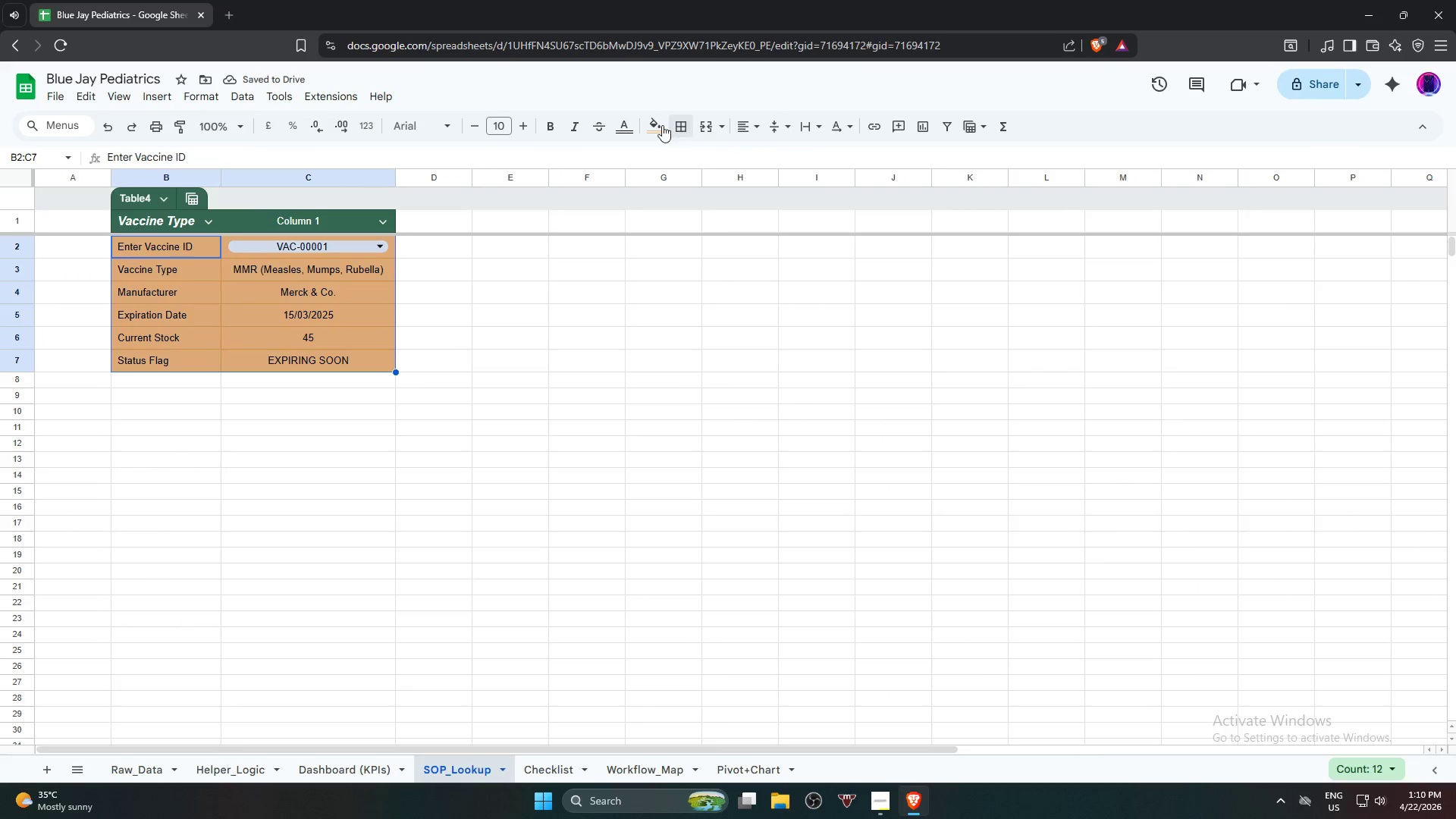 
left_click([661, 124])
 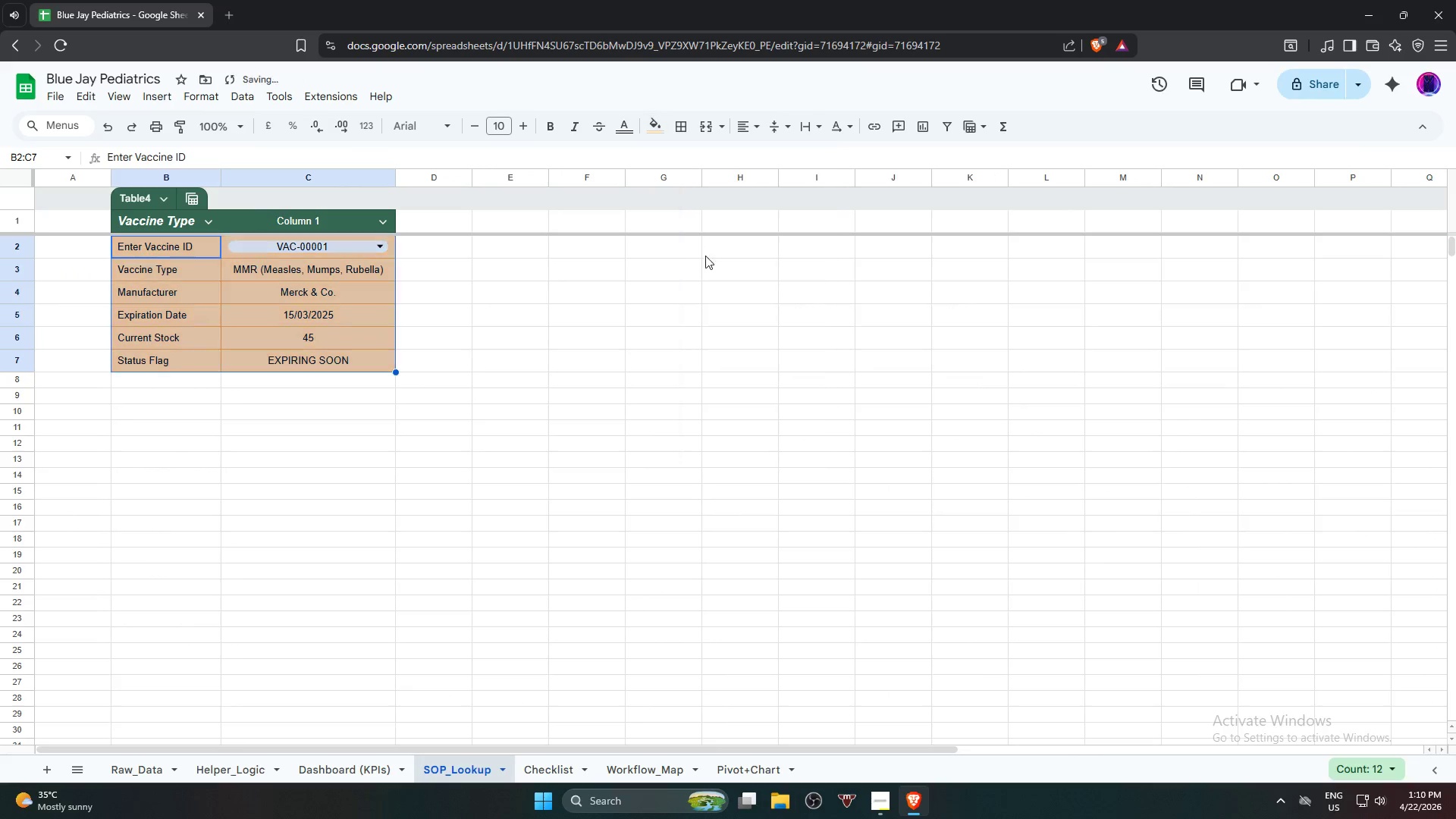 
double_click([820, 432])
 